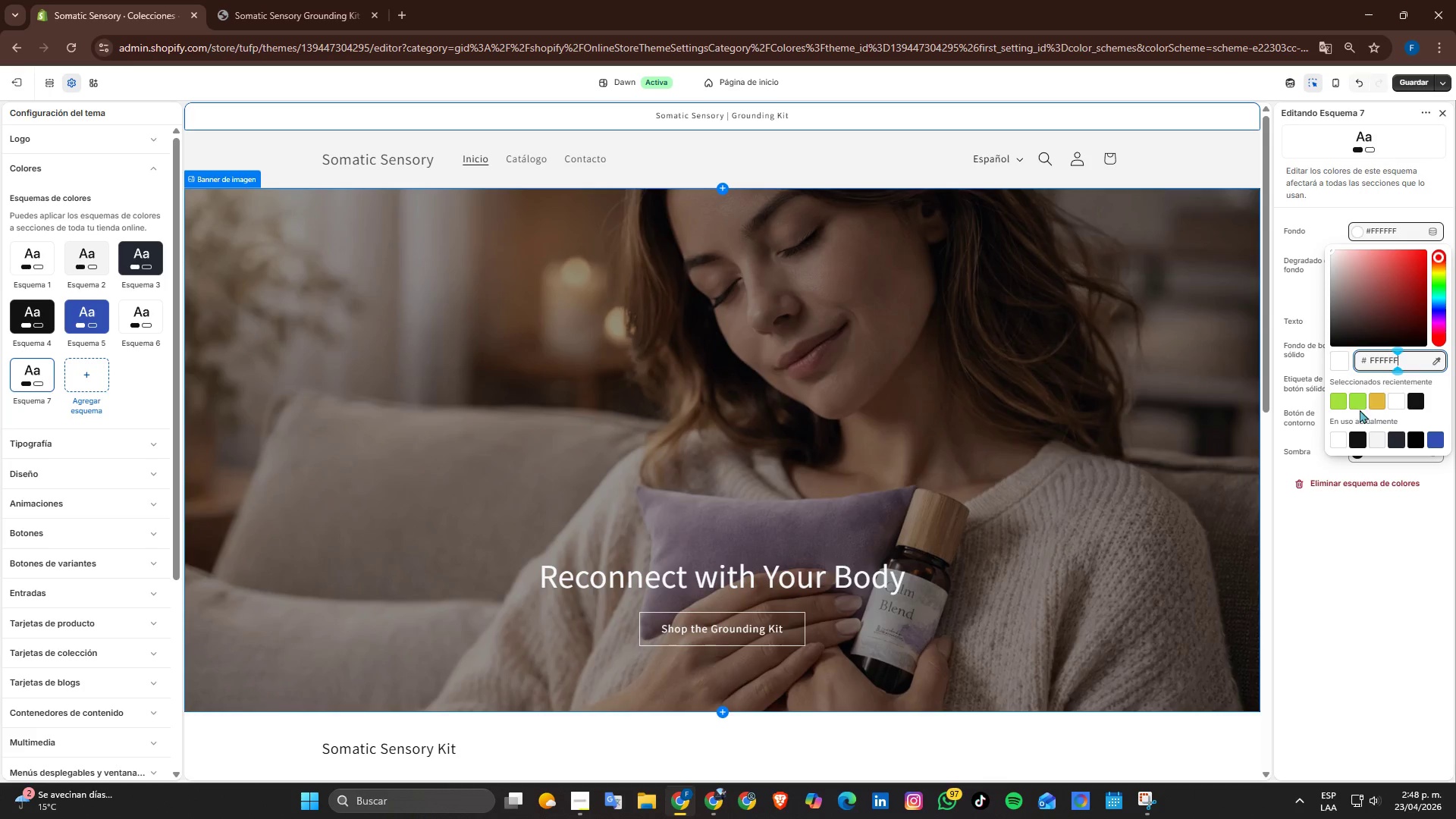 
left_click([1379, 402])
 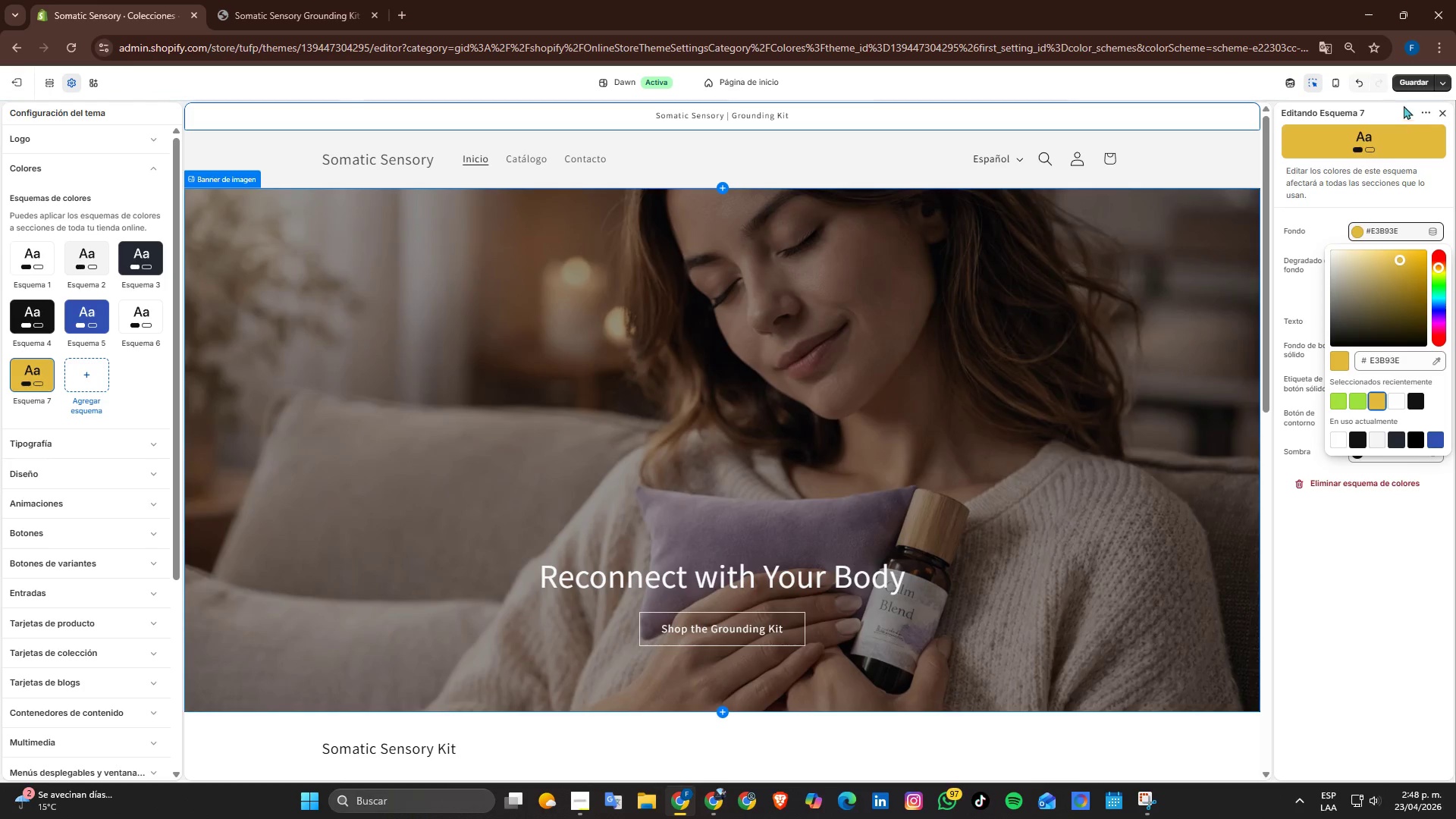 
left_click([1414, 84])
 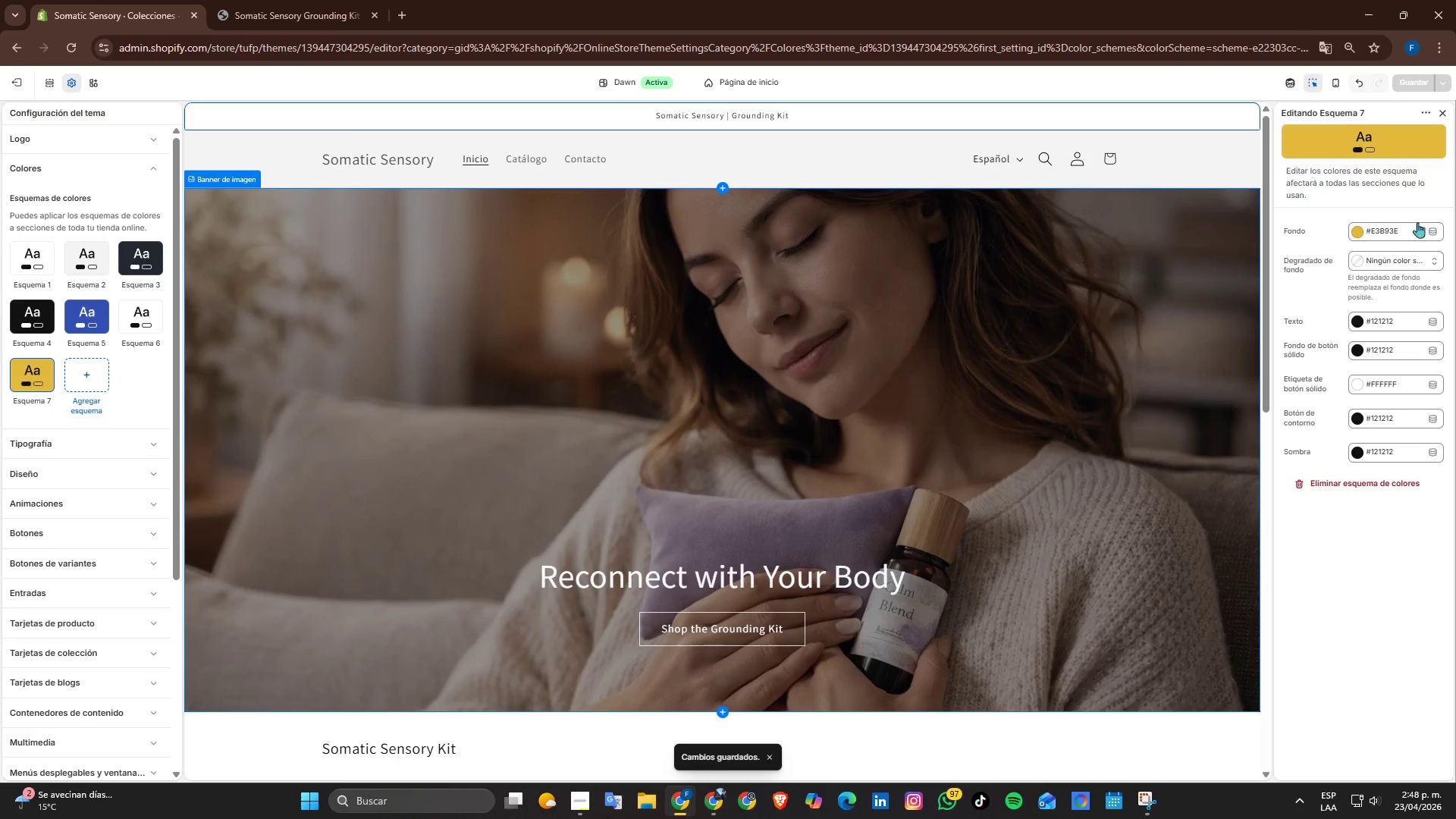 
left_click([827, 118])
 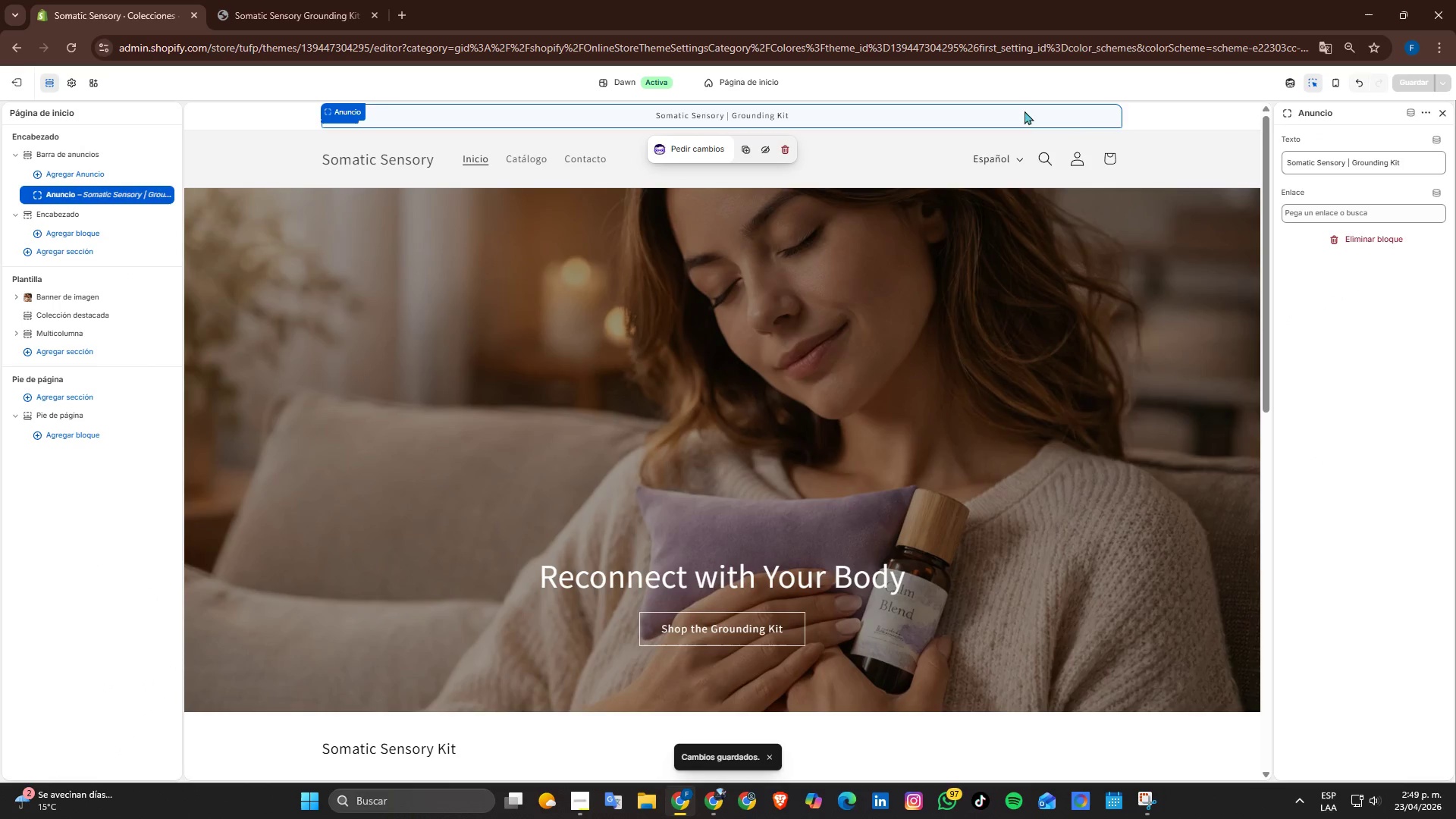 
double_click([1149, 113])
 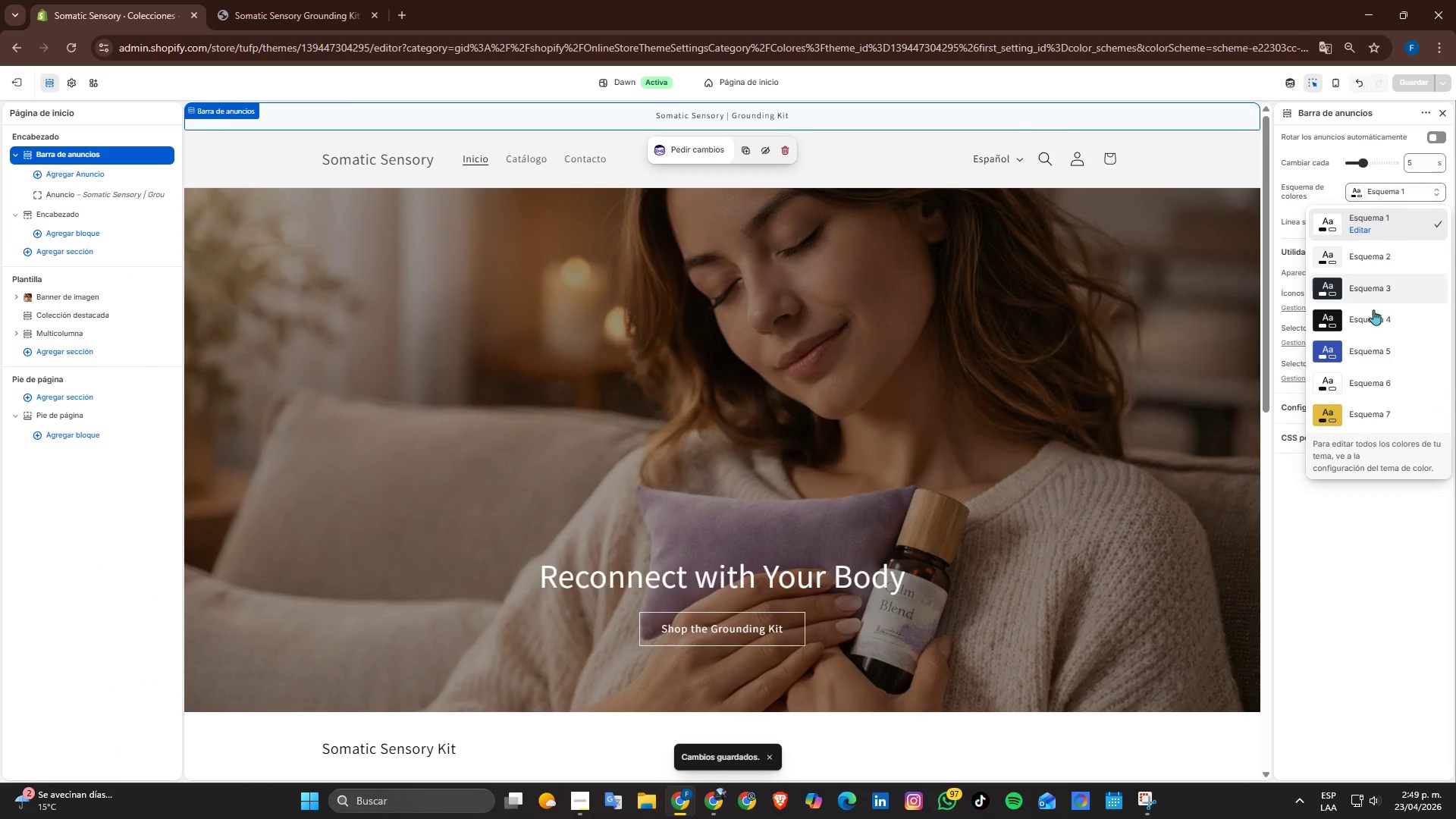 
left_click([1371, 410])
 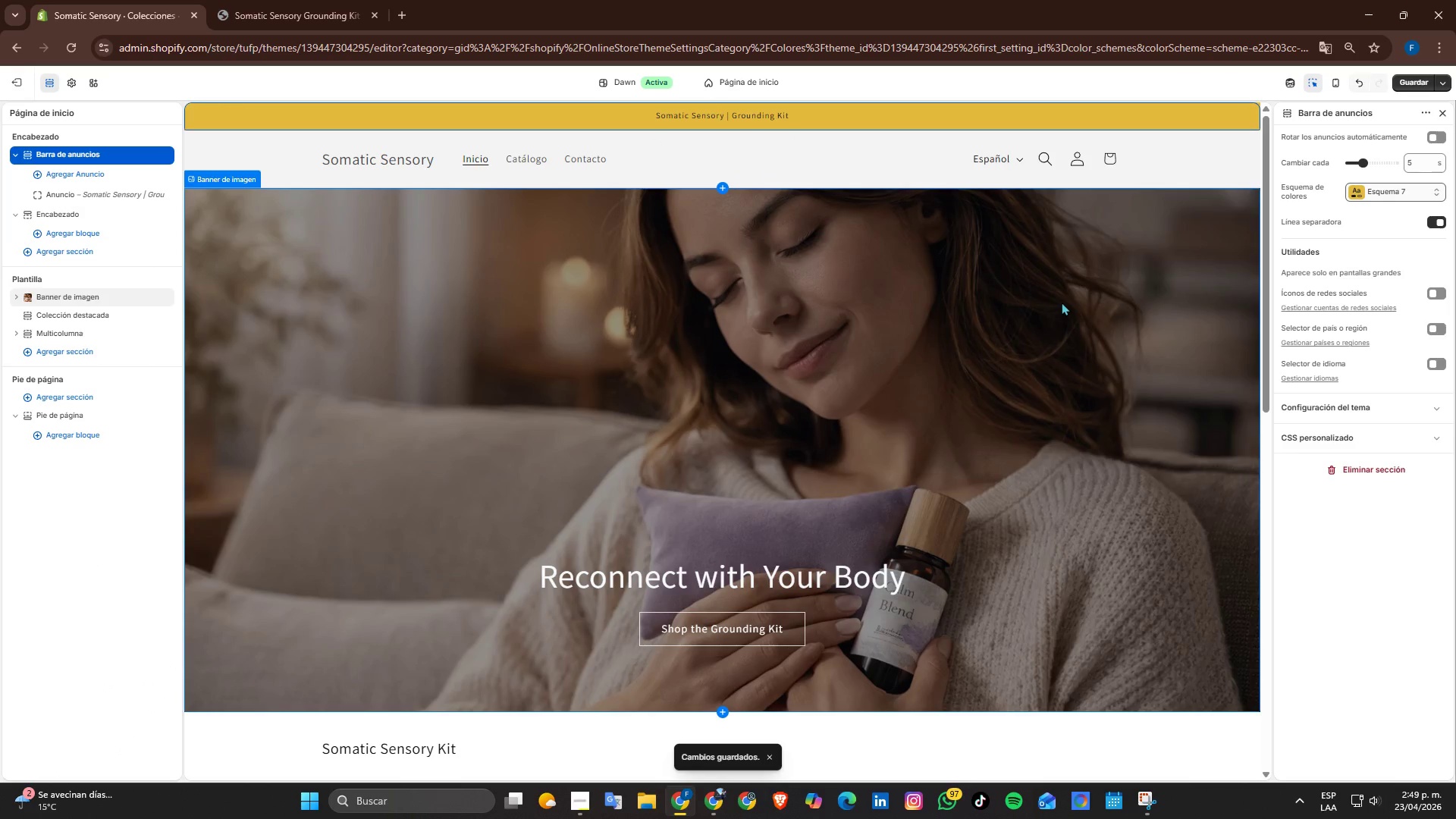 
scroll: coordinate [1062, 302], scroll_direction: up, amount: 1.0
 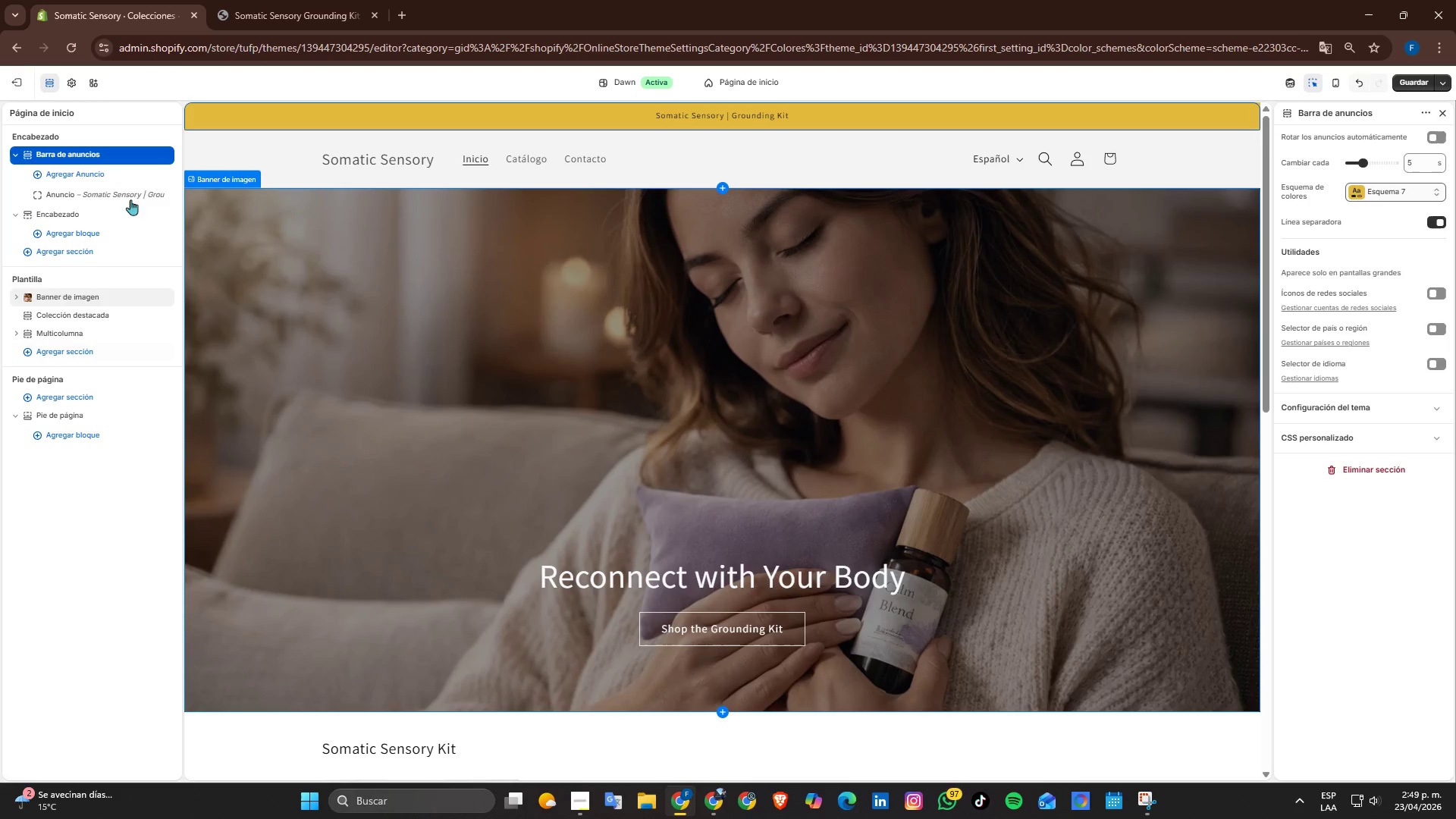 
left_click([68, 83])
 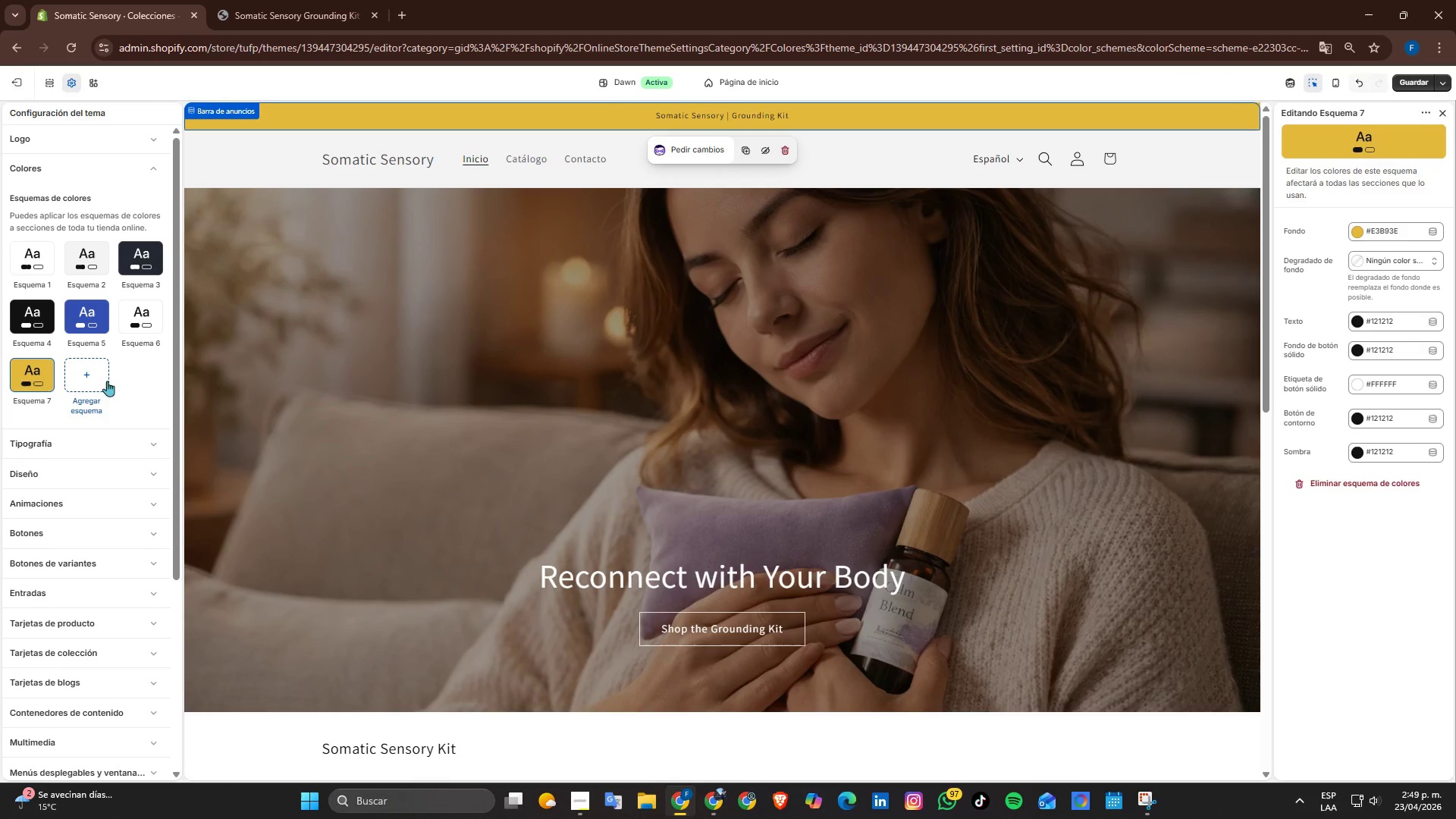 
left_click_drag(start_coordinate=[113, 386], to_coordinate=[103, 386])
 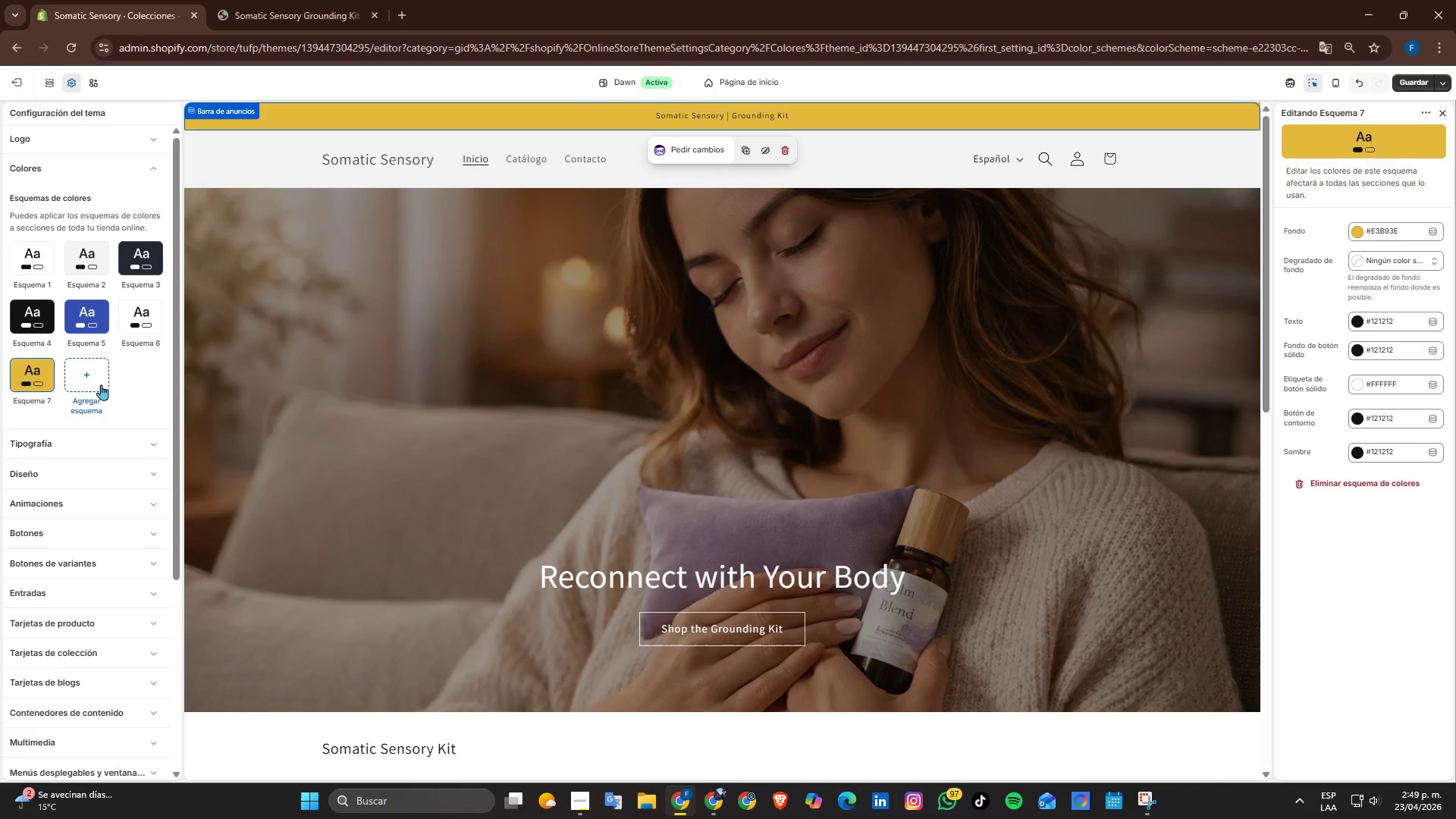 
double_click([101, 384])
 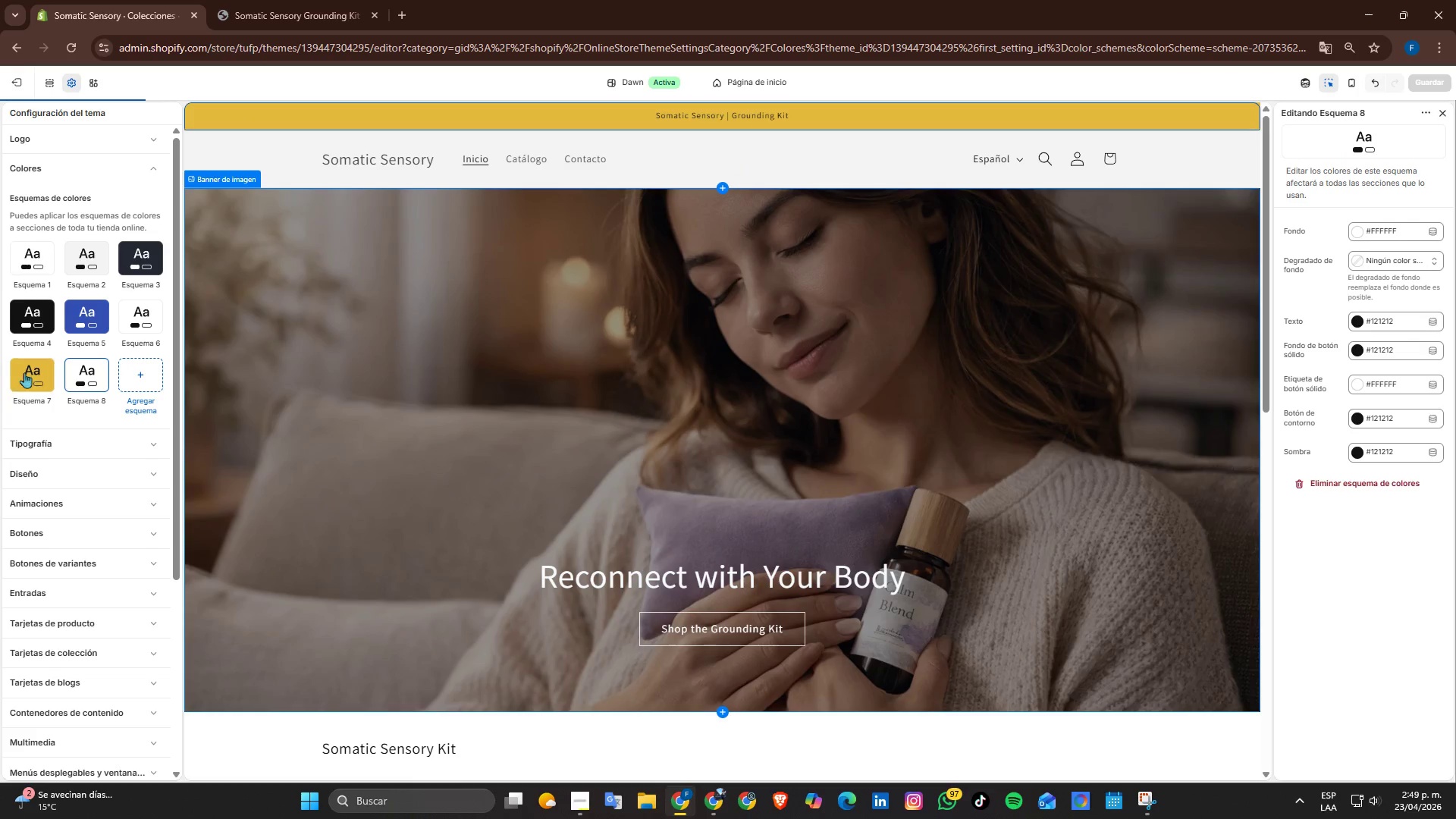 
left_click([97, 377])
 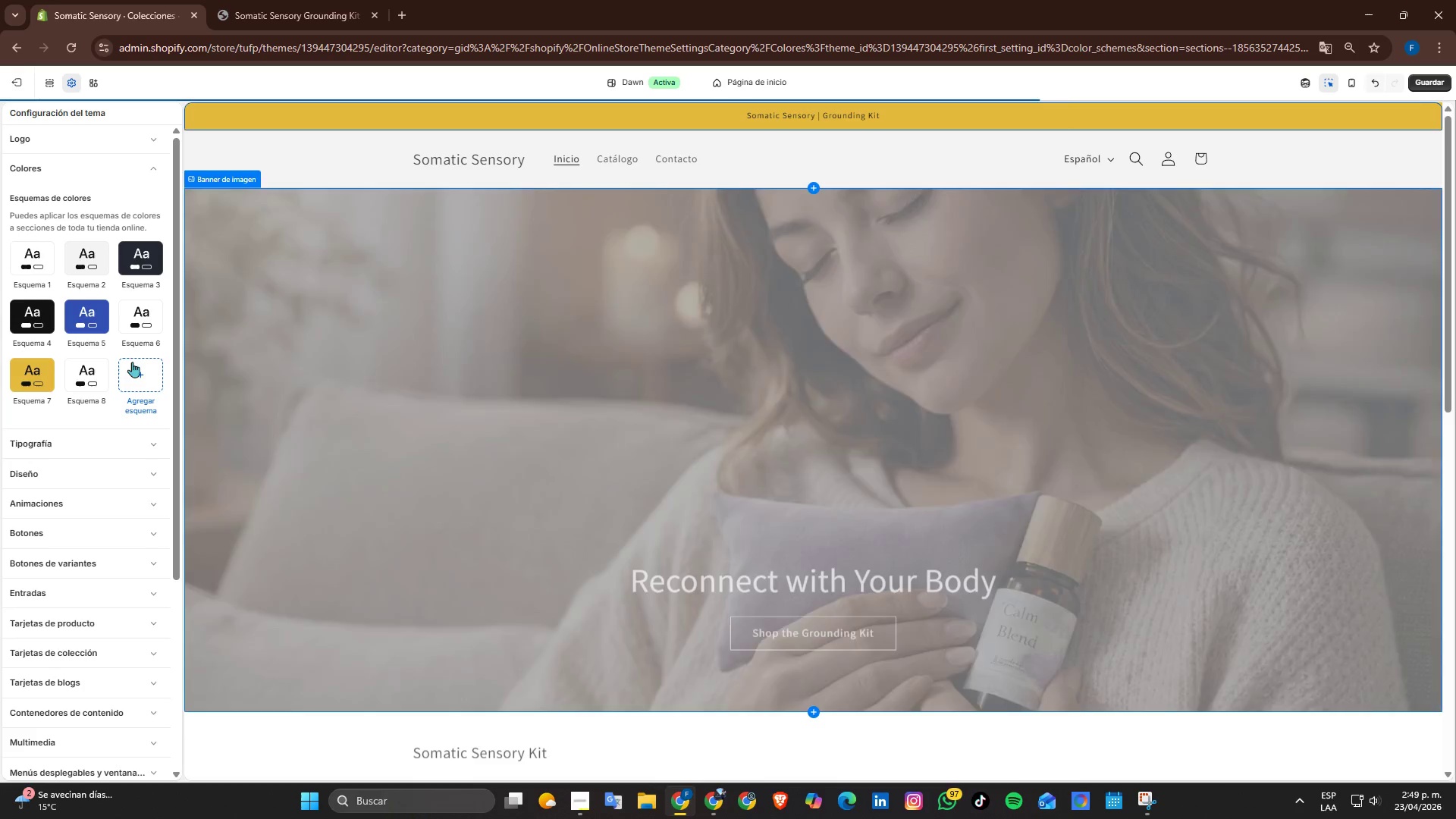 
left_click([93, 377])
 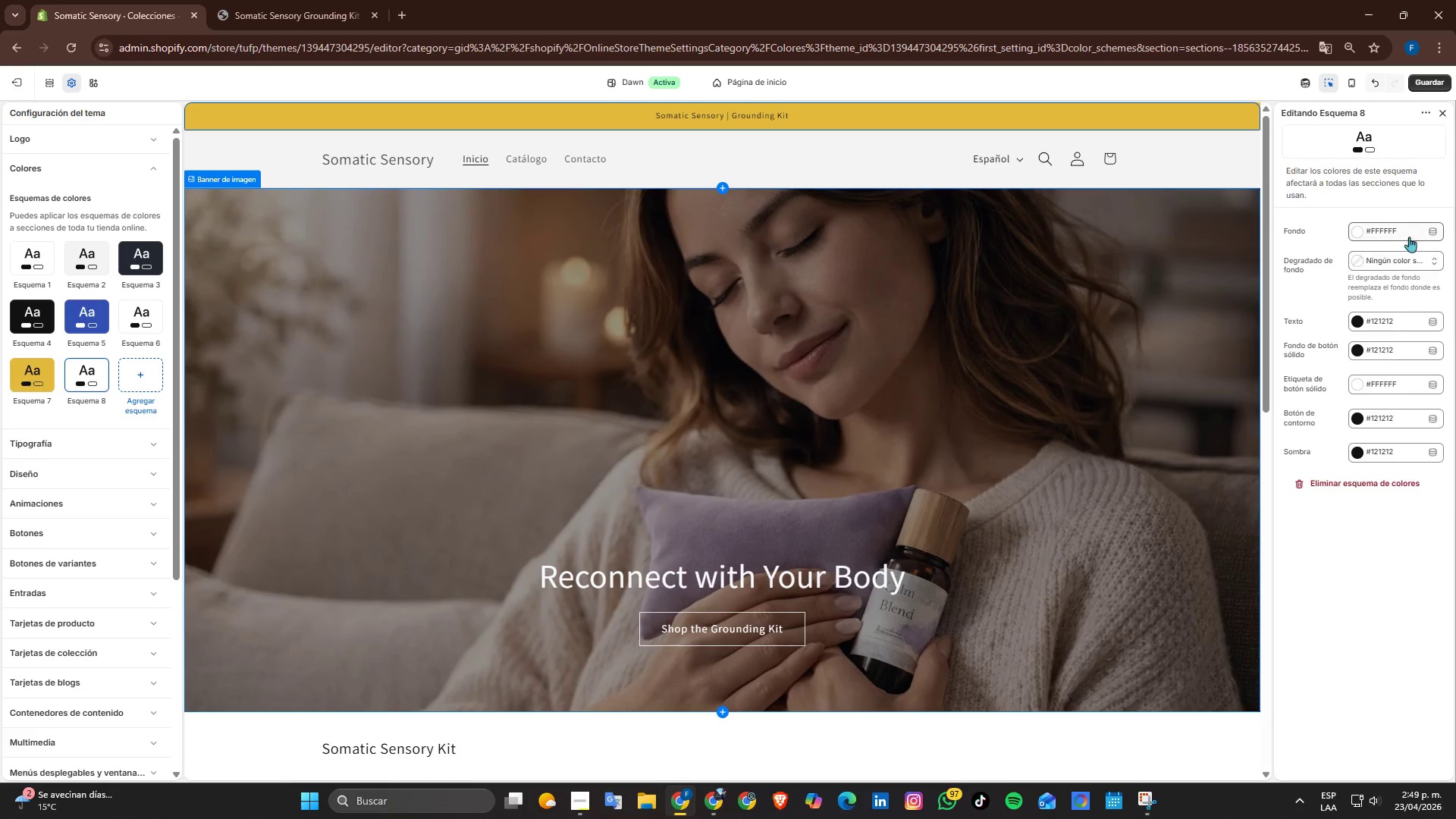 
left_click([1409, 231])
 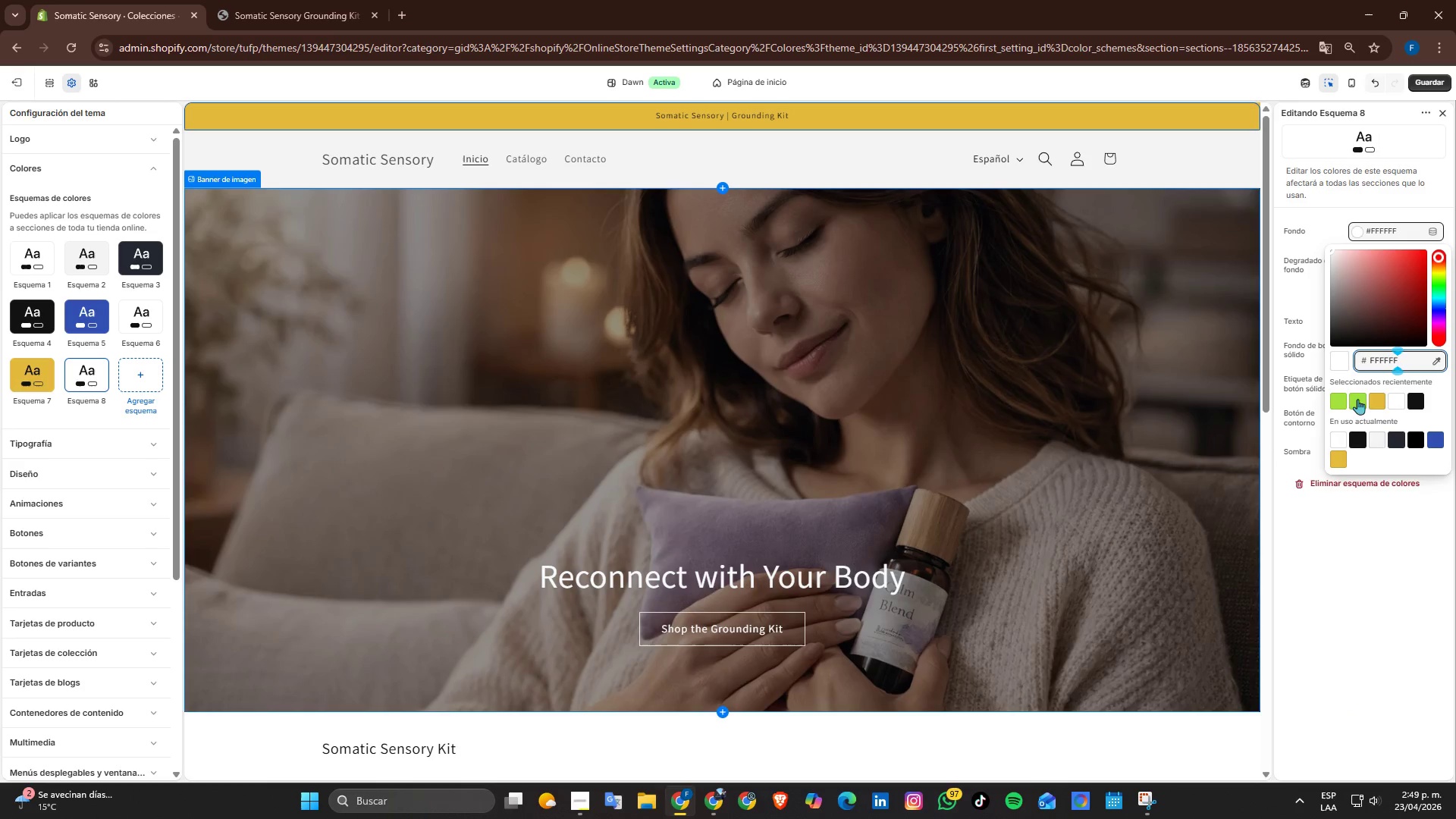 
left_click([1339, 403])
 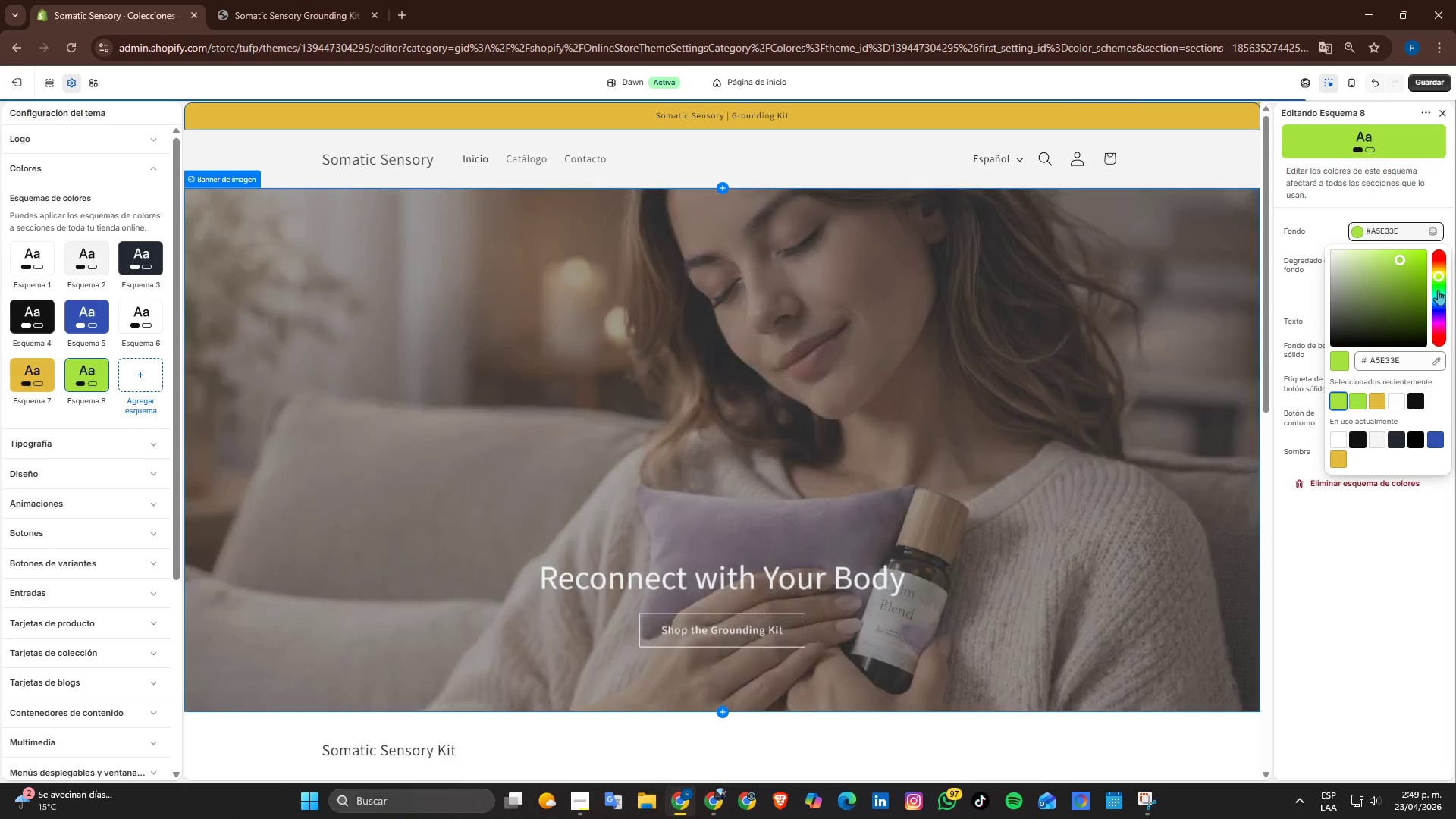 
left_click_drag(start_coordinate=[1399, 277], to_coordinate=[1401, 285])
 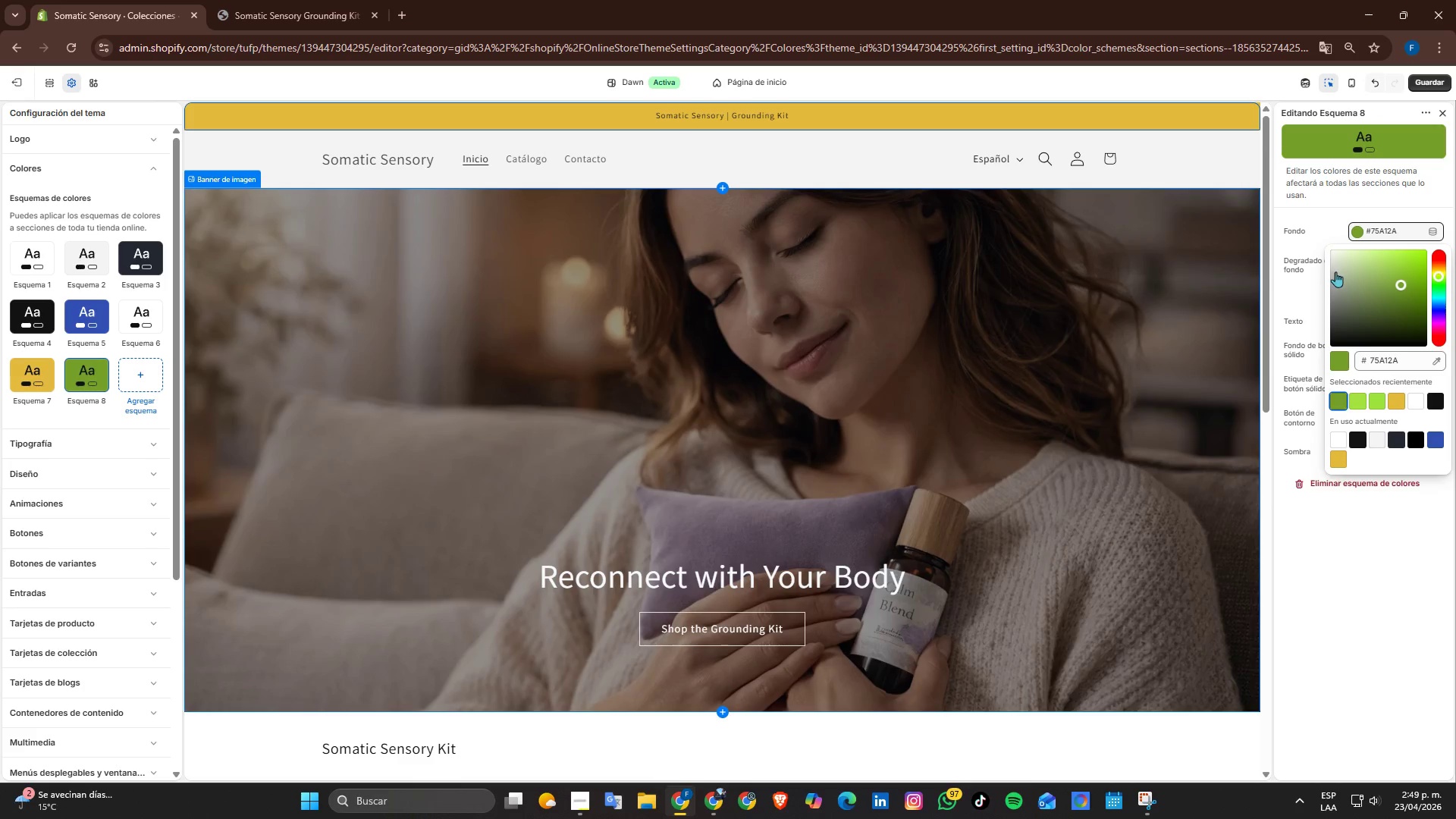 
wait(5.73)
 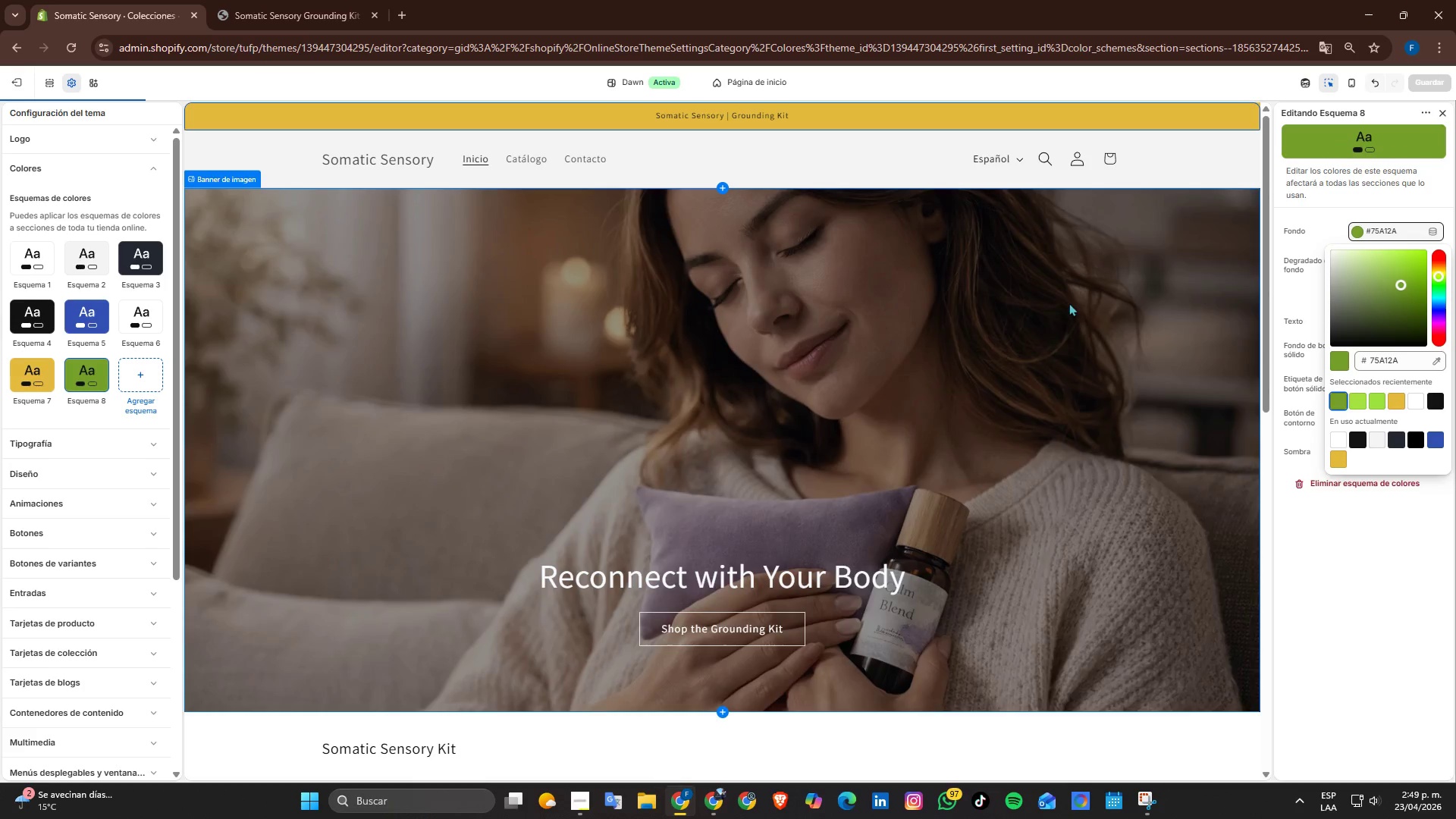 
left_click([1423, 80])
 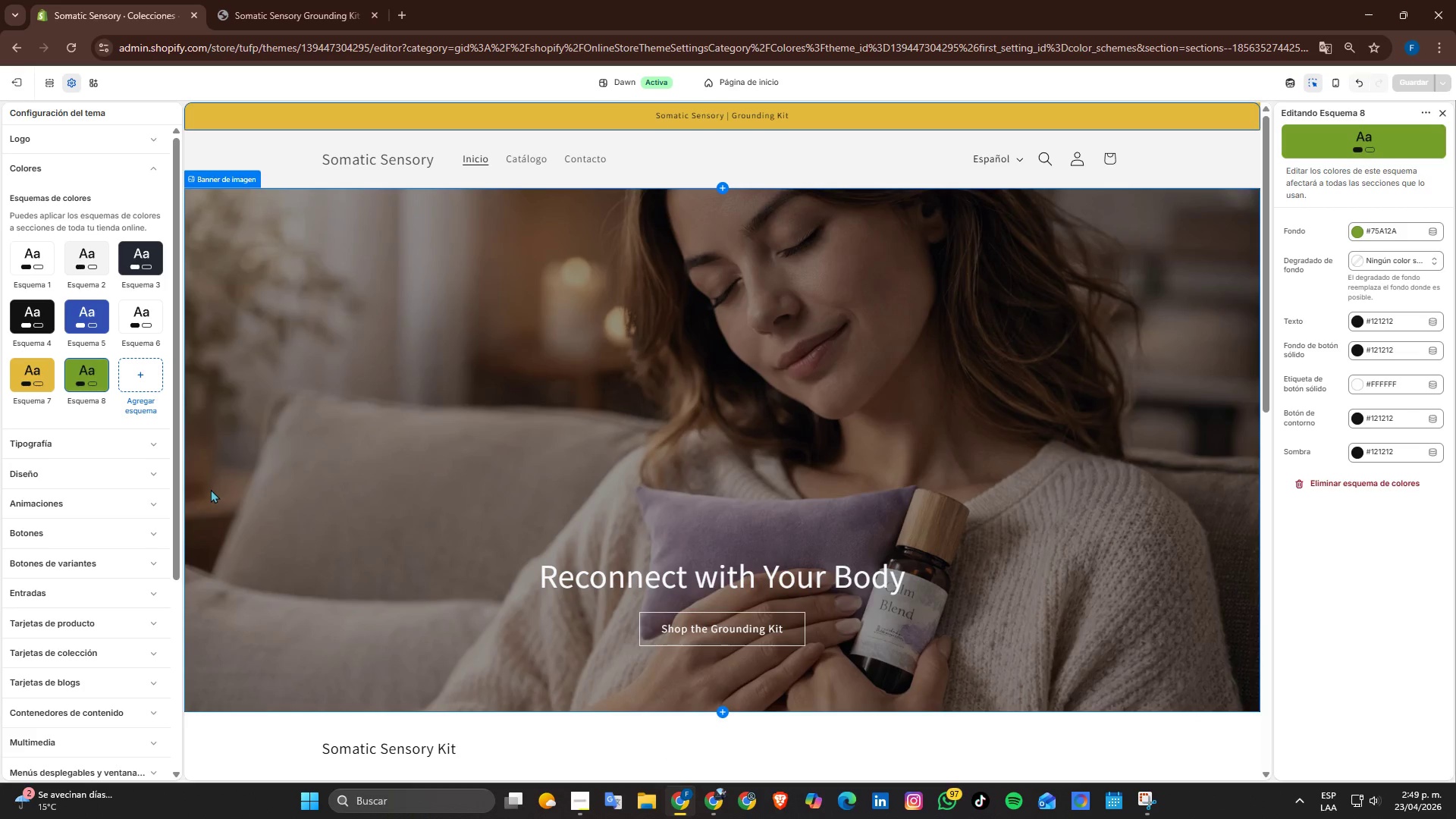 
wait(14.49)
 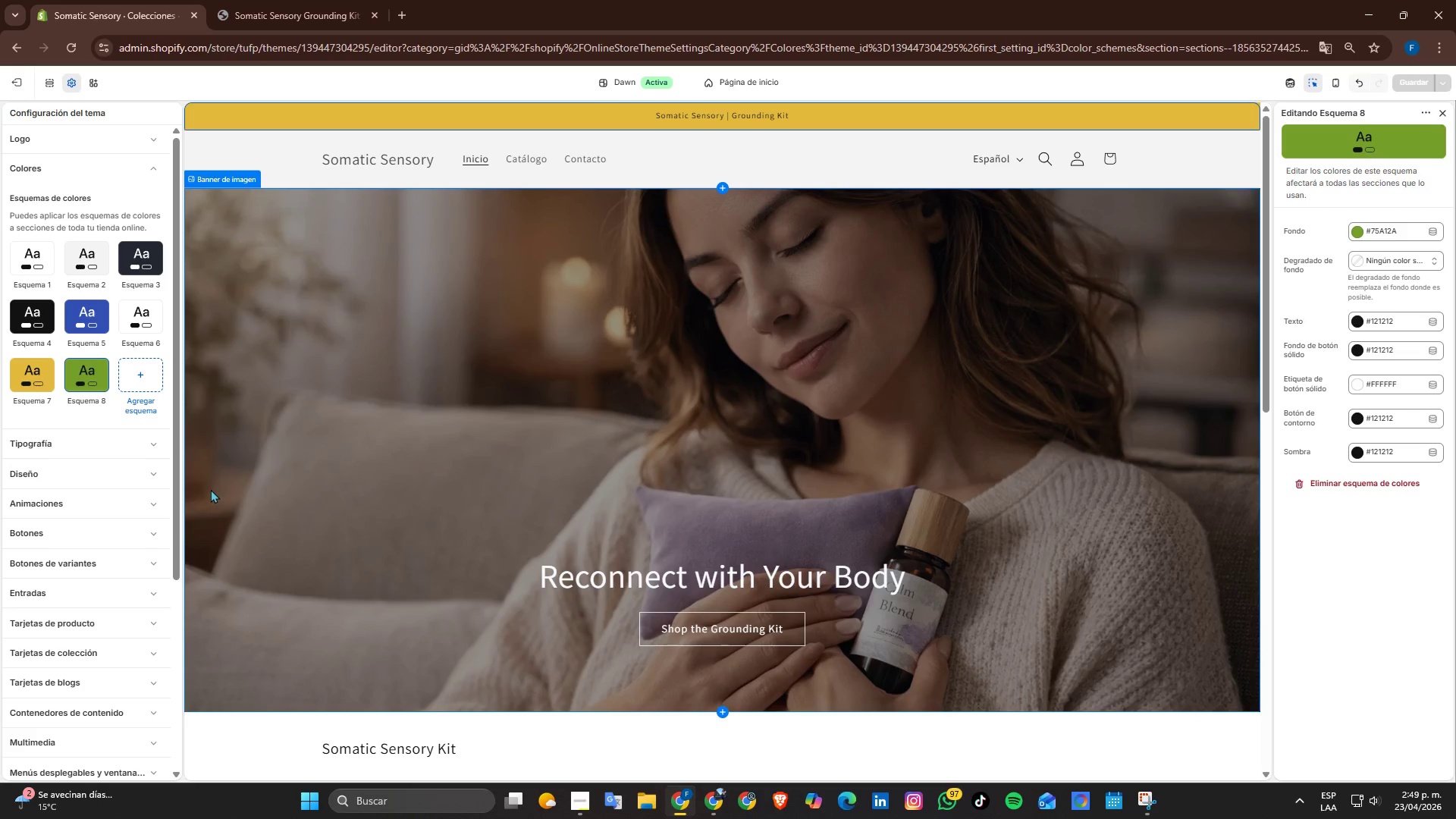 
scroll: coordinate [130, 504], scroll_direction: up, amount: 3.0
 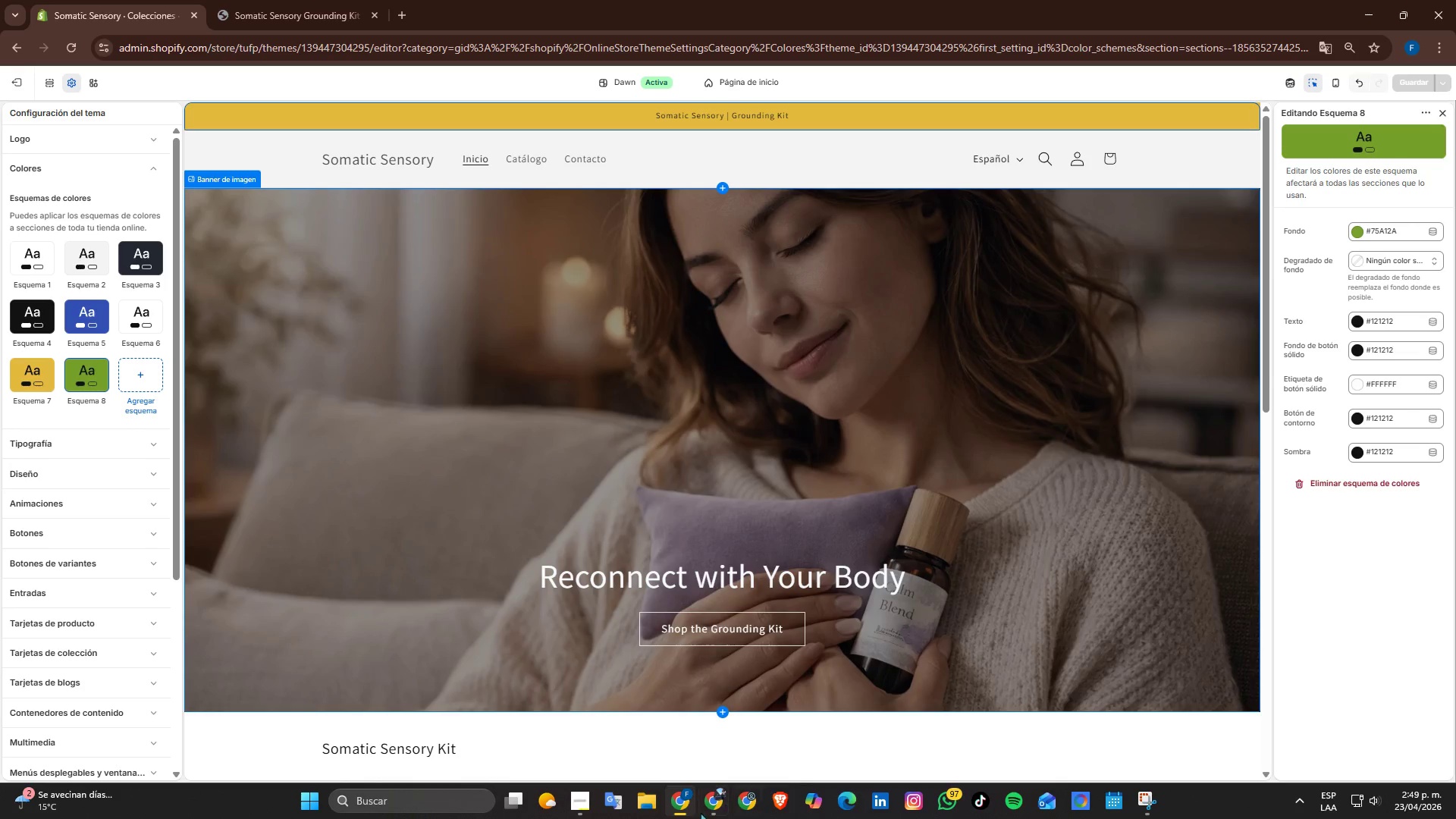 
left_click([585, 802])
 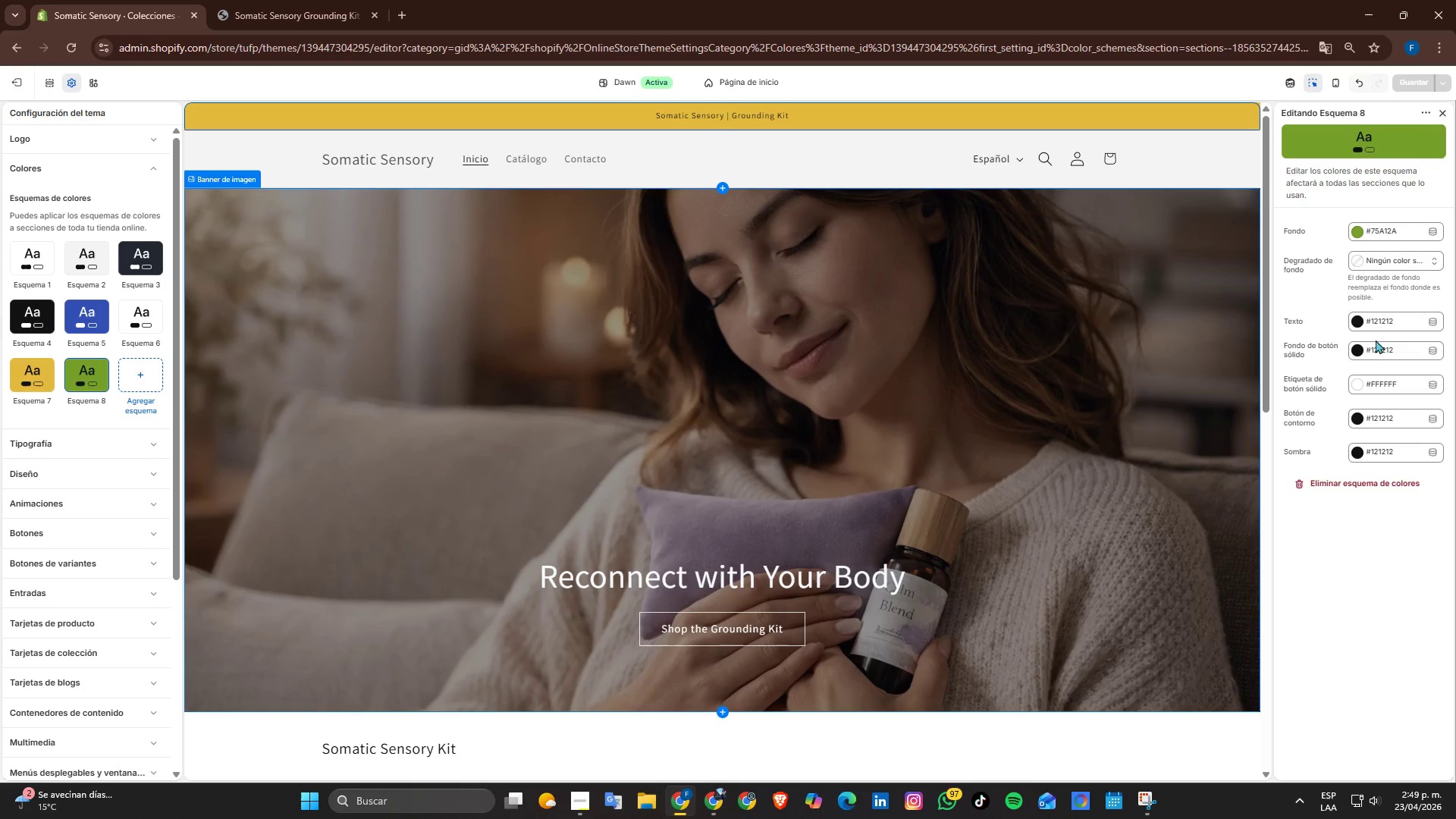 
wait(16.83)
 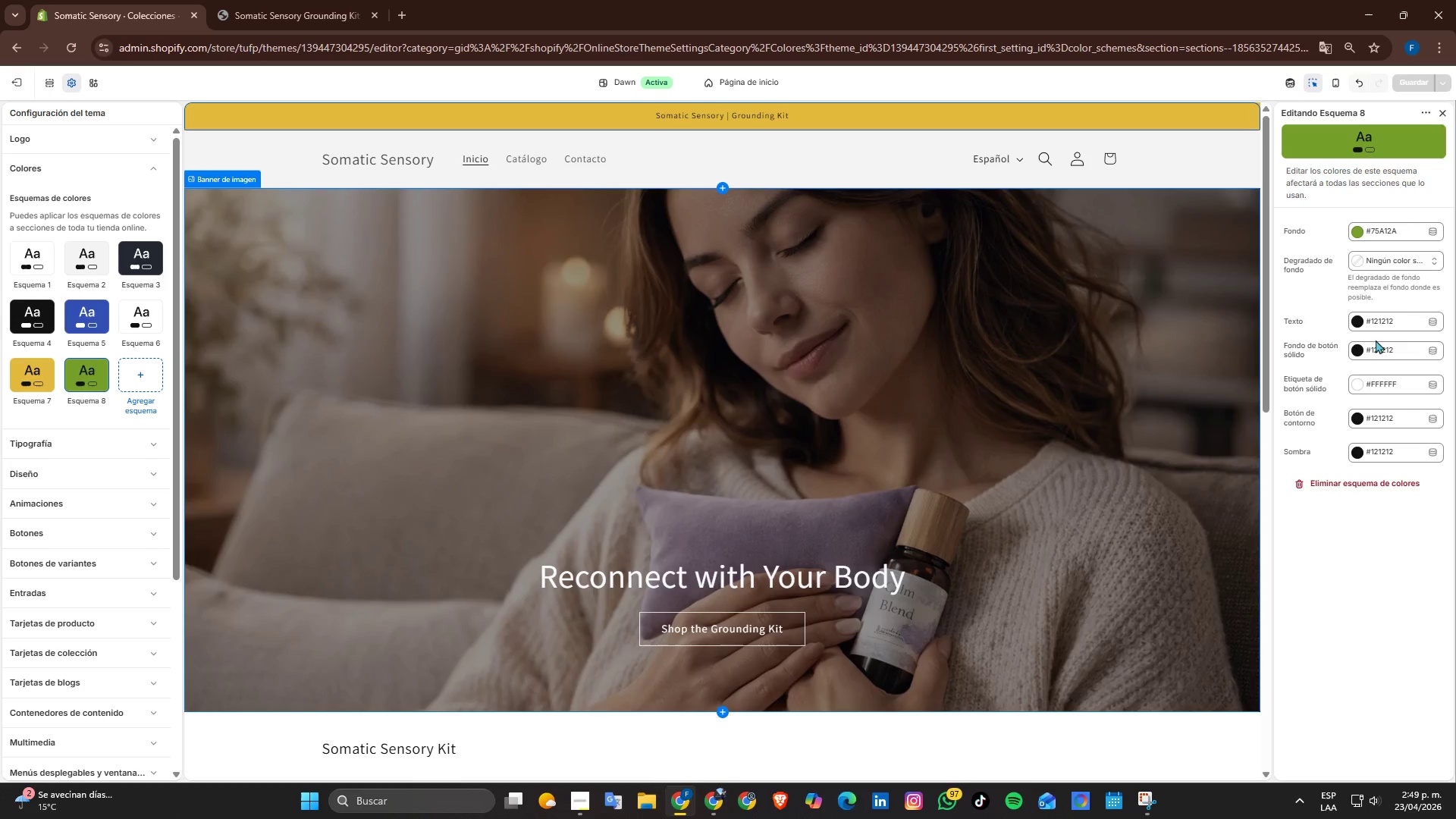 
left_click([892, 99])
 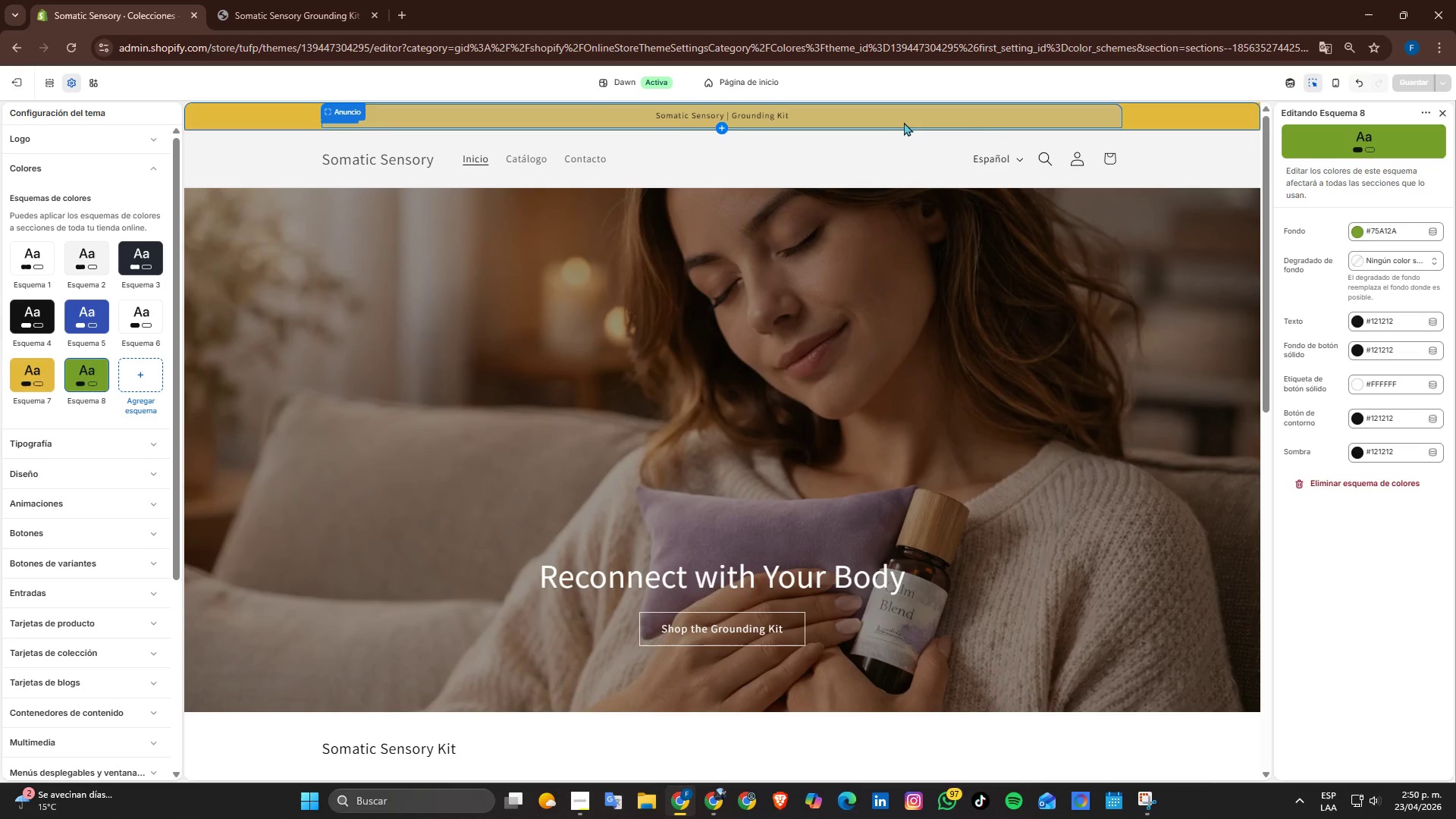 
left_click([1143, 113])
 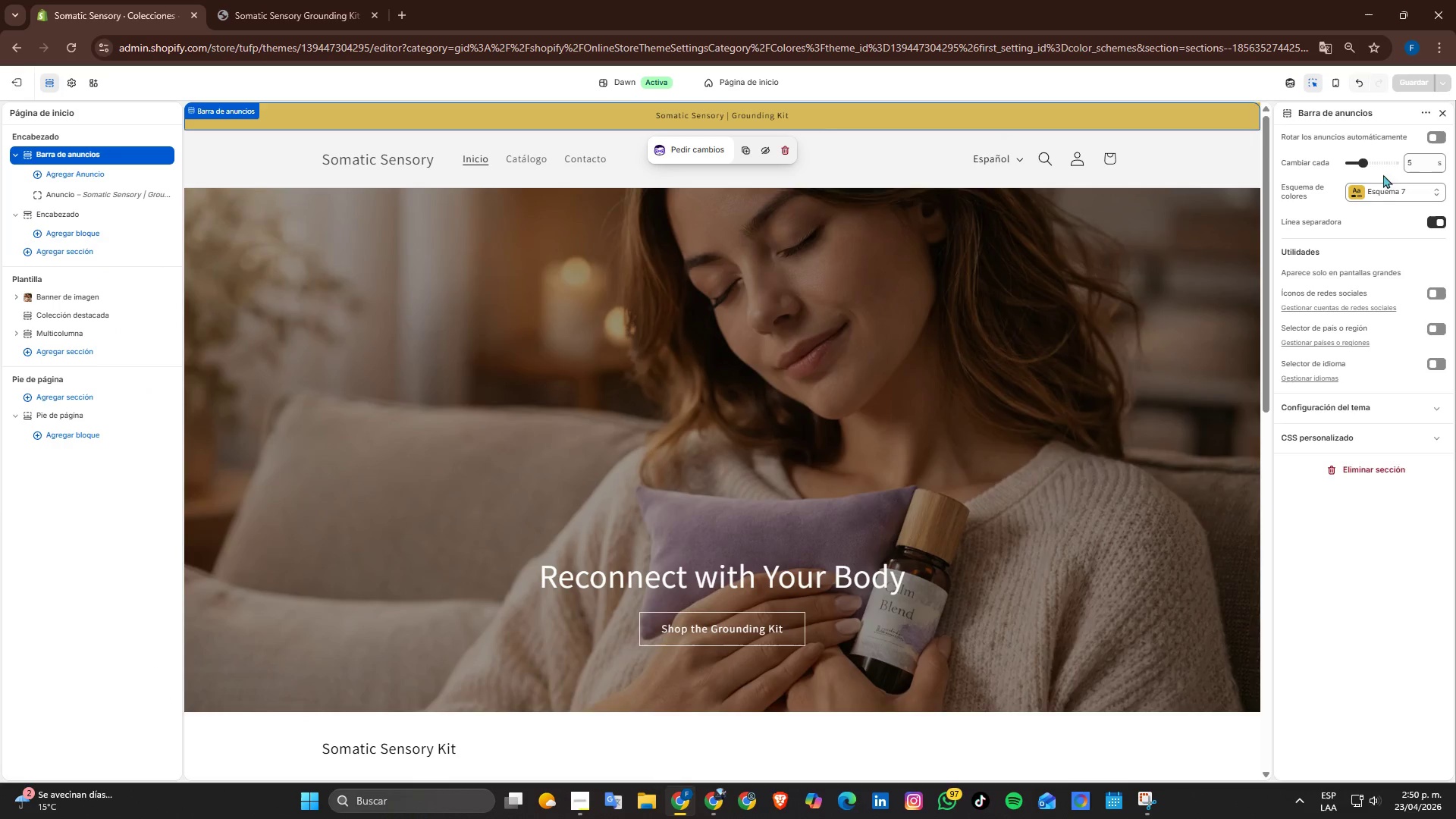 
left_click([1382, 180])
 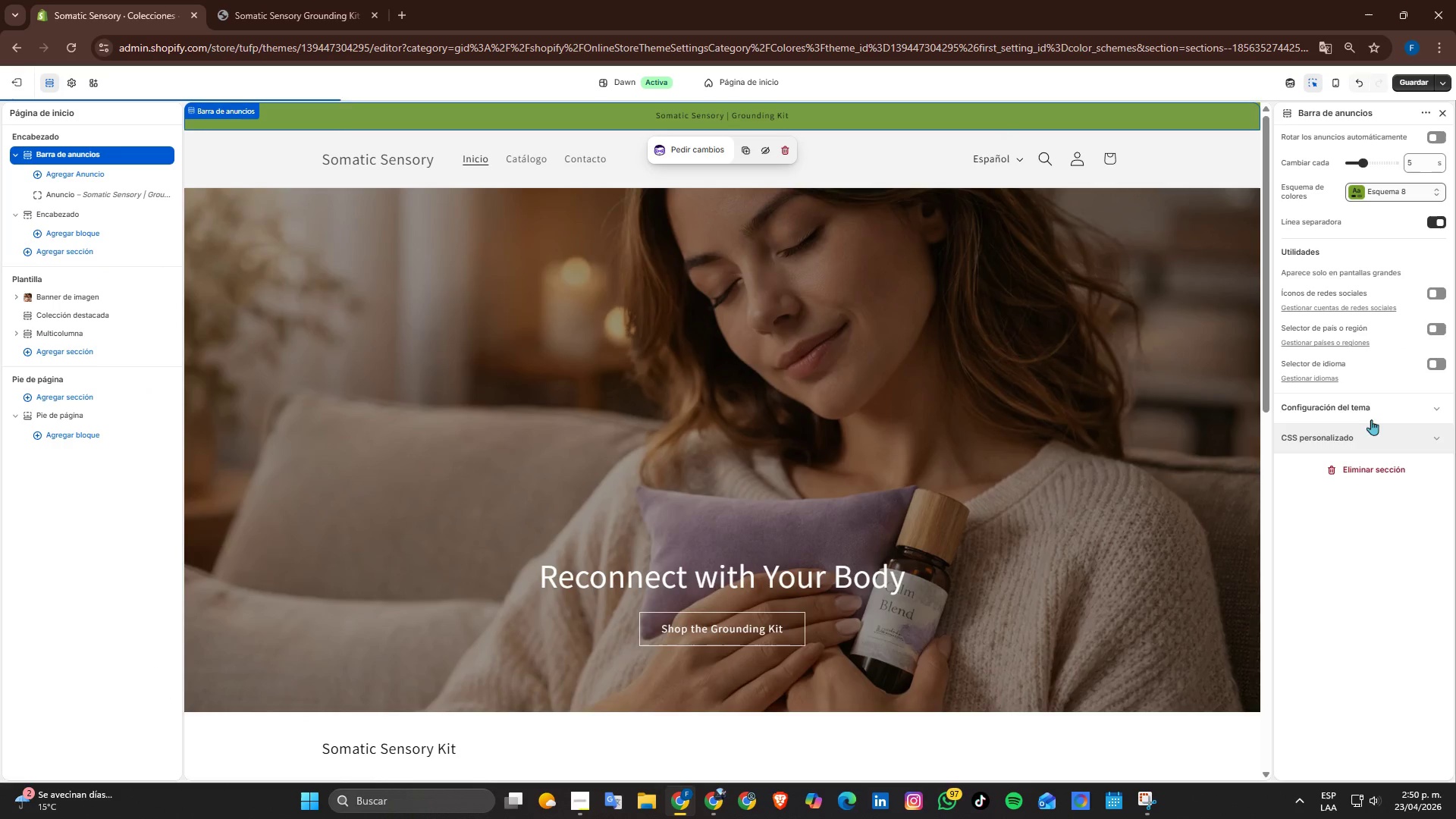 
scroll: coordinate [1166, 315], scroll_direction: down, amount: 8.0
 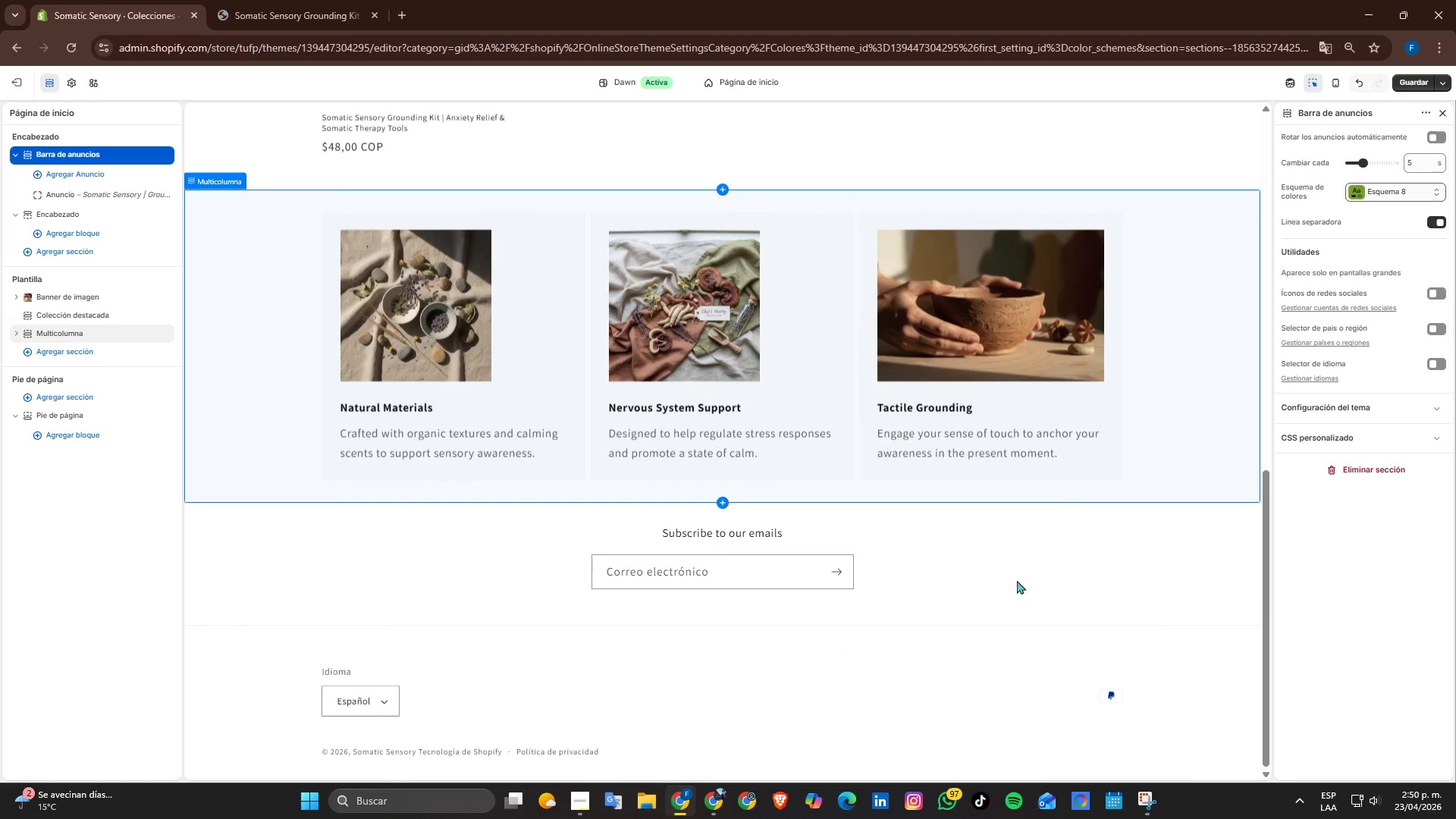 
left_click([993, 632])
 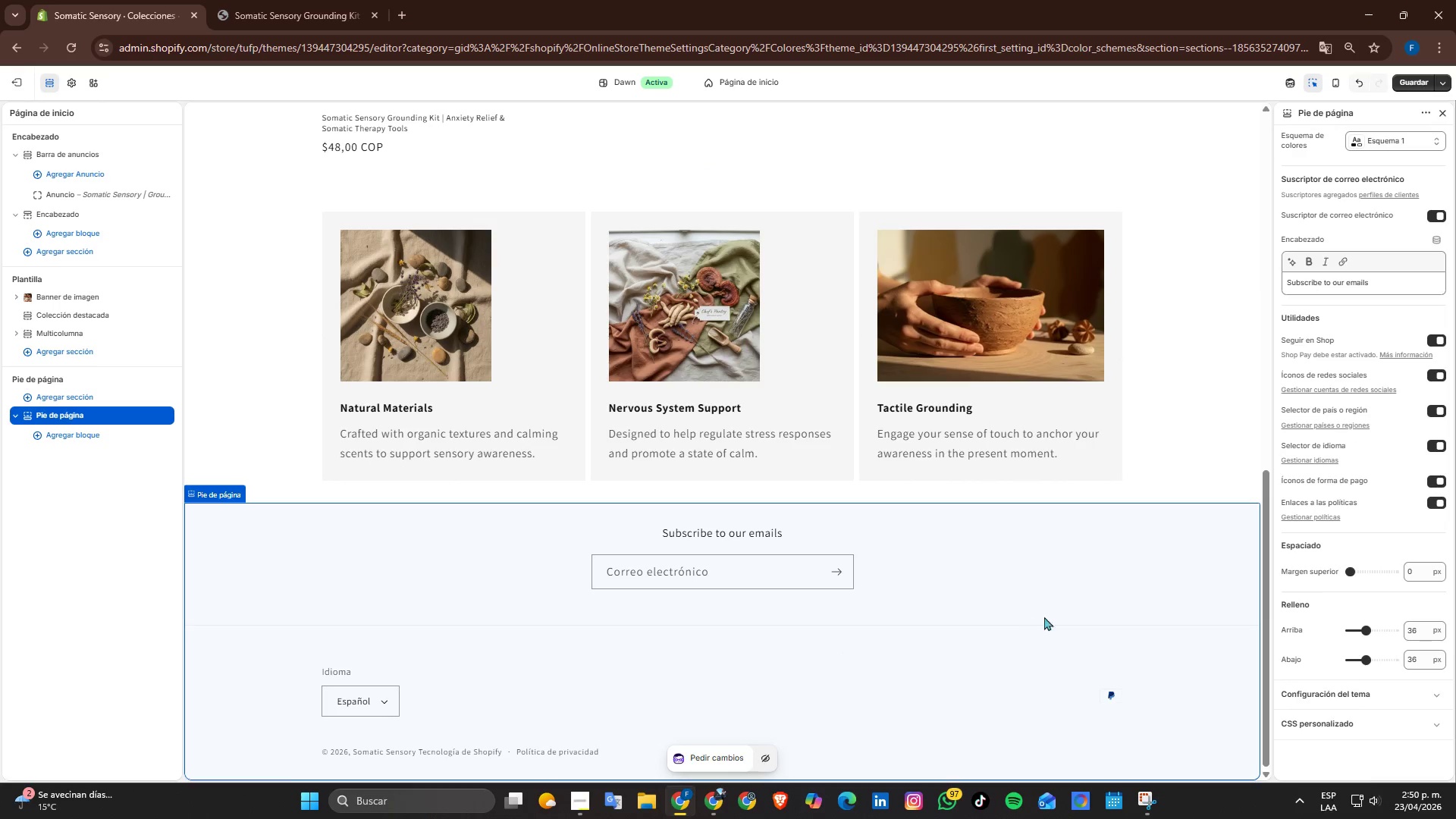 
scroll: coordinate [1073, 580], scroll_direction: up, amount: 6.0
 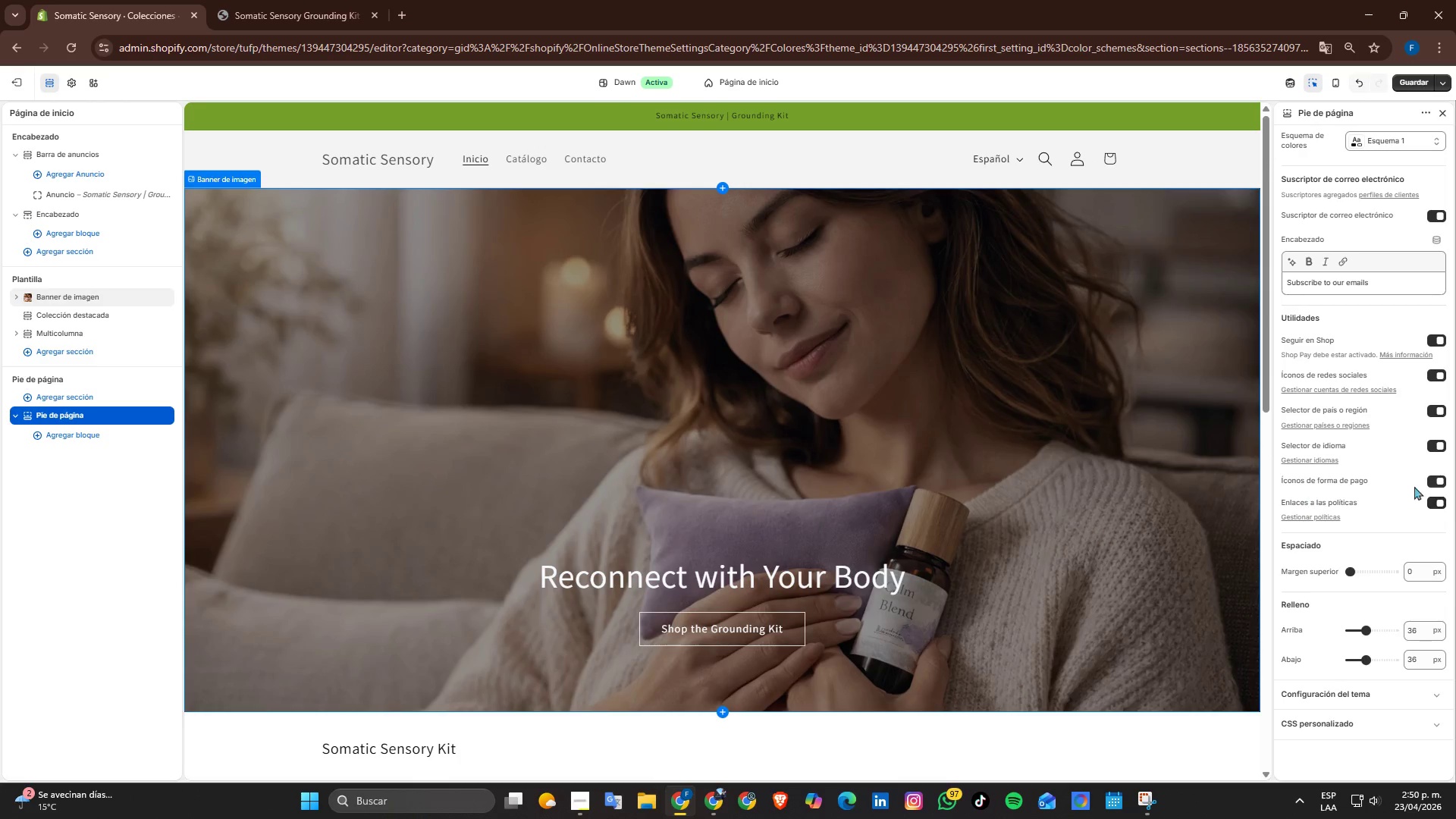 
scroll: coordinate [788, 498], scroll_direction: down, amount: 10.0
 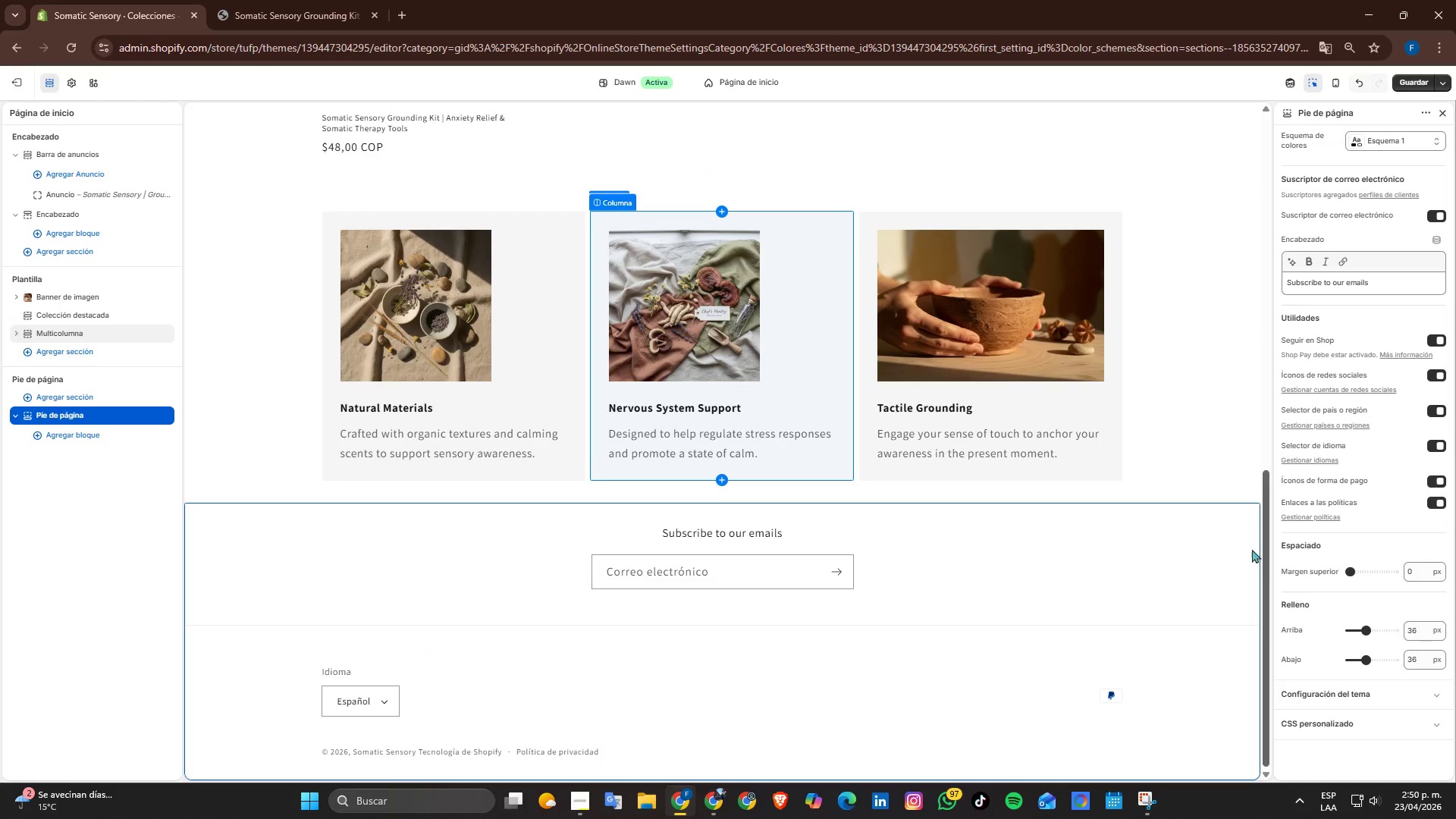 
left_click([1085, 563])
 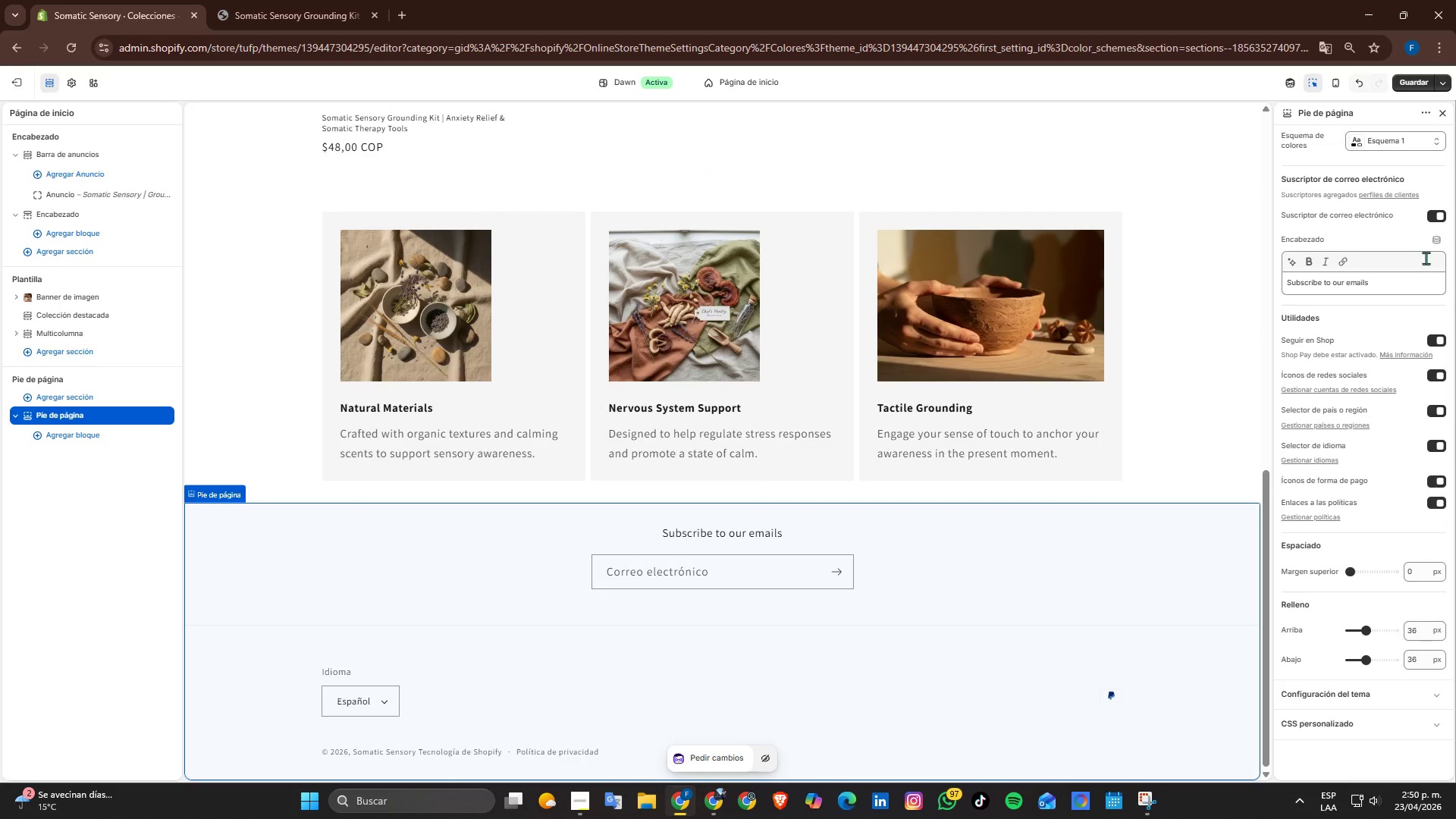 
left_click([1432, 136])
 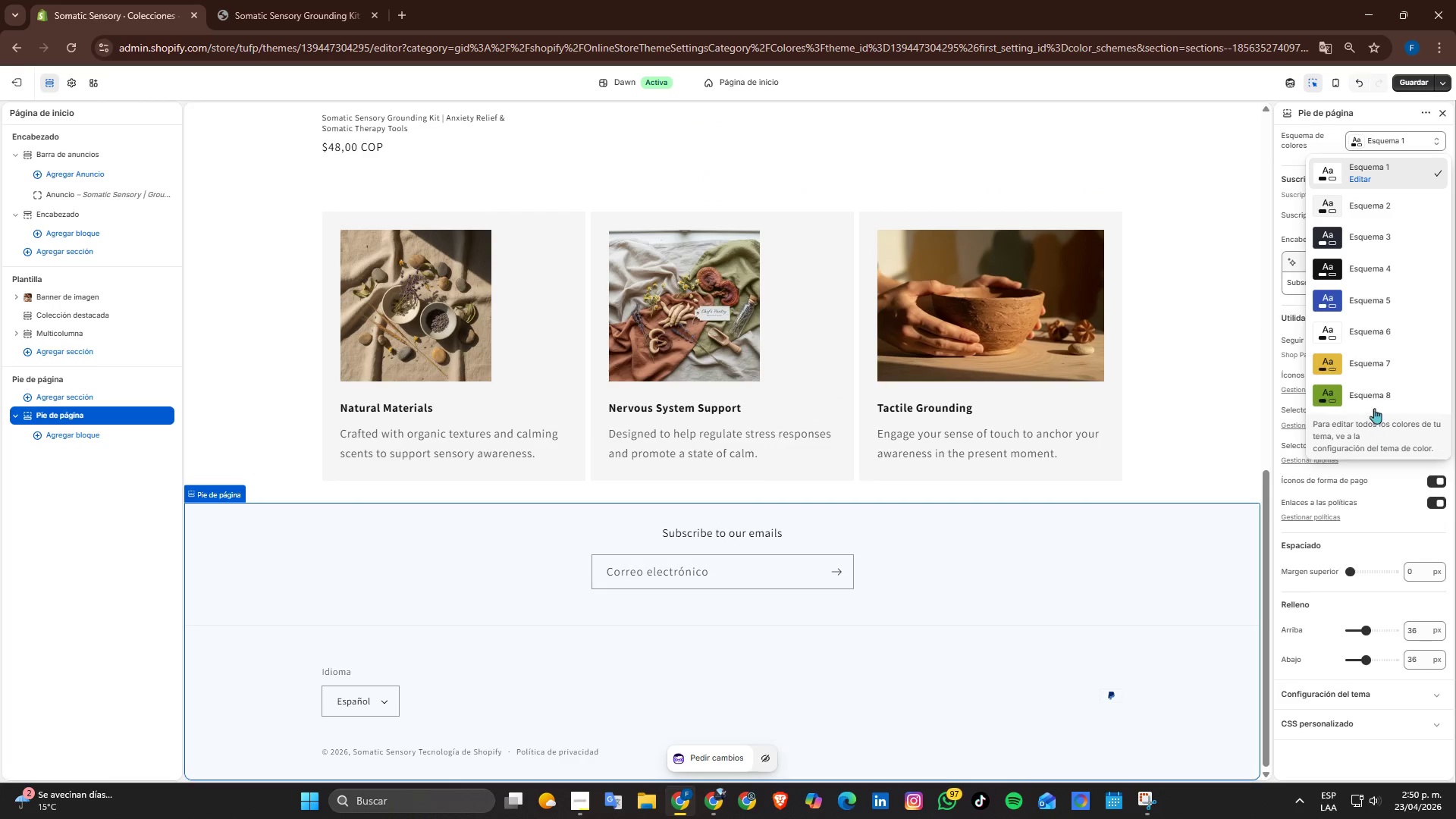 
left_click([1385, 394])
 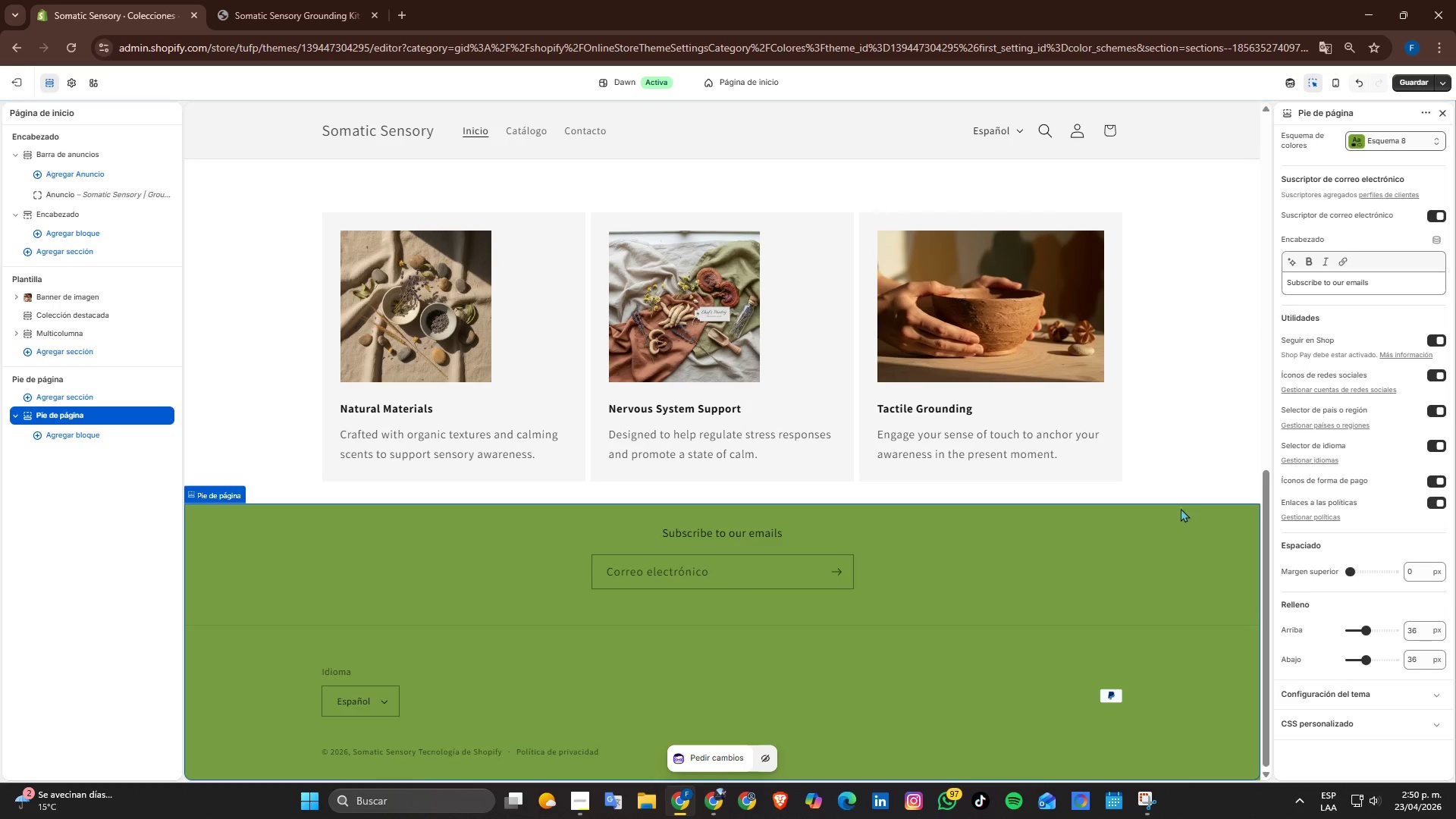 
scroll: coordinate [1179, 506], scroll_direction: up, amount: 6.0
 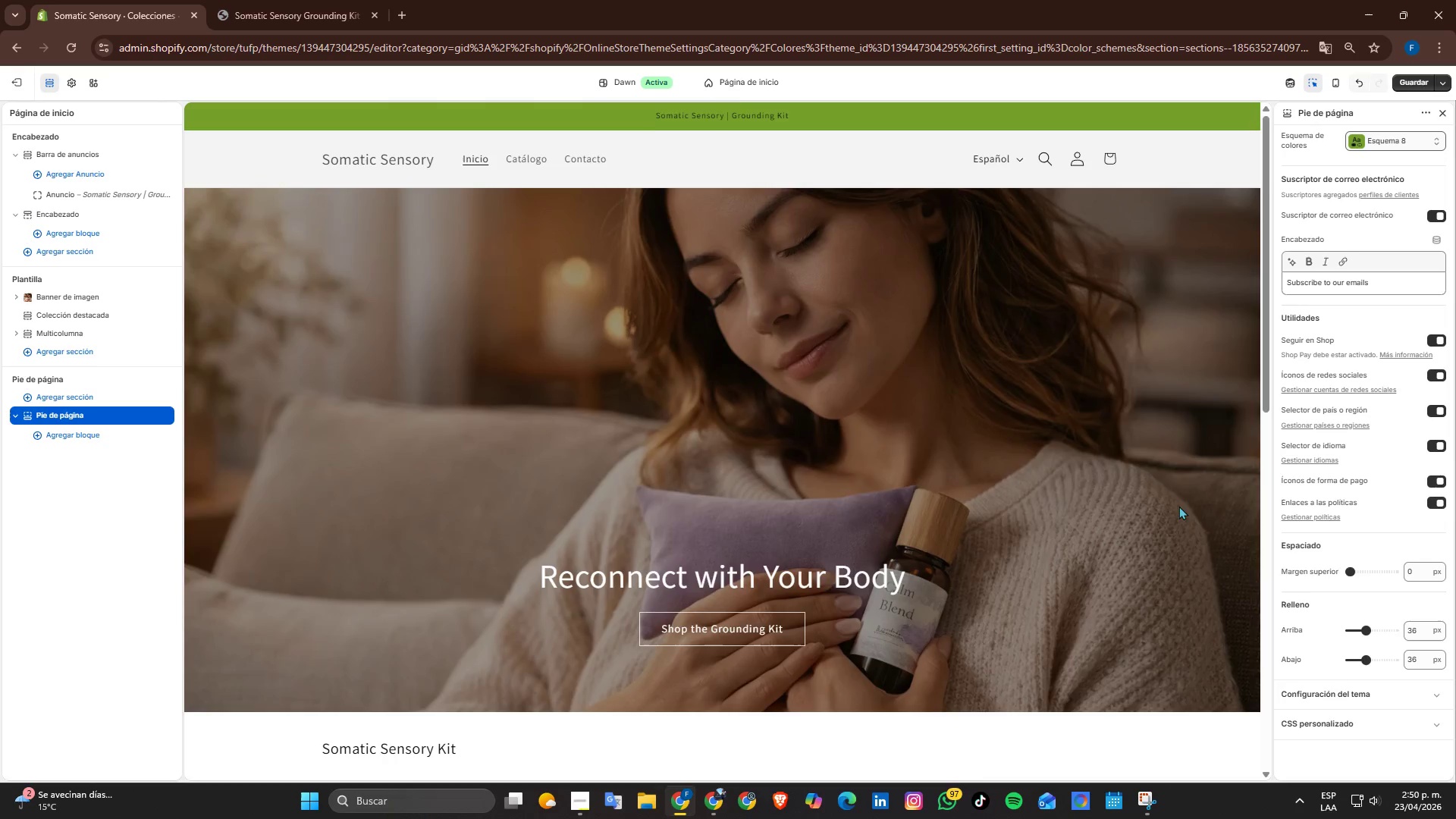 
scroll: coordinate [1179, 506], scroll_direction: down, amount: 4.0
 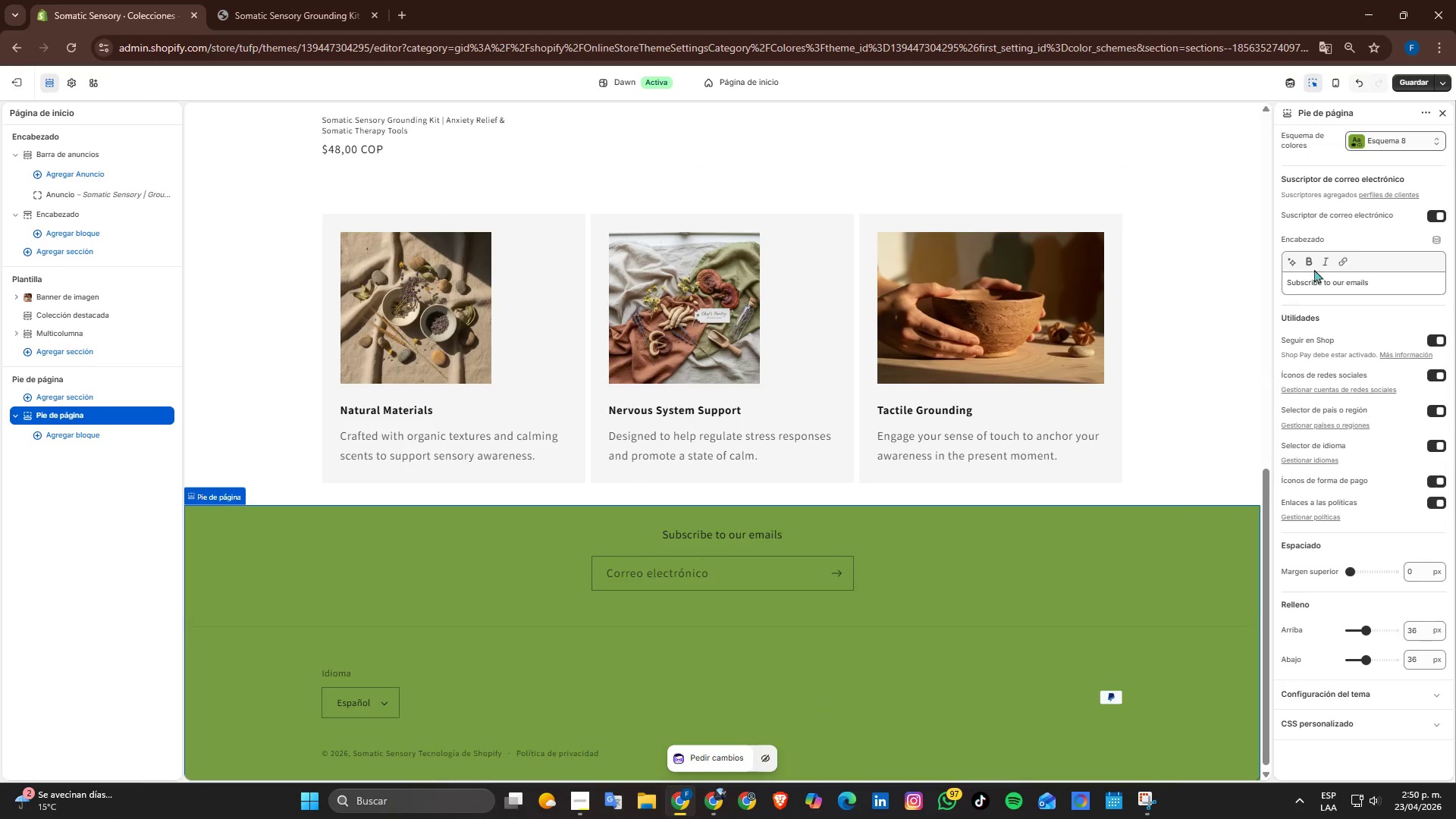 
scroll: coordinate [1040, 692], scroll_direction: up, amount: 6.0
 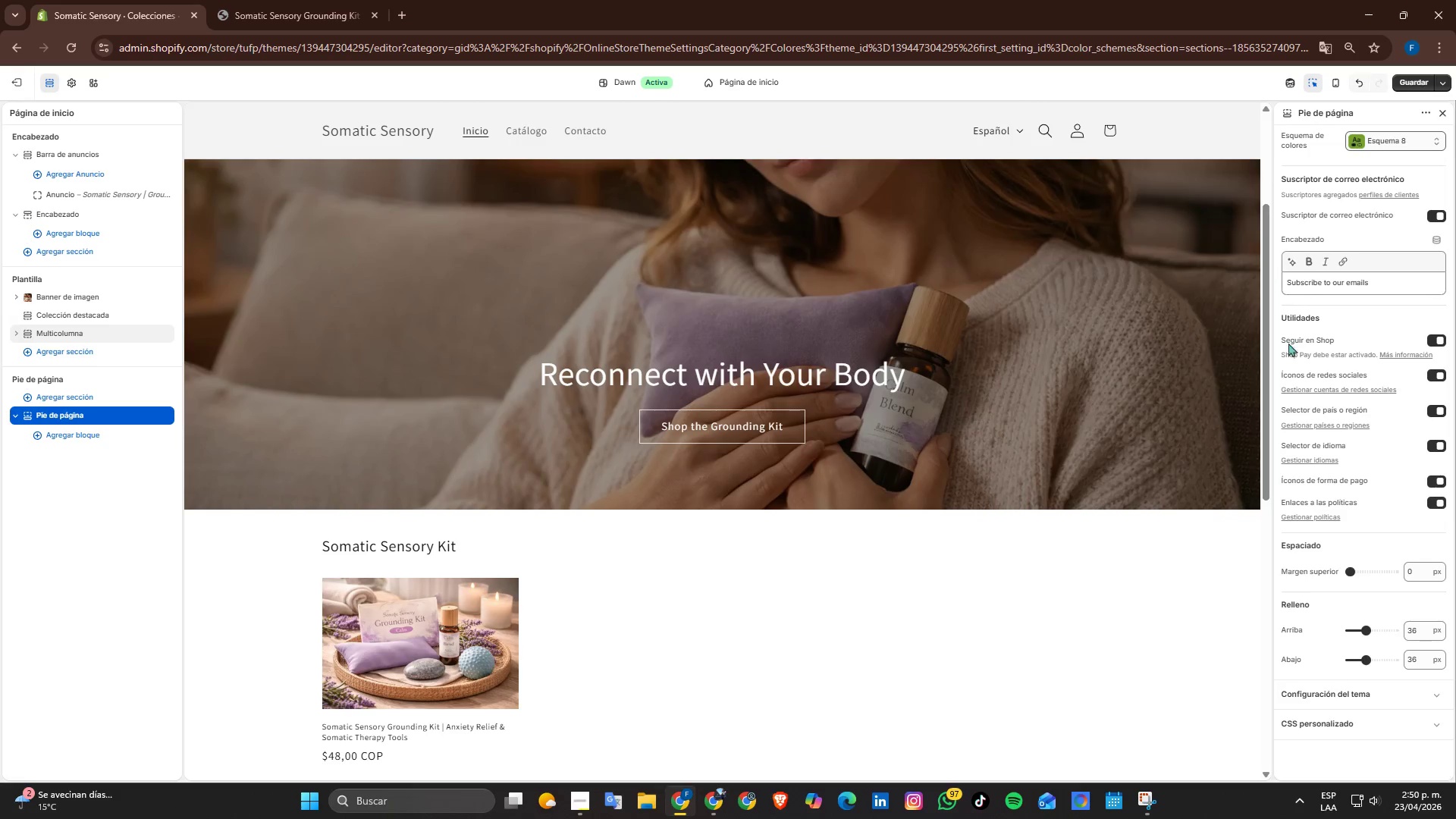 
scroll: coordinate [1242, 411], scroll_direction: down, amount: 4.0
 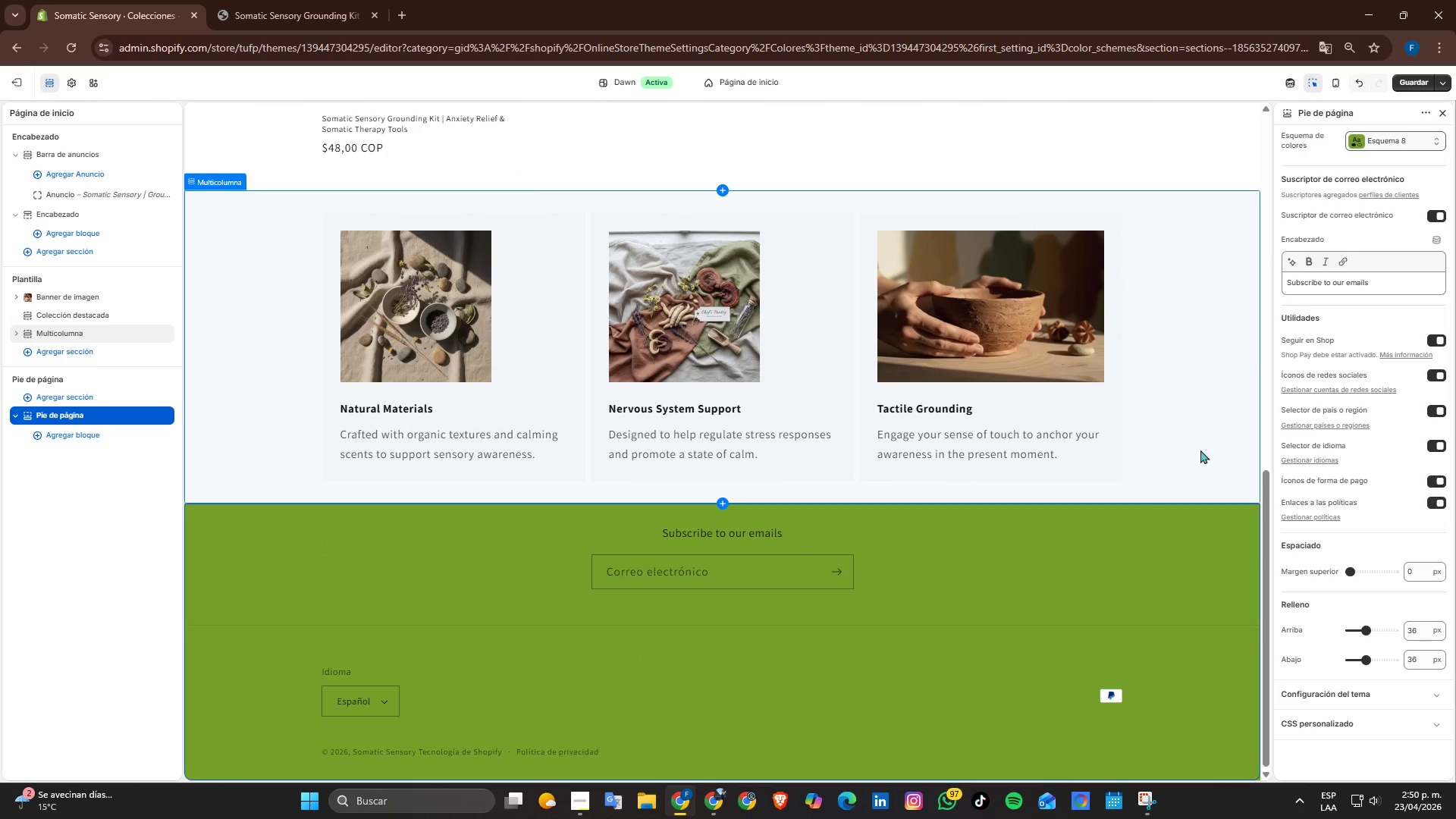 
scroll: coordinate [1090, 413], scroll_direction: up, amount: 6.0
 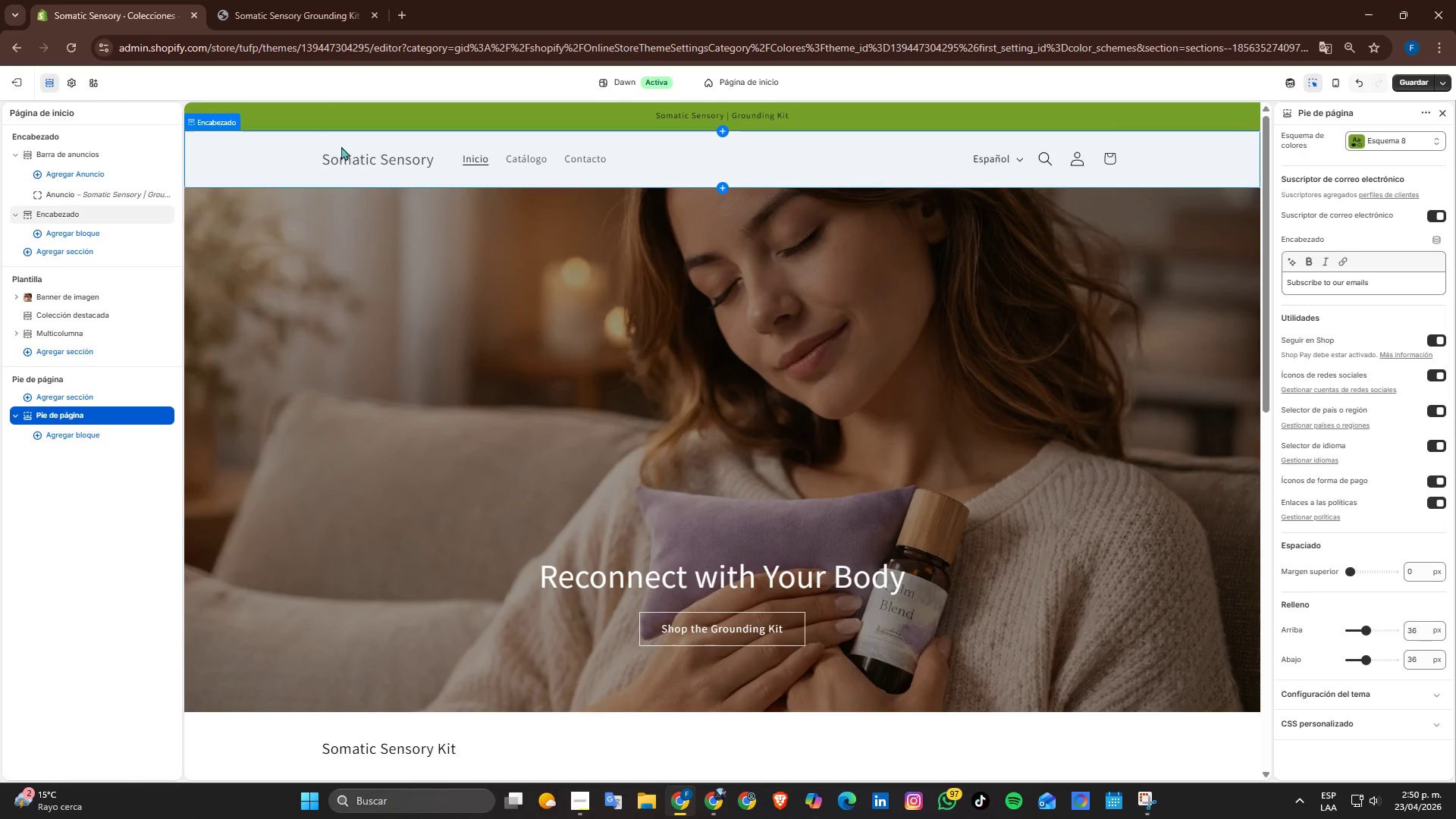 
left_click([71, 81])
 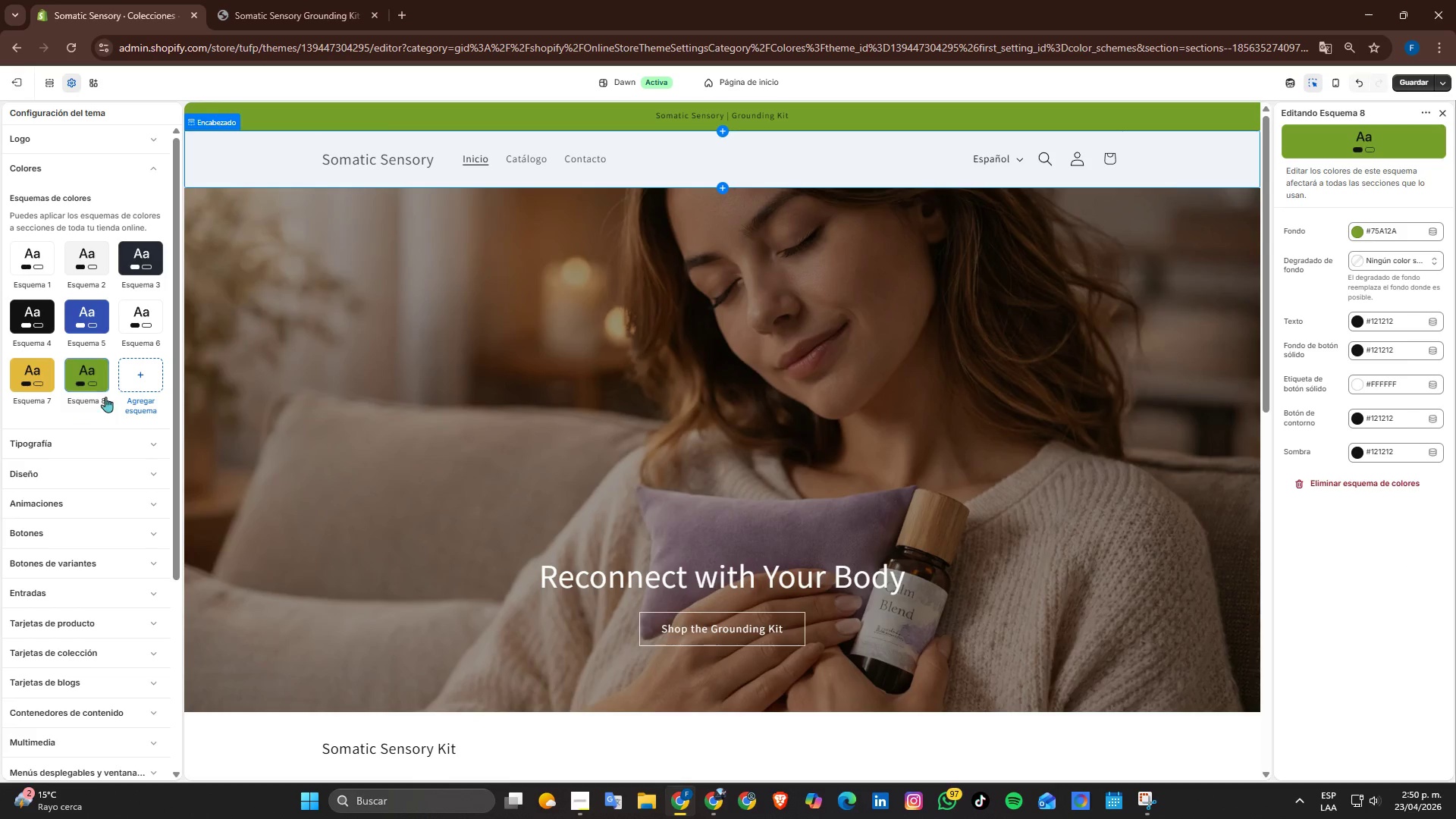 
left_click([89, 394])
 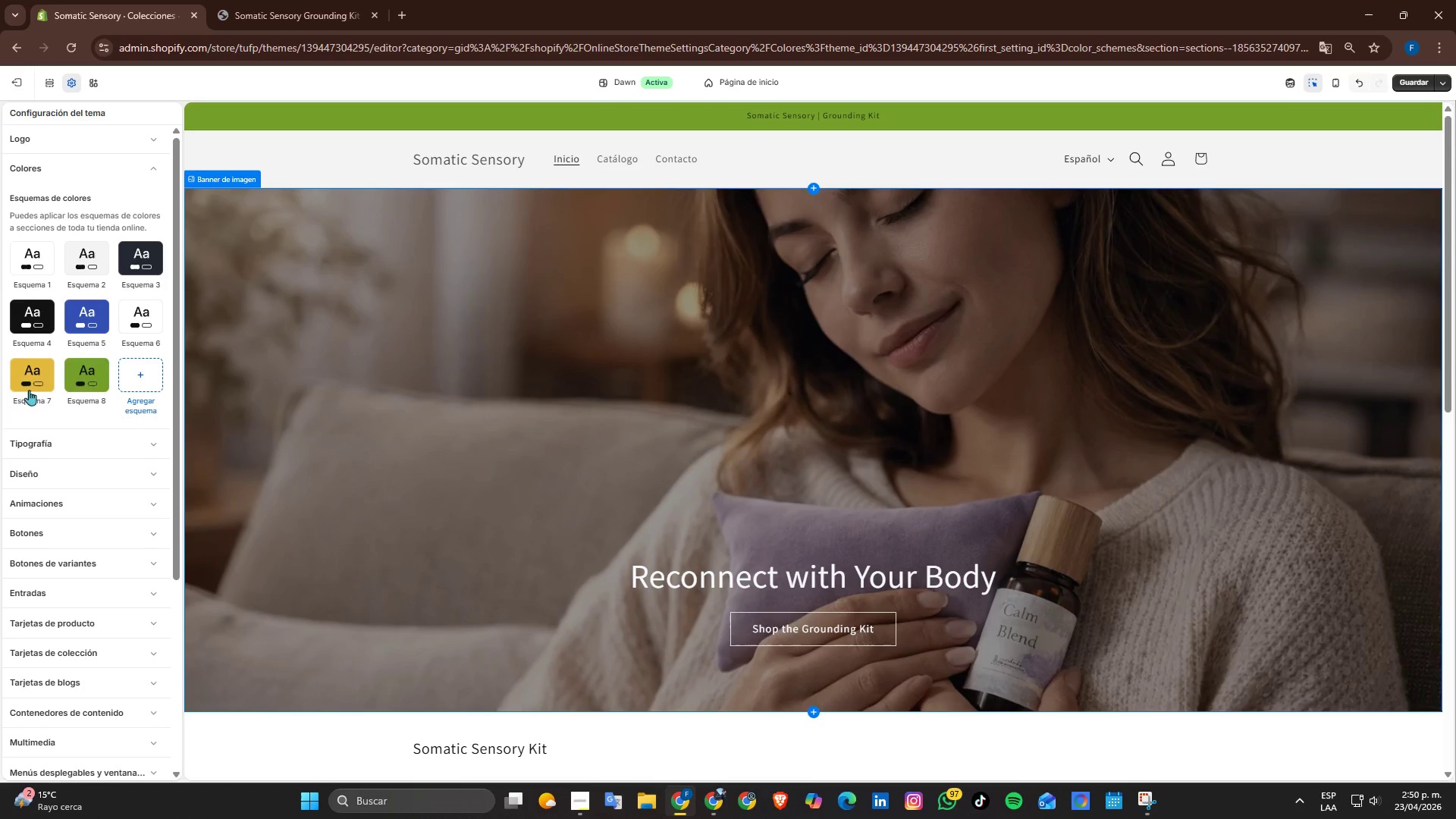 
left_click([143, 375])
 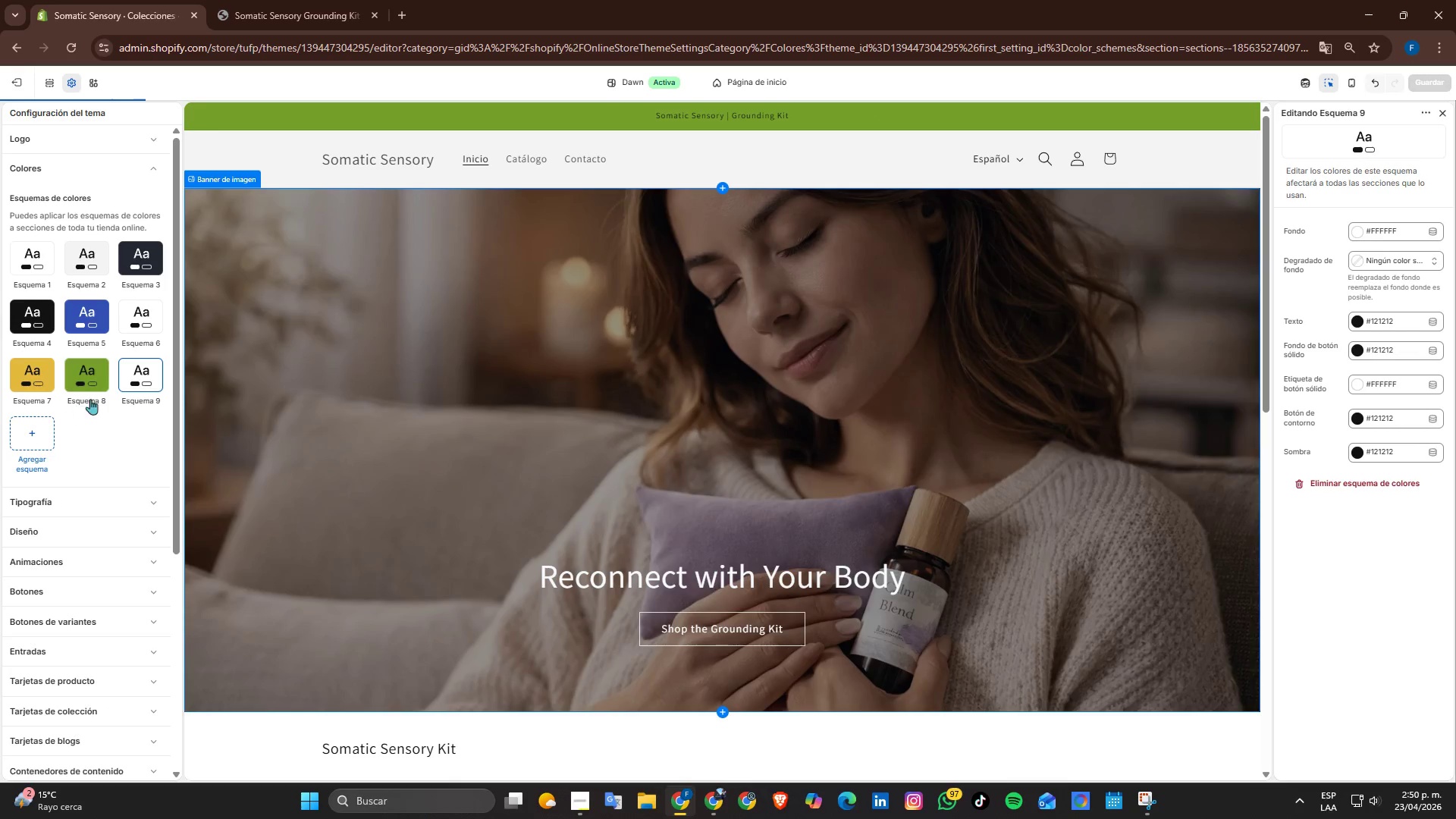 
left_click([117, 381])
 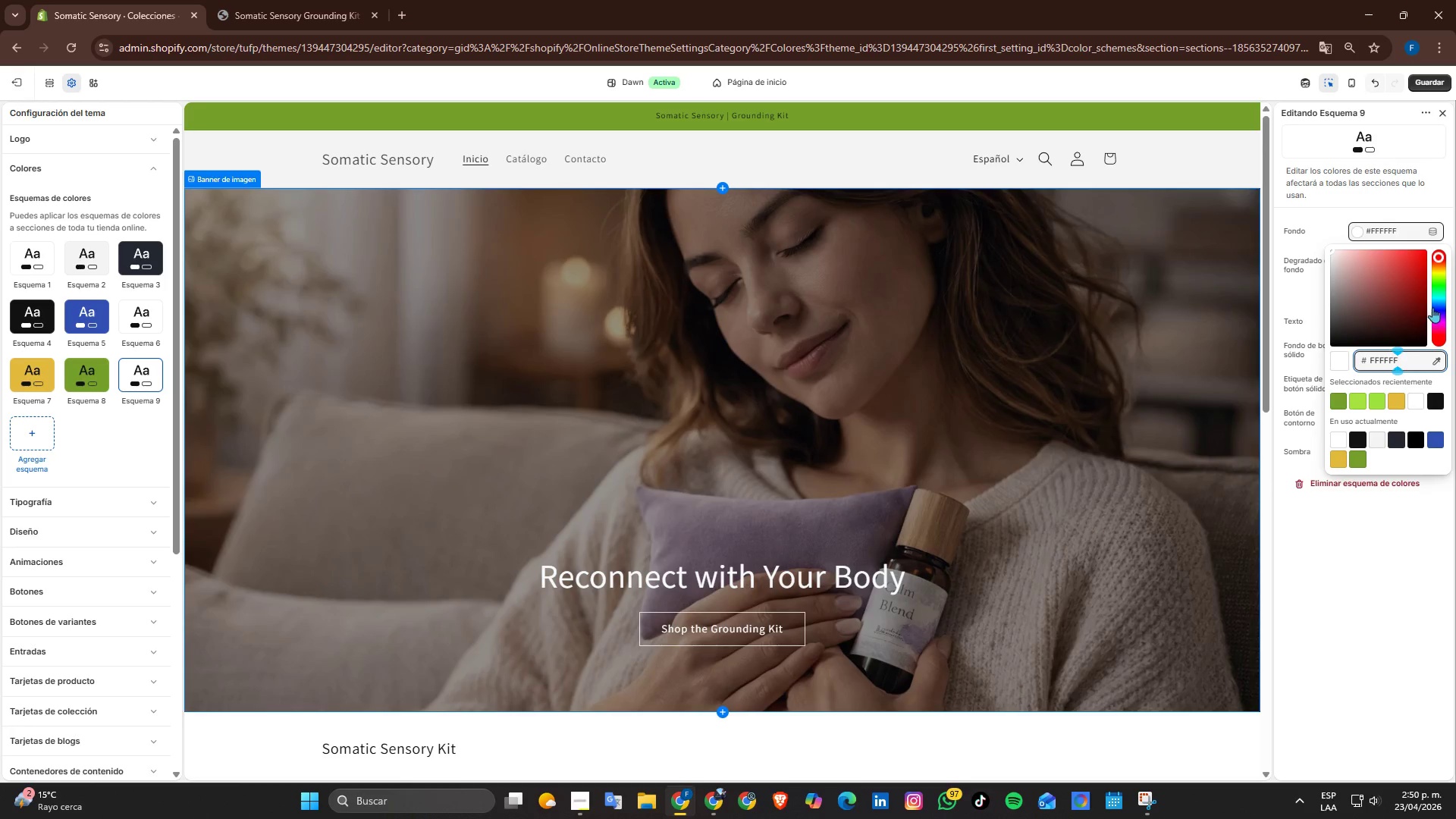 
left_click([1338, 405])
 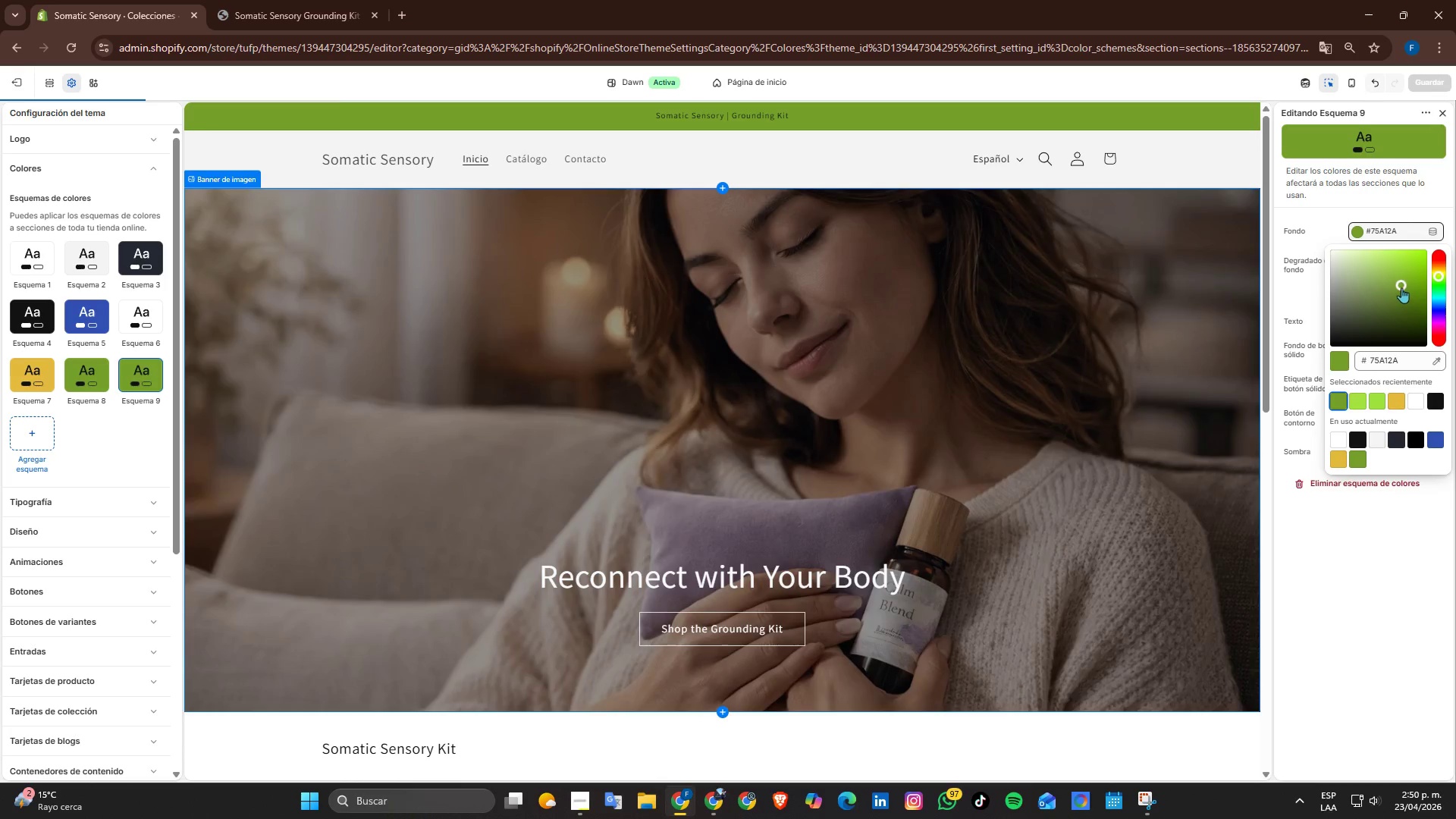 
left_click_drag(start_coordinate=[1400, 284], to_coordinate=[1396, 301])
 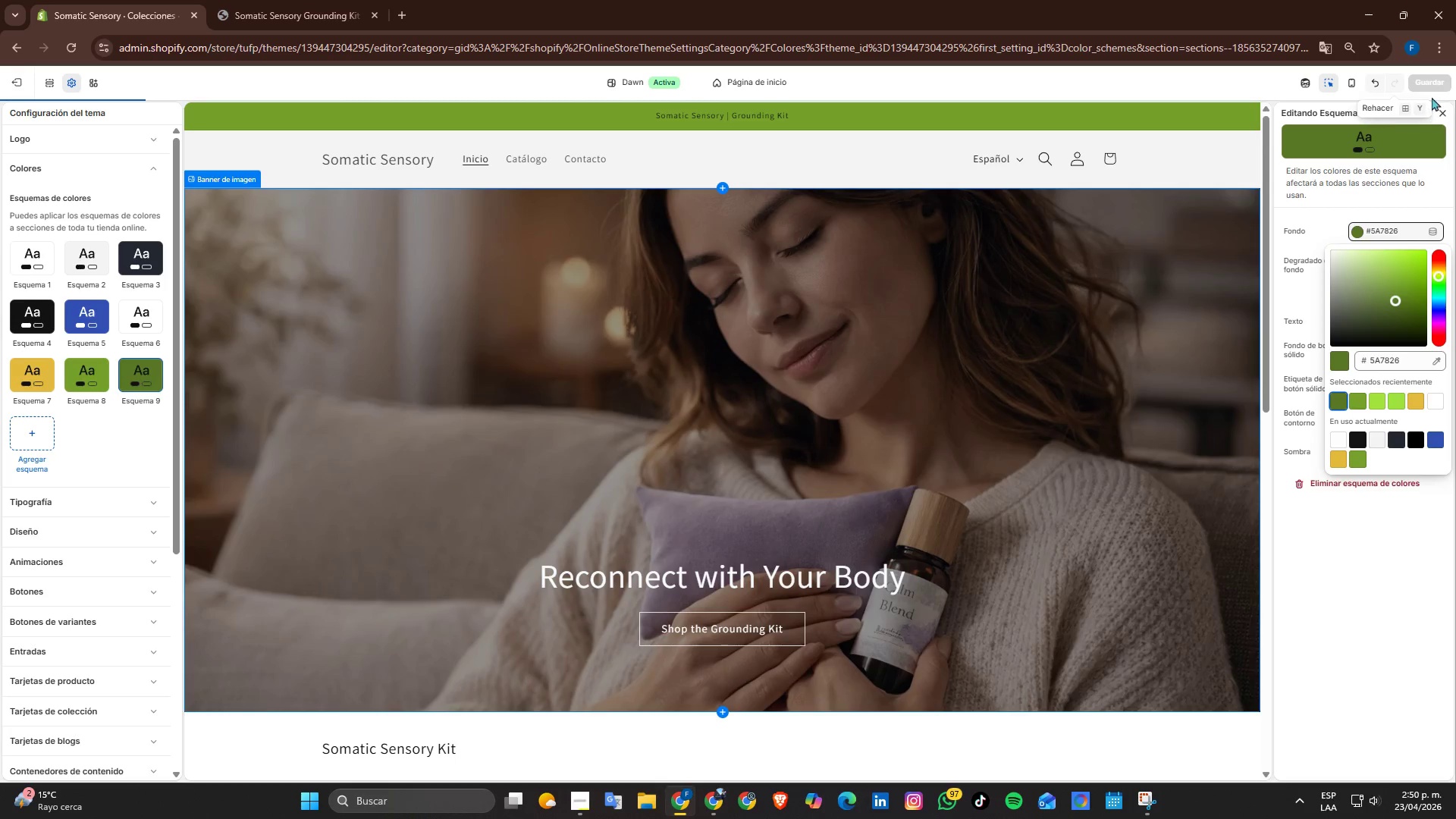 
left_click([1424, 81])
 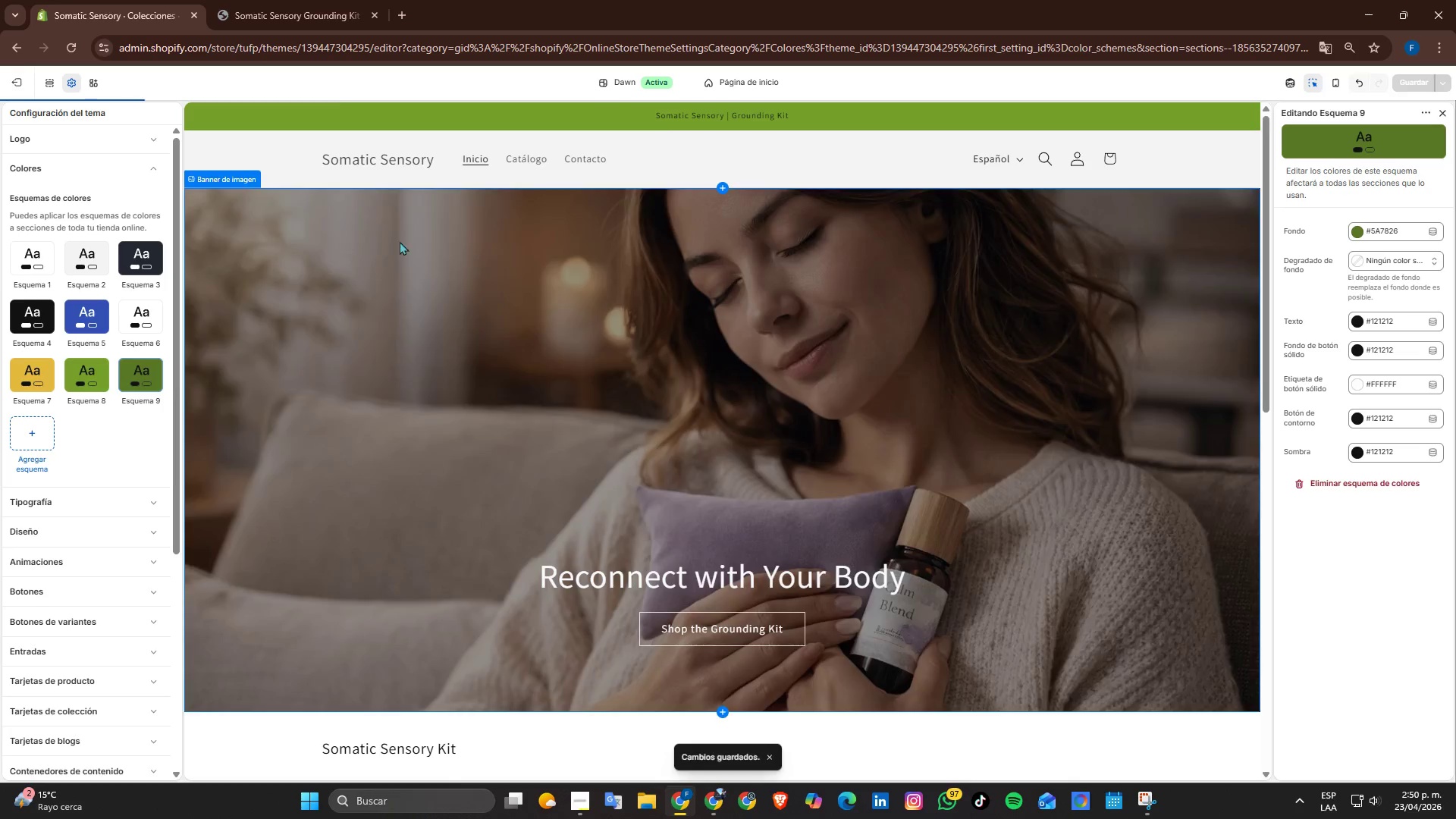 
left_click([739, 644])
 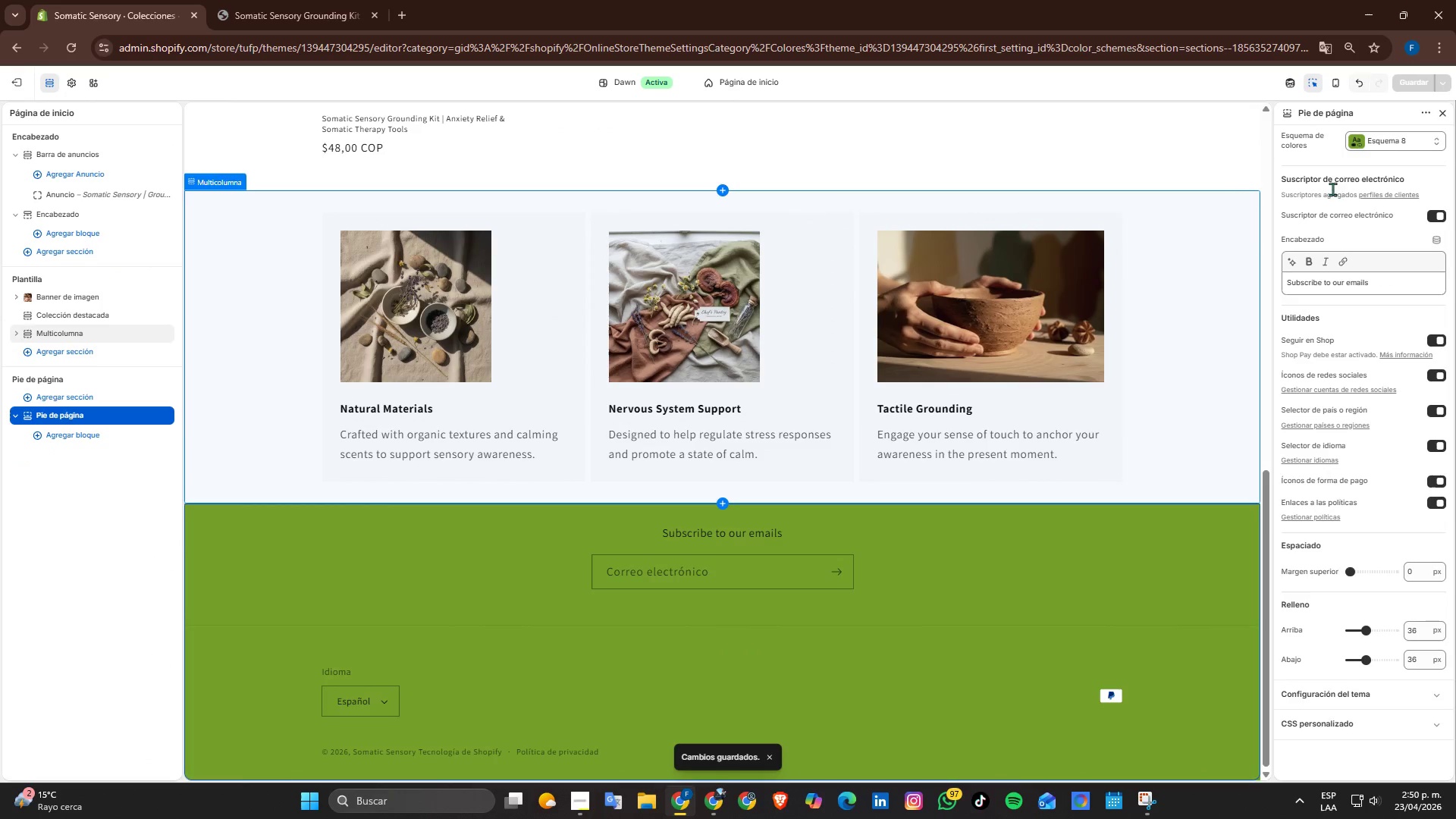 
scroll: coordinate [669, 648], scroll_direction: down, amount: 7.0
 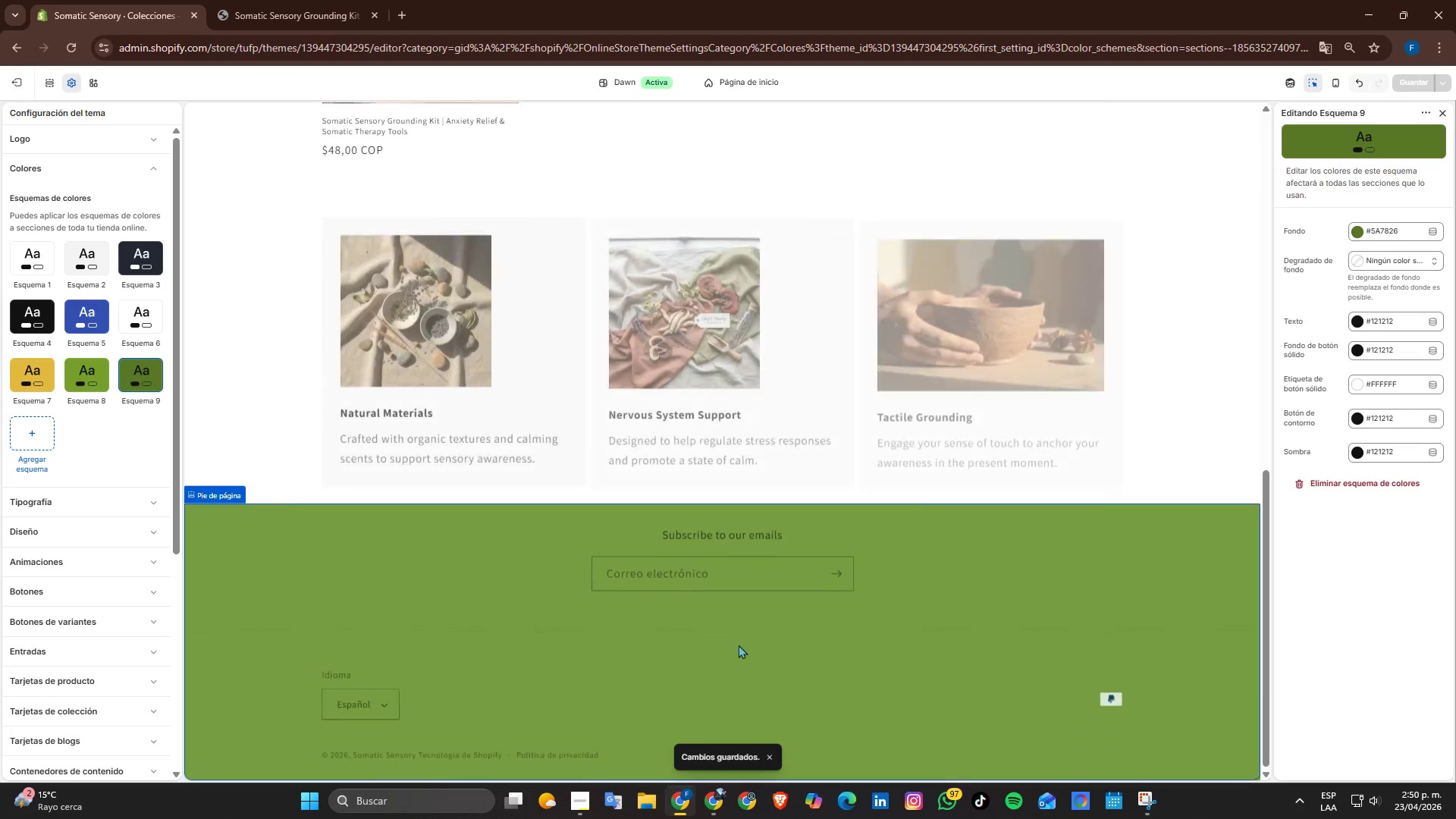 
left_click([1385, 148])
 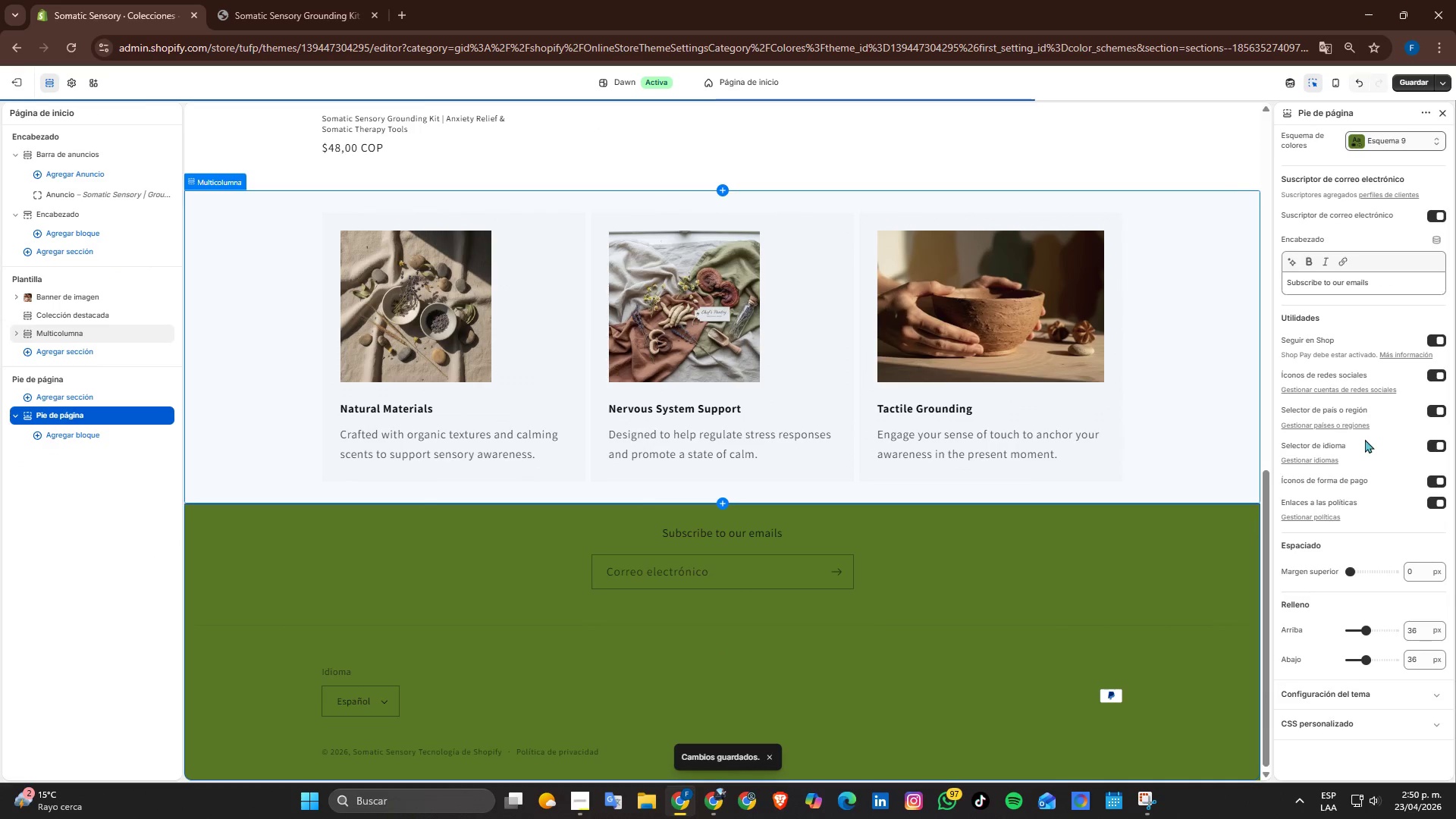 
scroll: coordinate [1148, 471], scroll_direction: up, amount: 8.0
 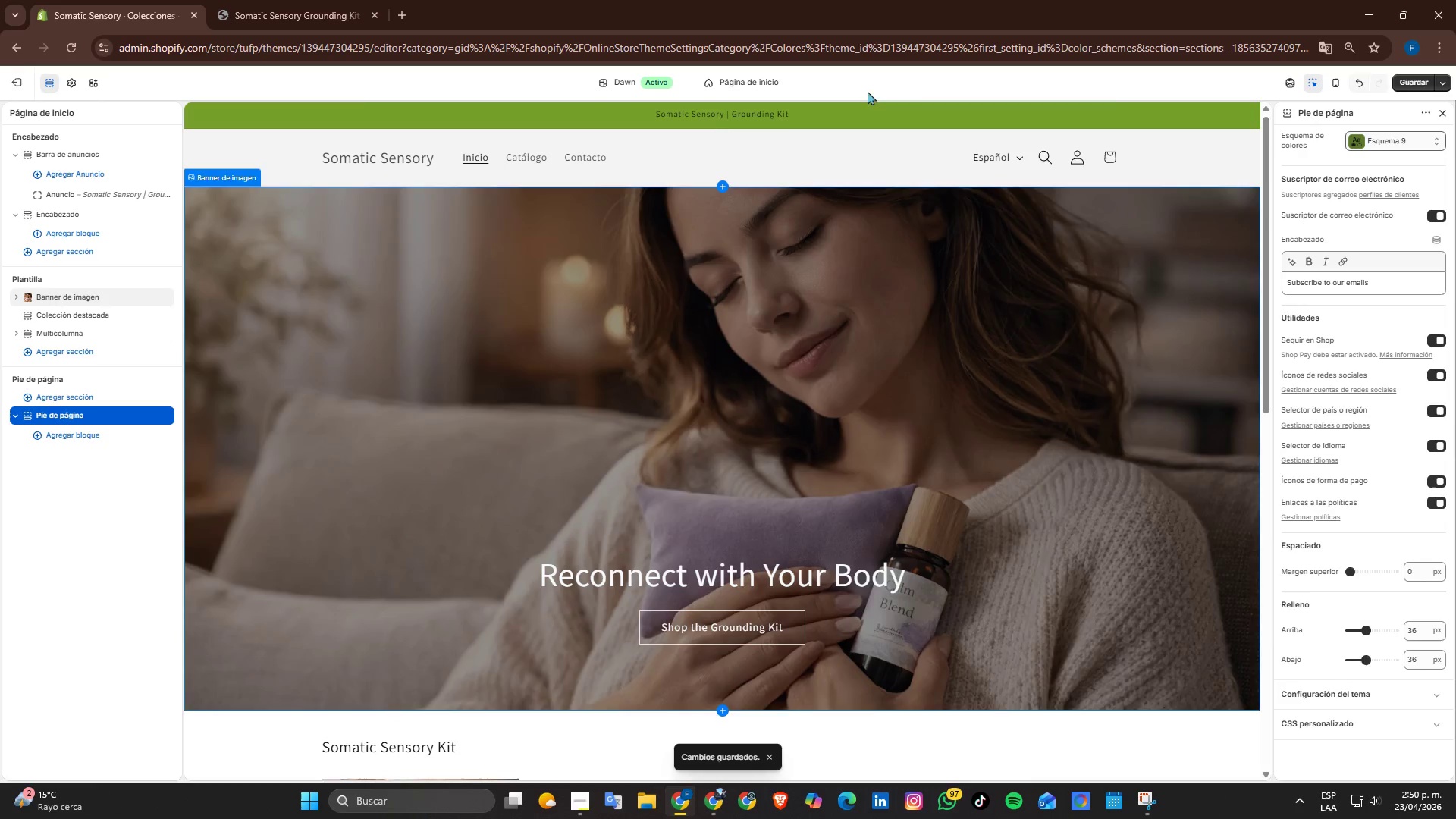 
left_click([752, 86])
 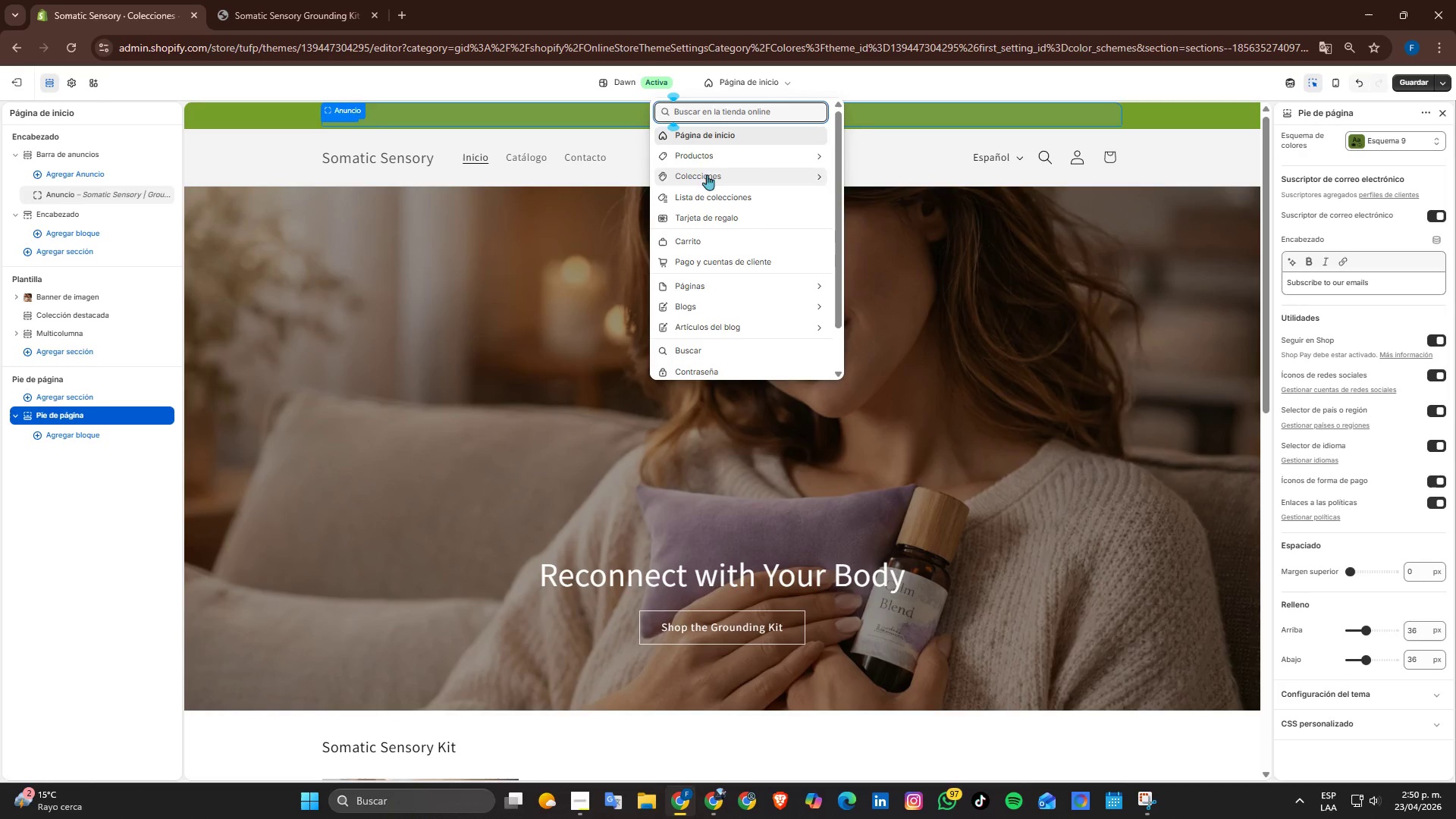 
left_click([702, 160])
 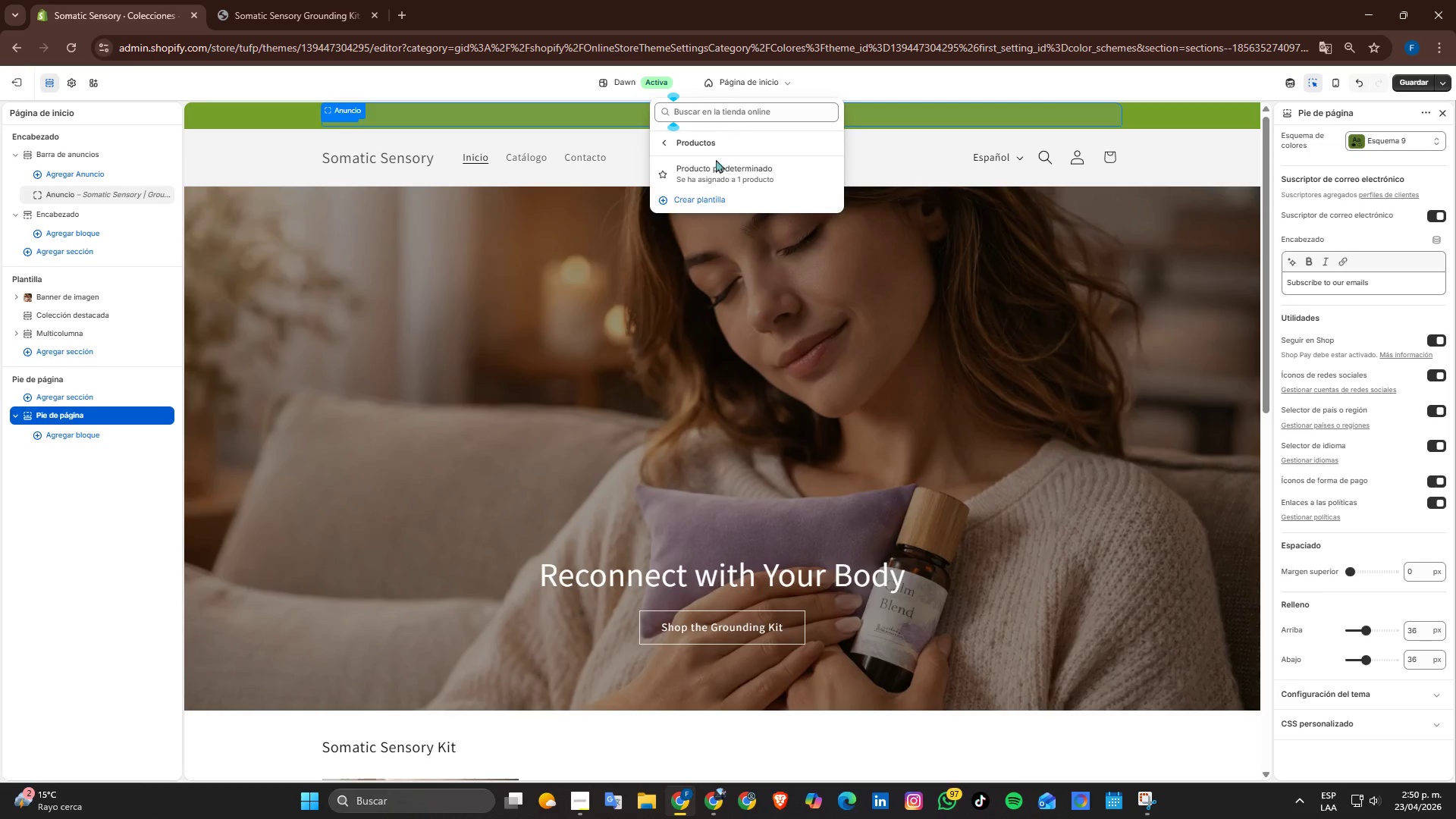 
left_click([720, 169])
 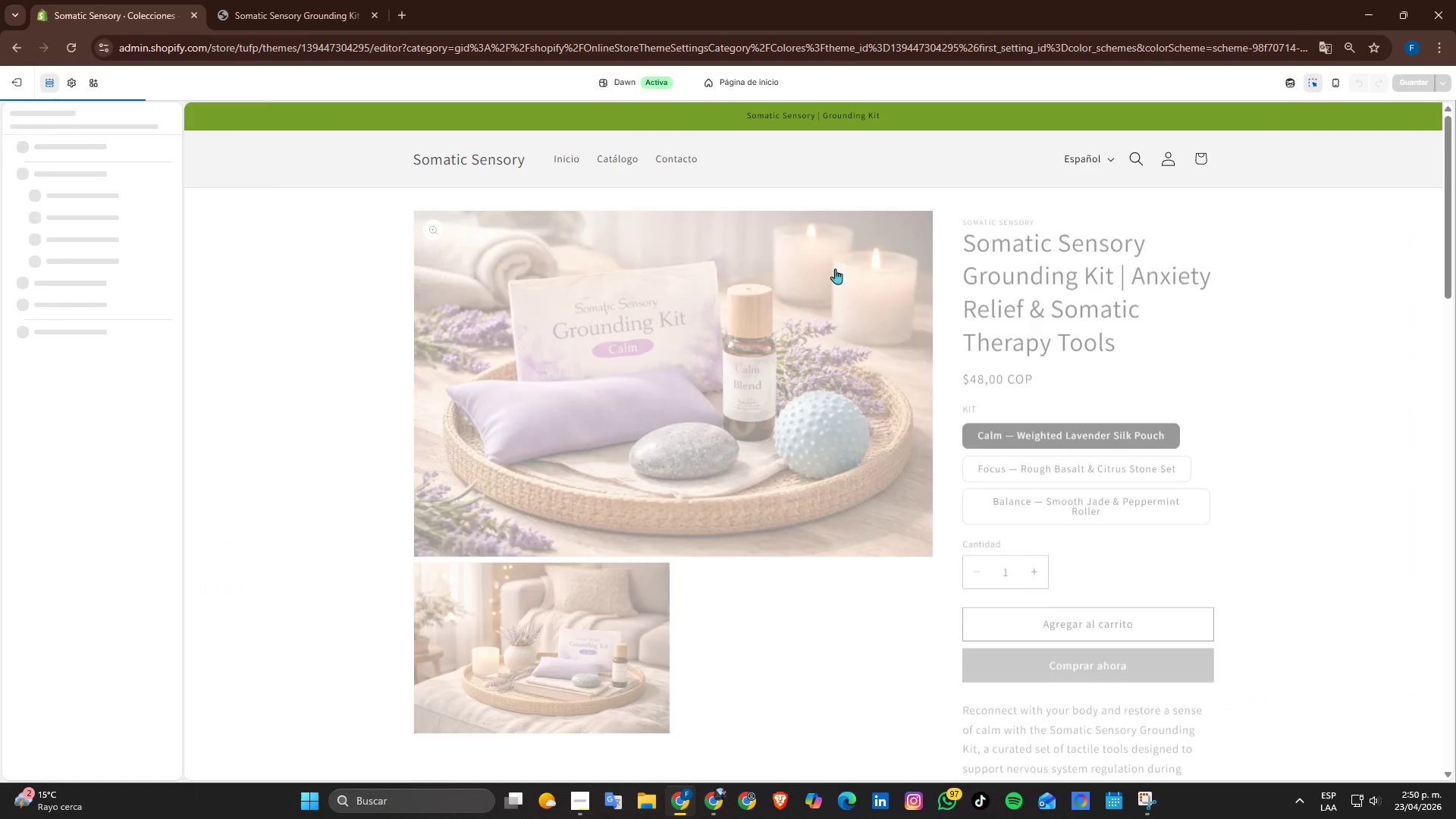 
scroll: coordinate [841, 288], scroll_direction: down, amount: 11.0
 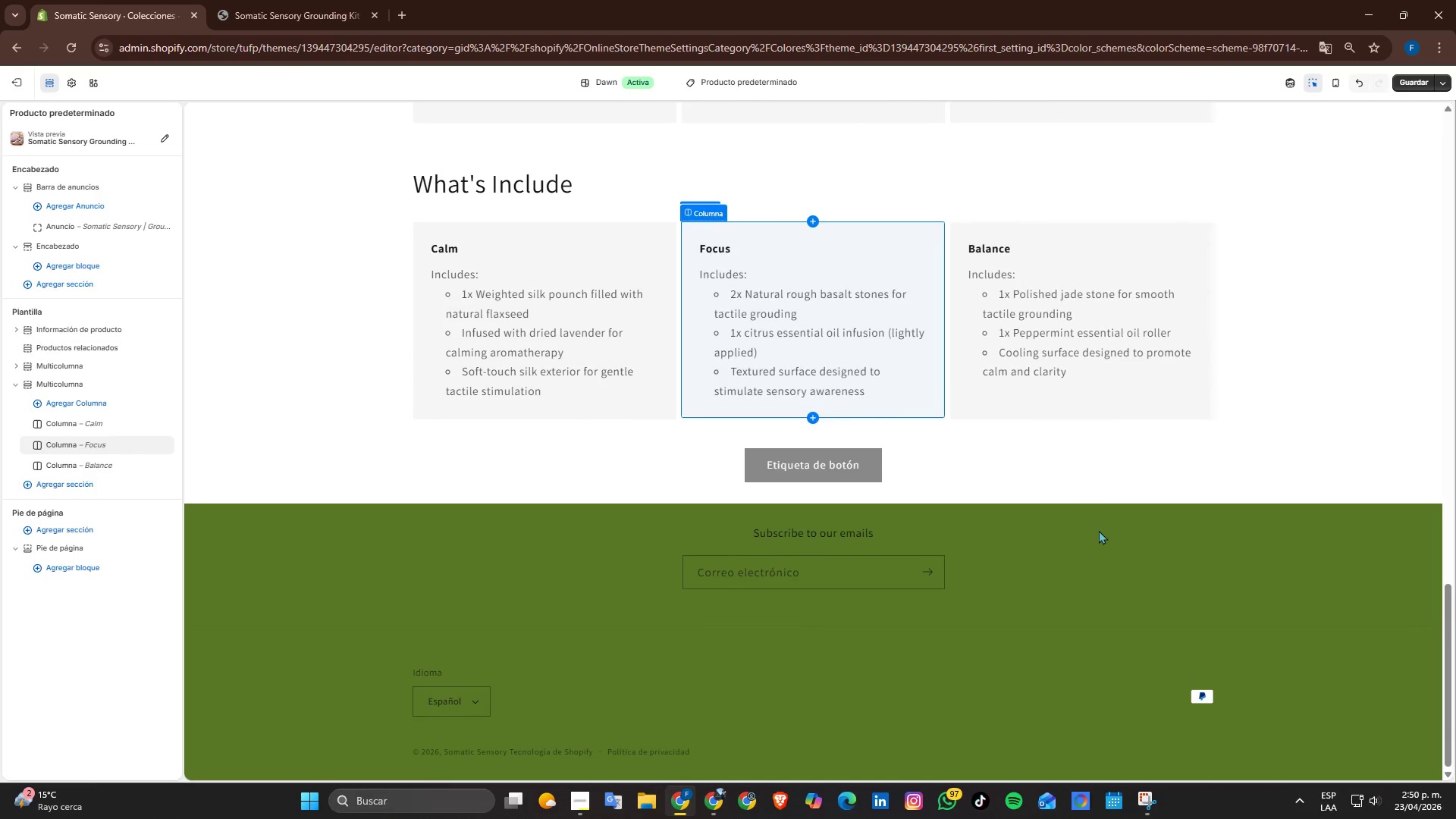 
scroll: coordinate [727, 464], scroll_direction: up, amount: 13.0
 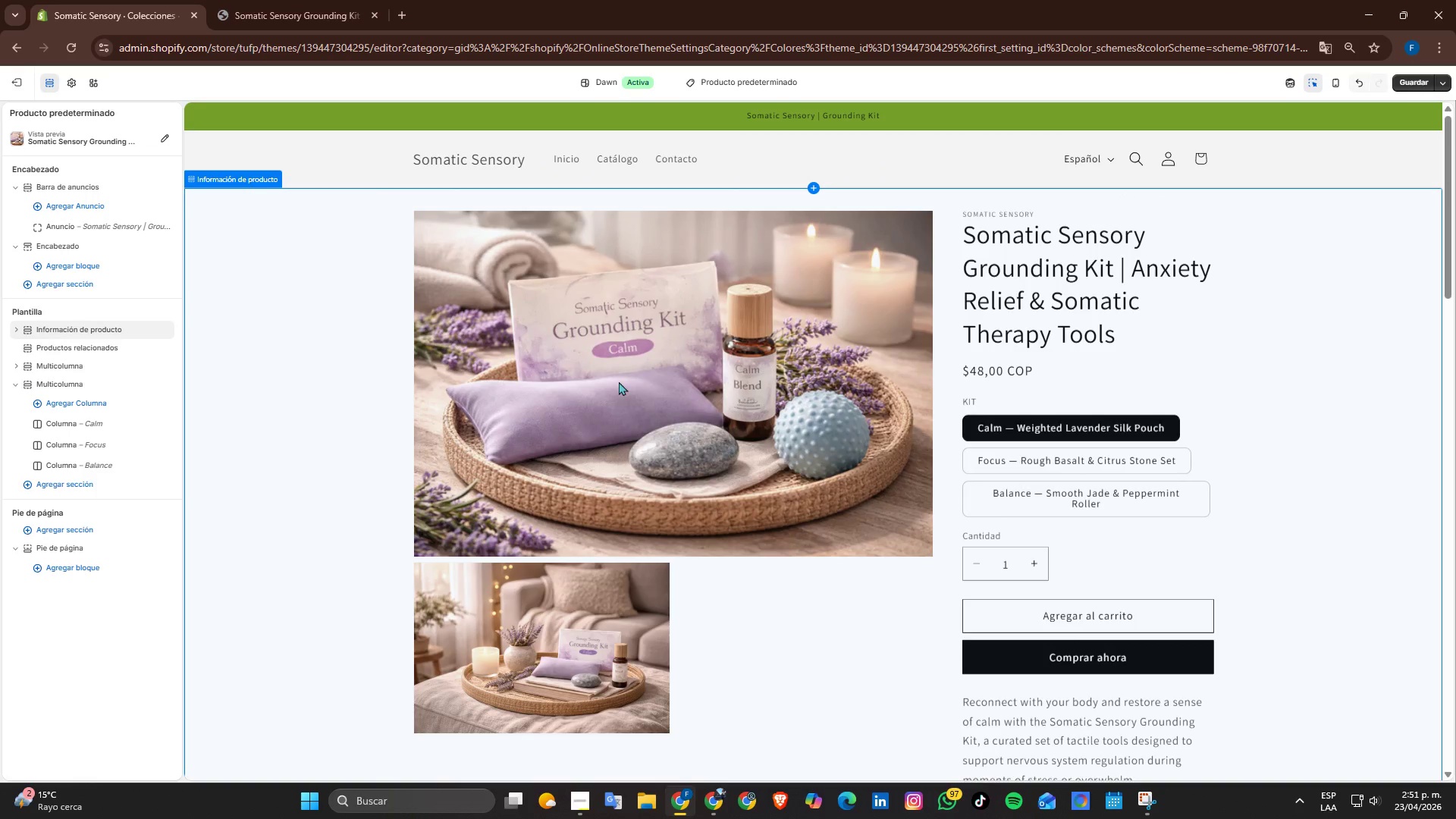 
scroll: coordinate [1057, 450], scroll_direction: down, amount: 11.0
 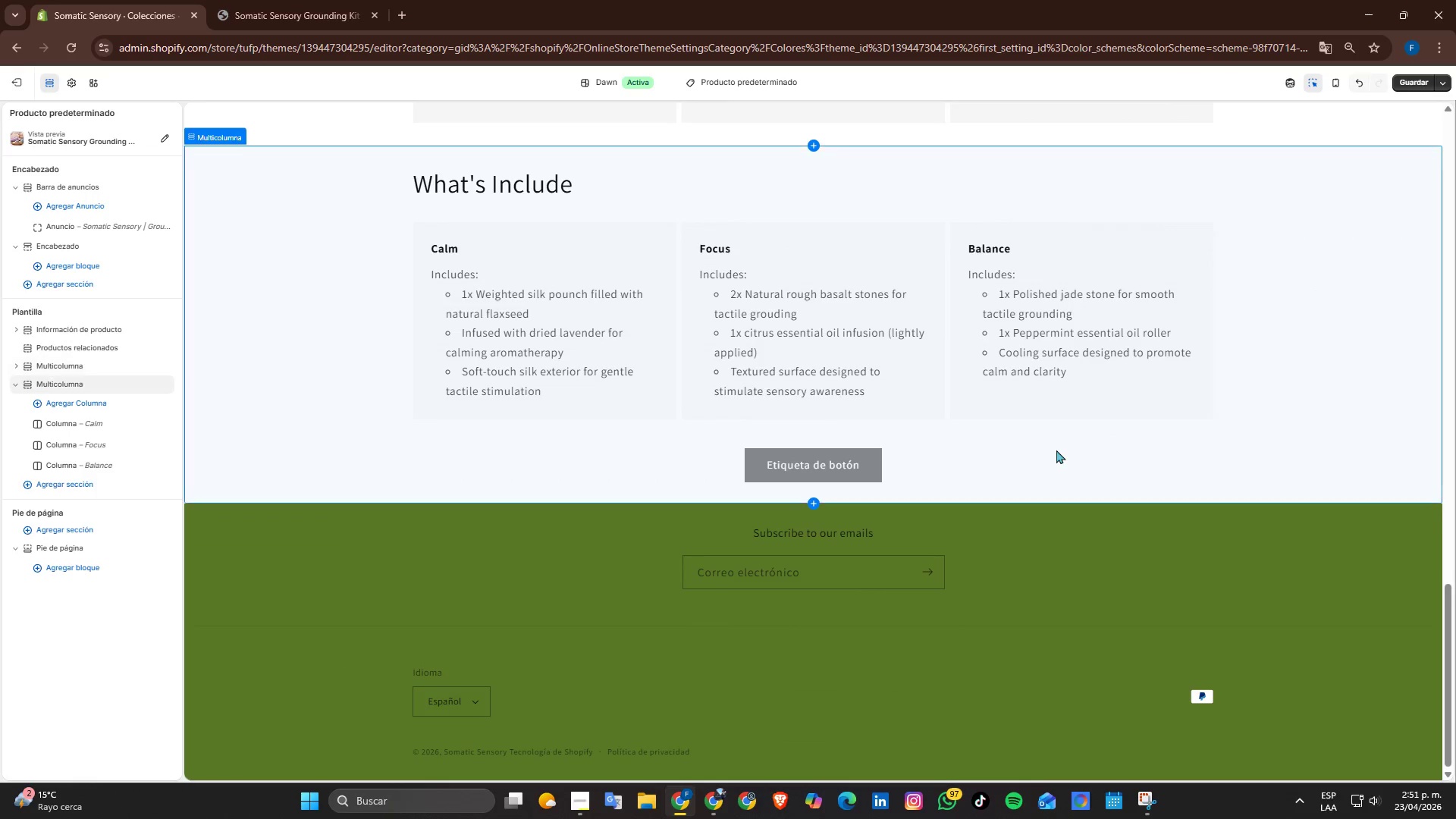 
scroll: coordinate [896, 412], scroll_direction: up, amount: 9.0
 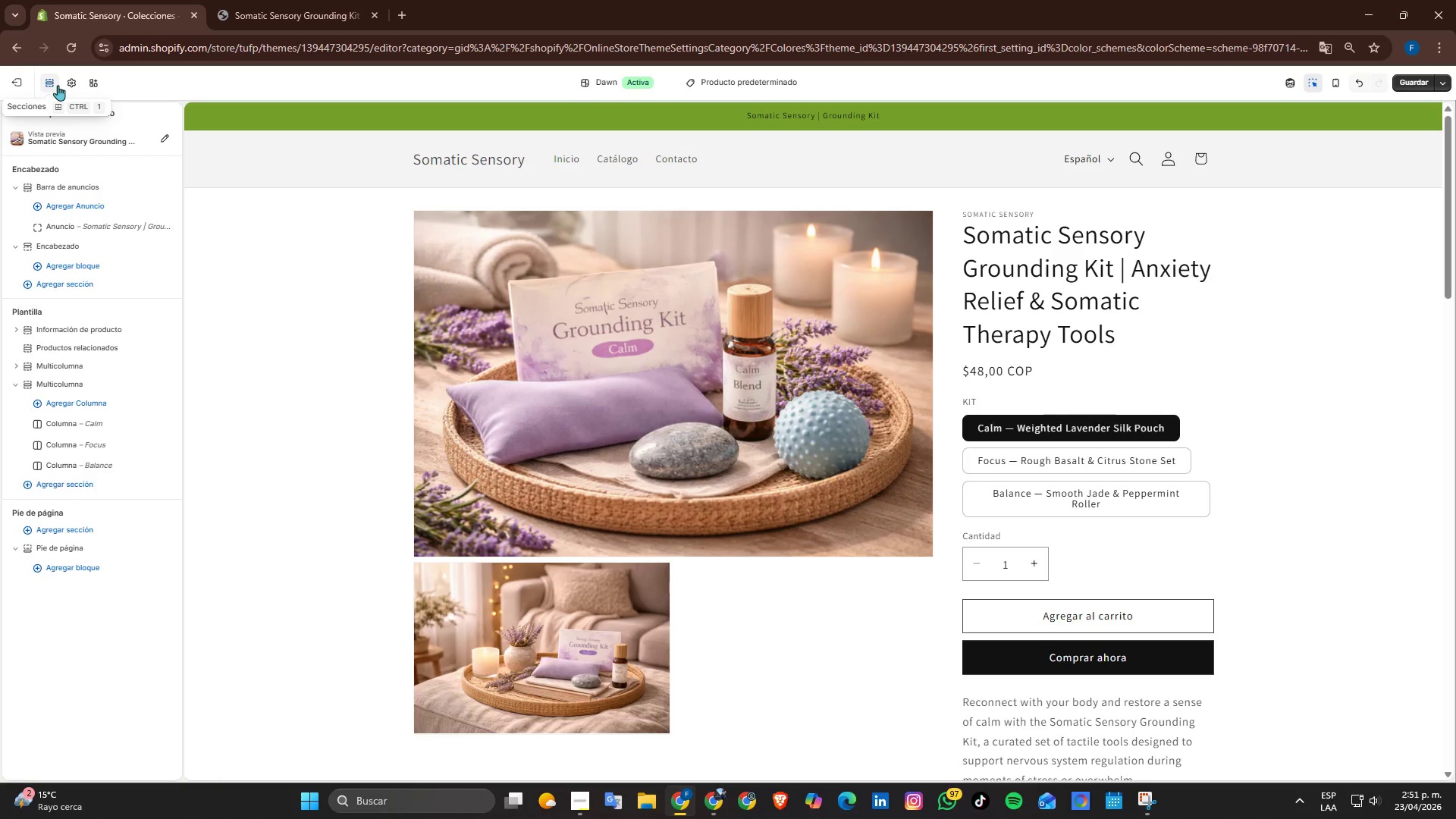 
left_click([72, 86])
 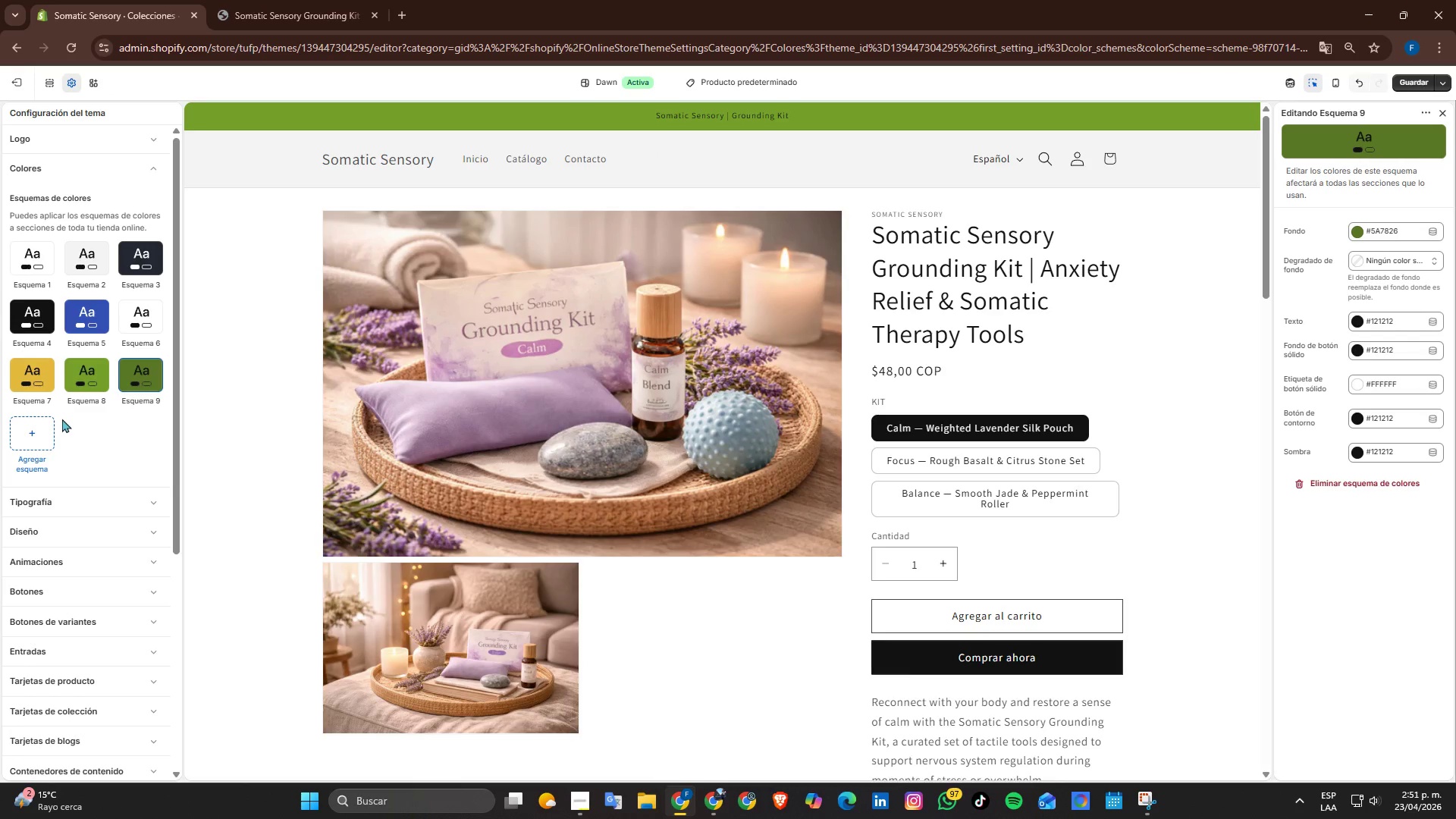 
wait(5.81)
 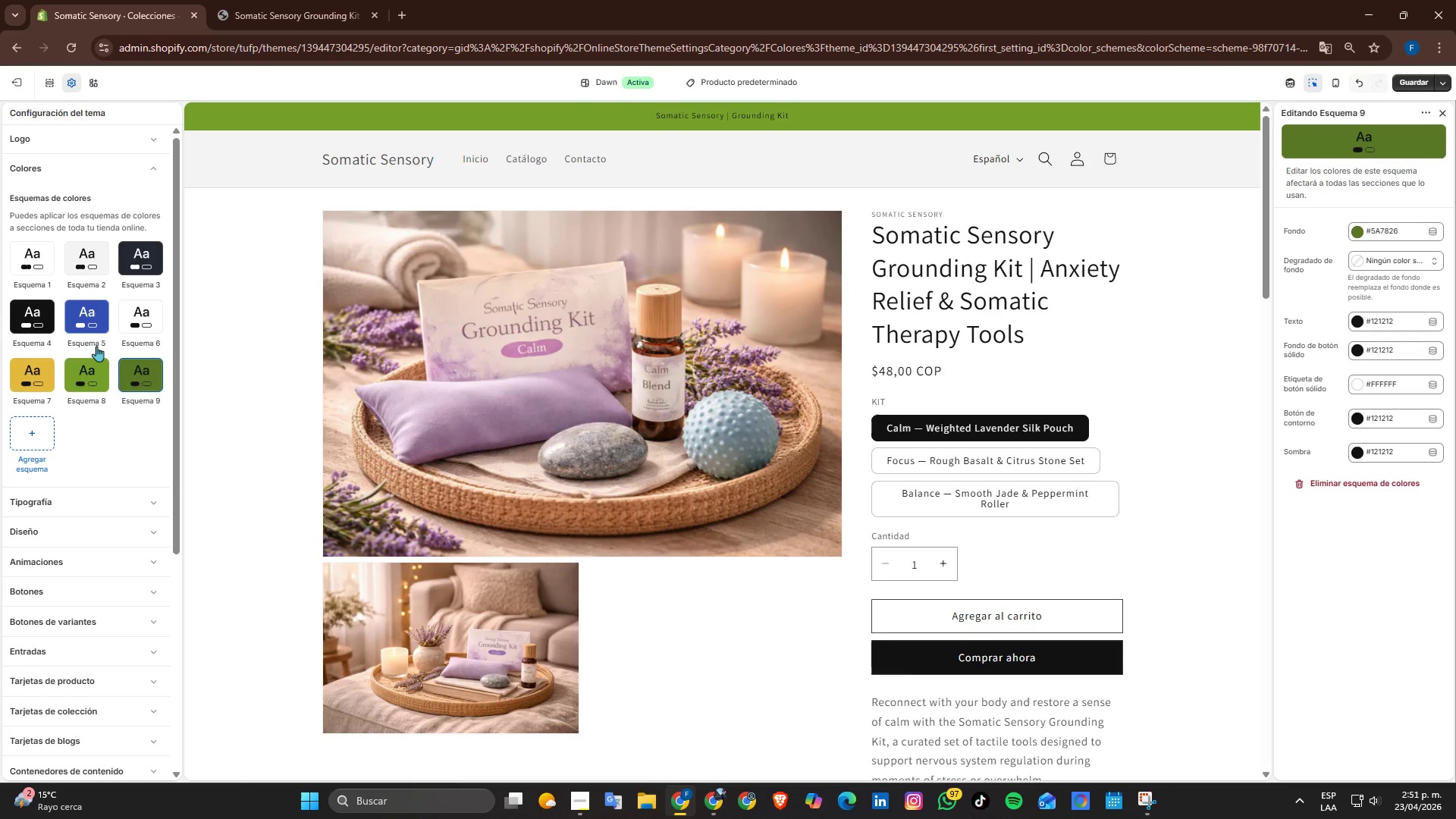 
scroll: coordinate [98, 427], scroll_direction: down, amount: 3.0
 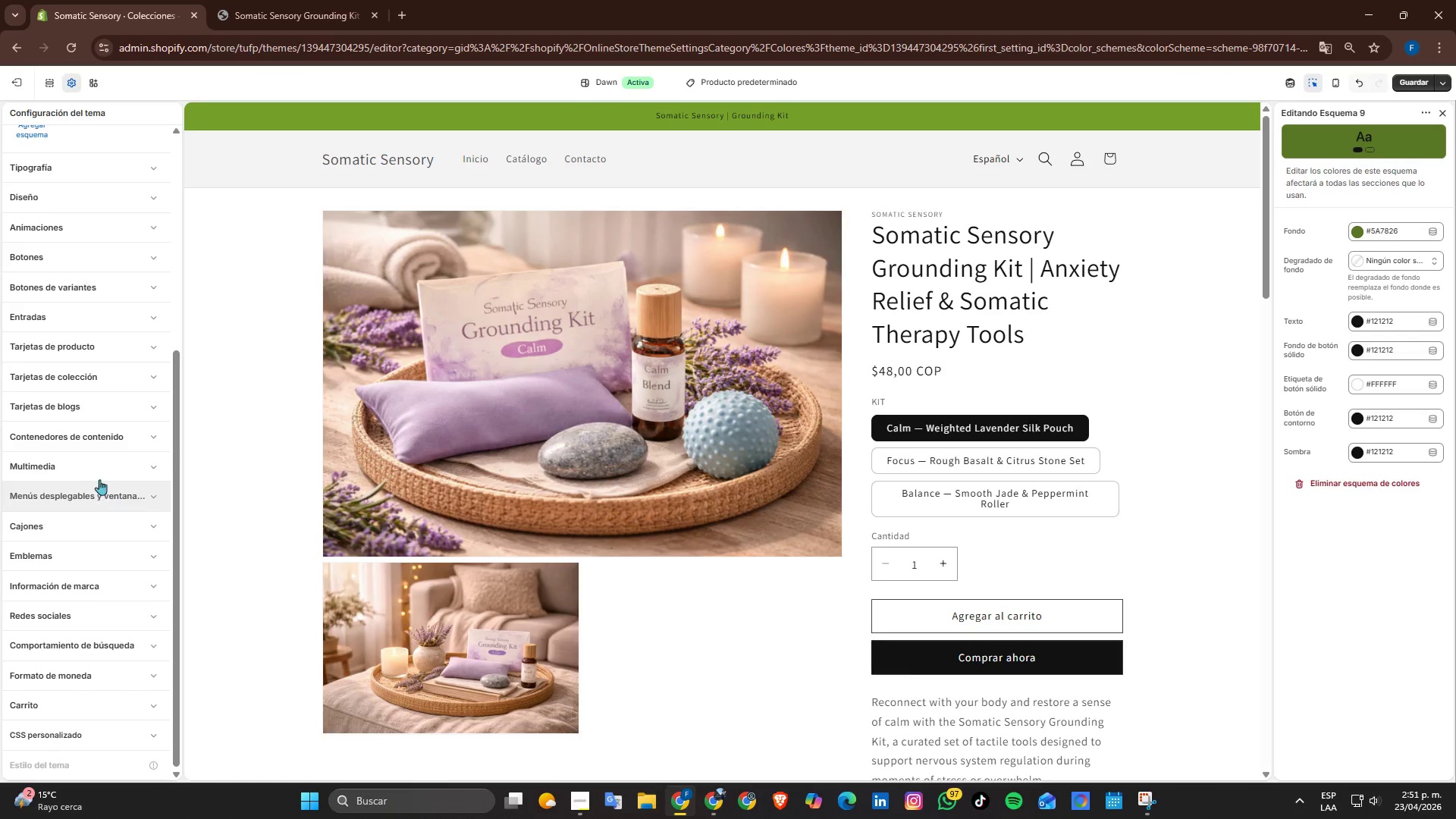 
scroll: coordinate [111, 434], scroll_direction: up, amount: 4.0
 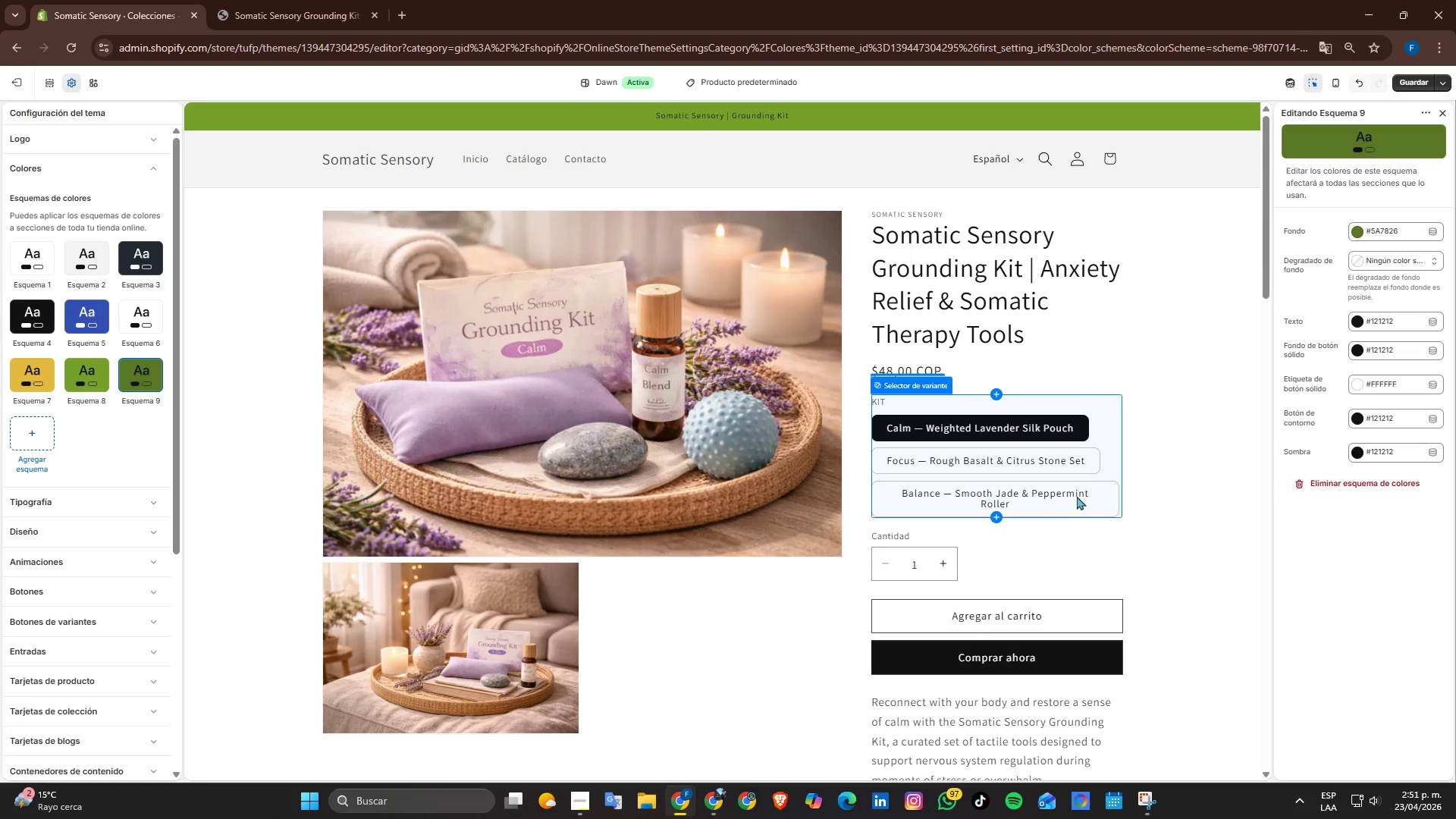 
wait(19.57)
 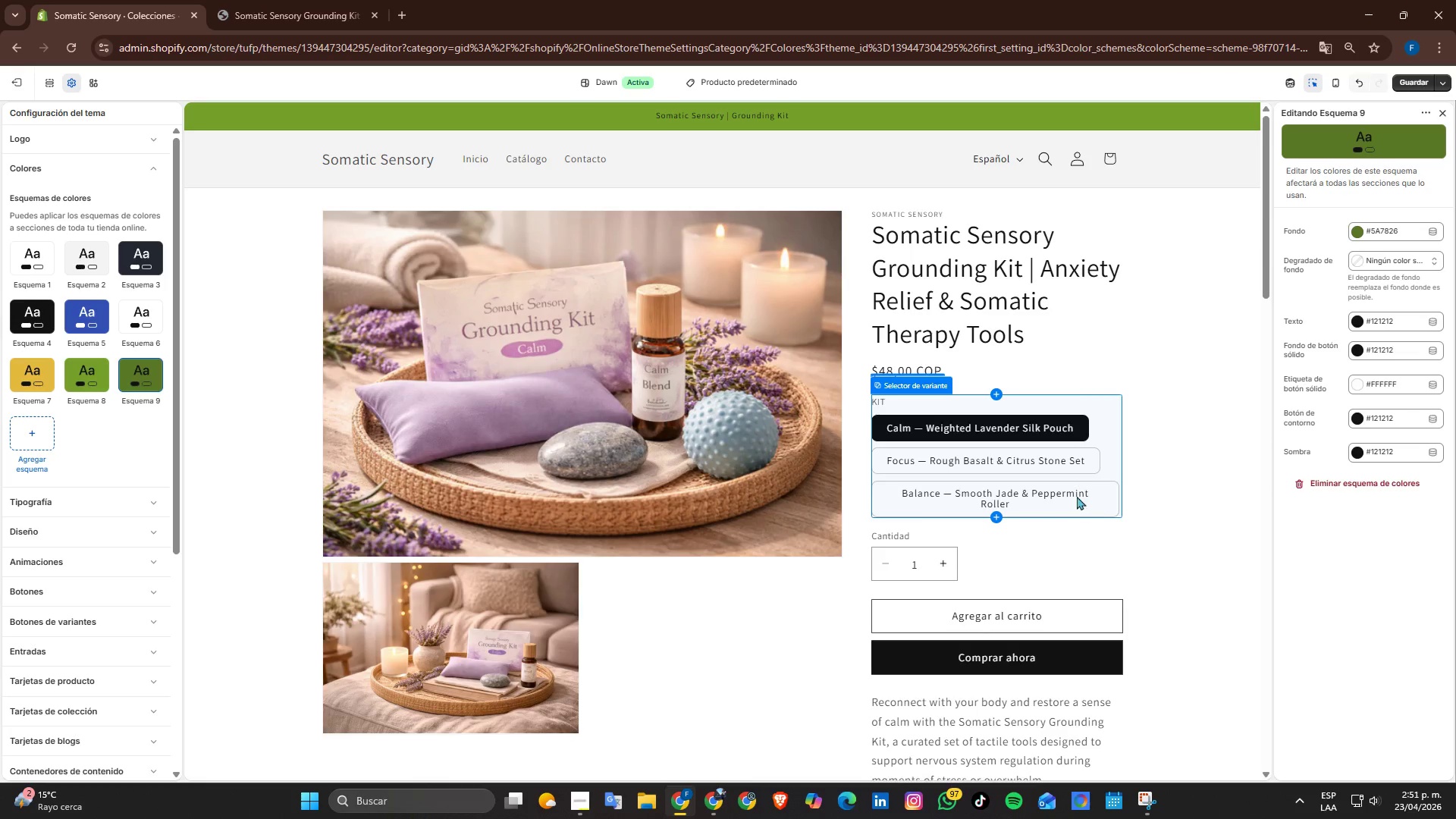 
left_click([40, 426])
 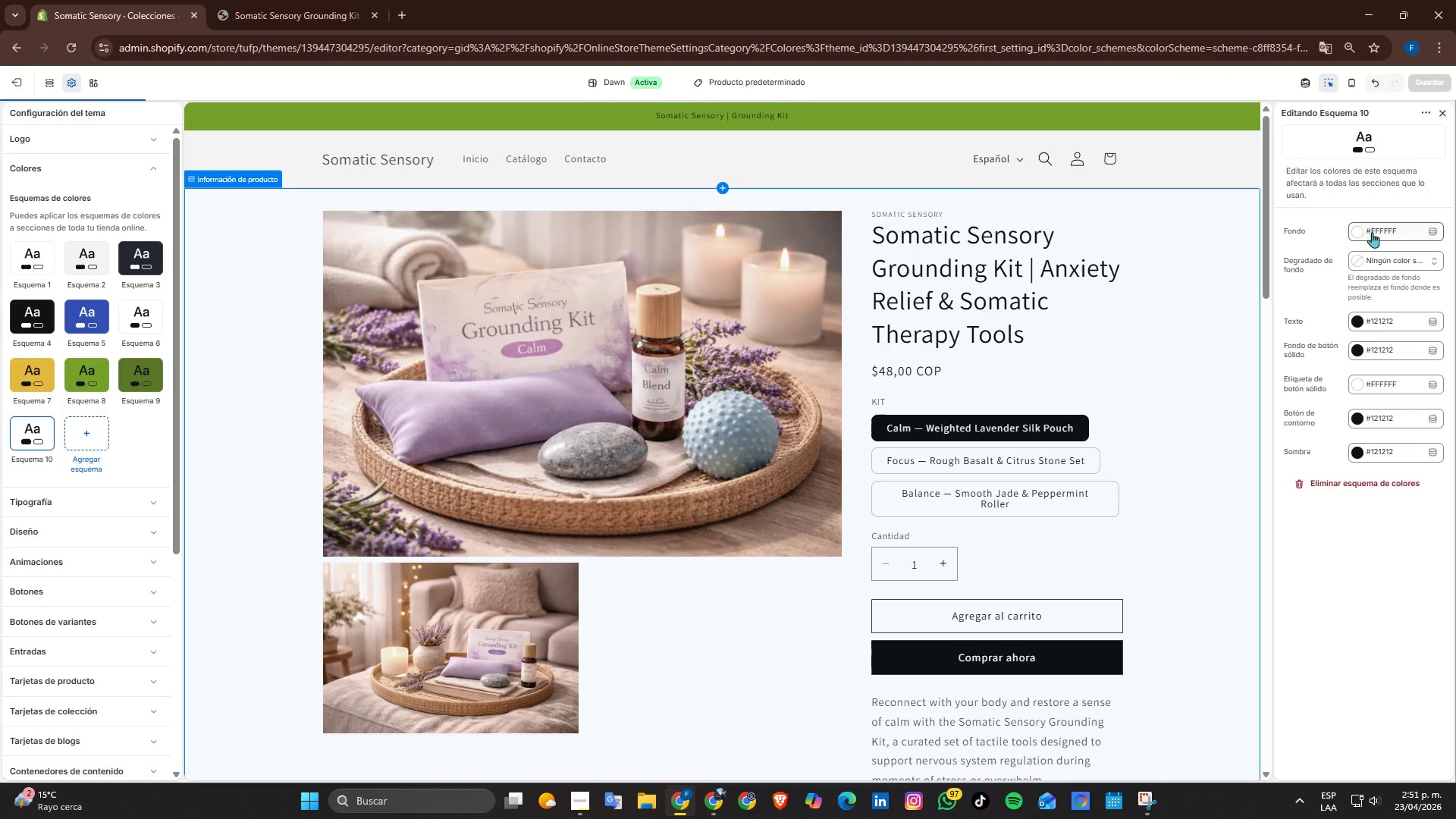 
left_click([1371, 231])
 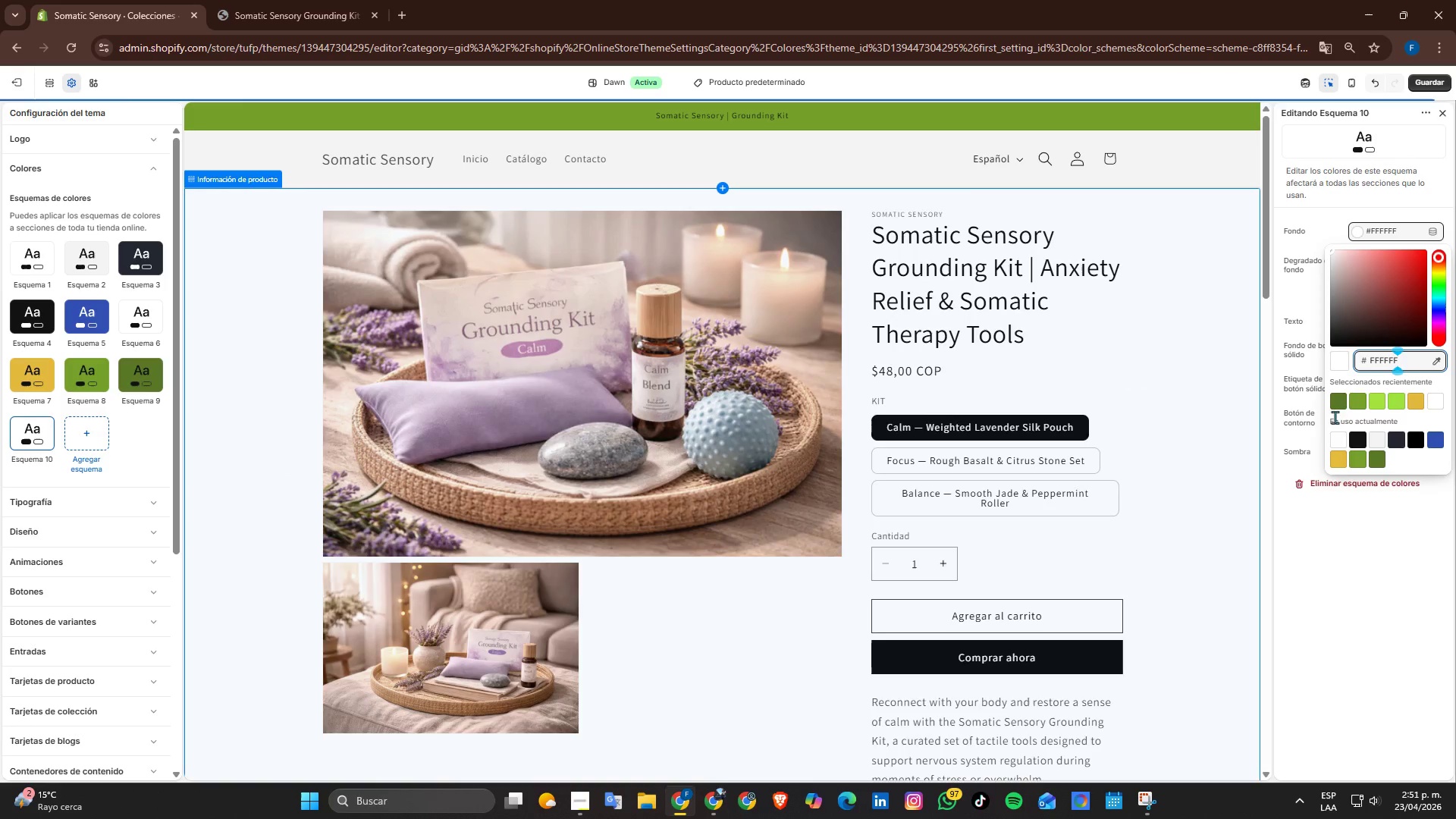 
left_click([1338, 405])
 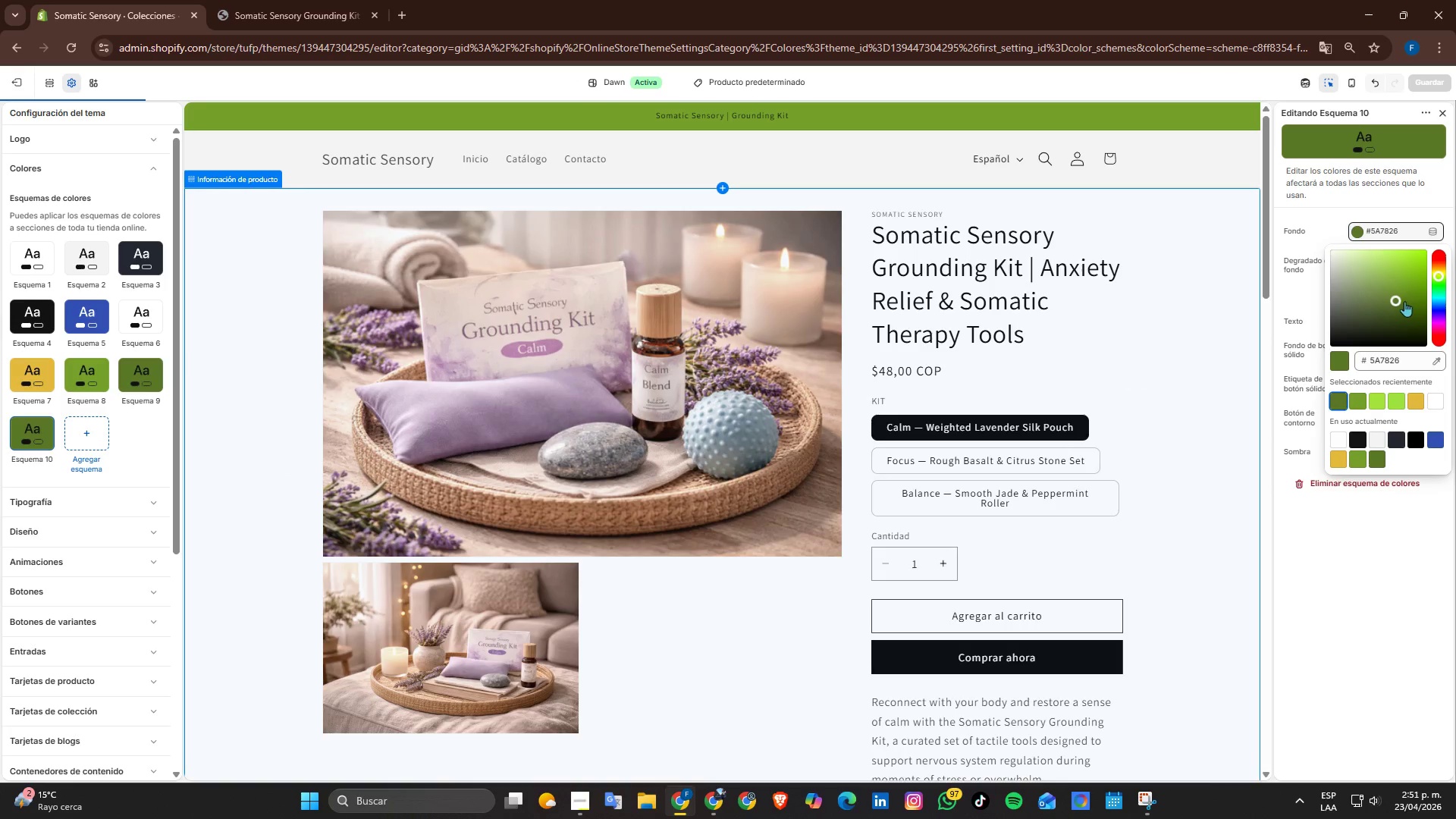 
left_click_drag(start_coordinate=[1393, 300], to_coordinate=[1385, 316])
 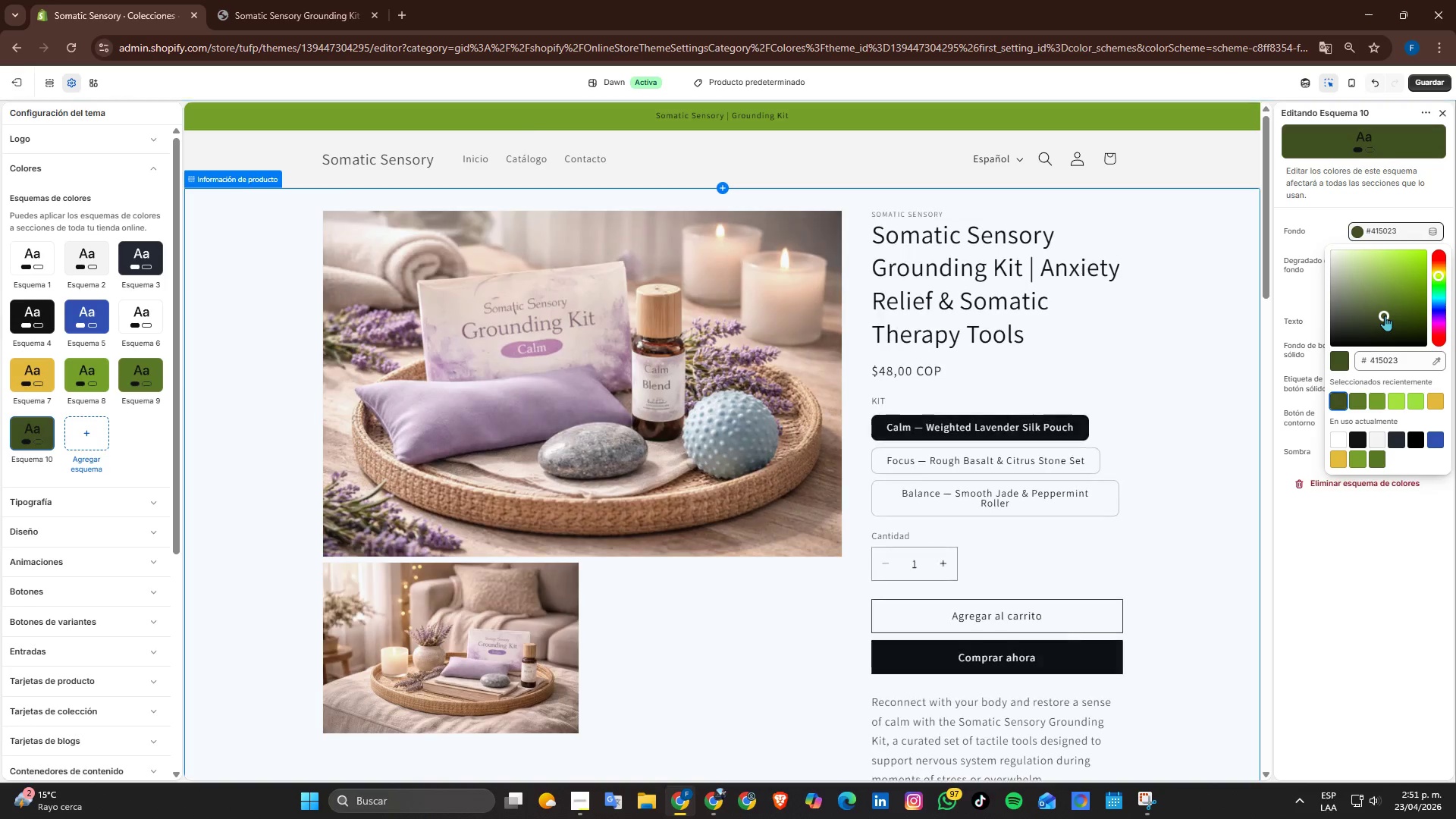 
left_click_drag(start_coordinate=[1382, 314], to_coordinate=[1378, 309])
 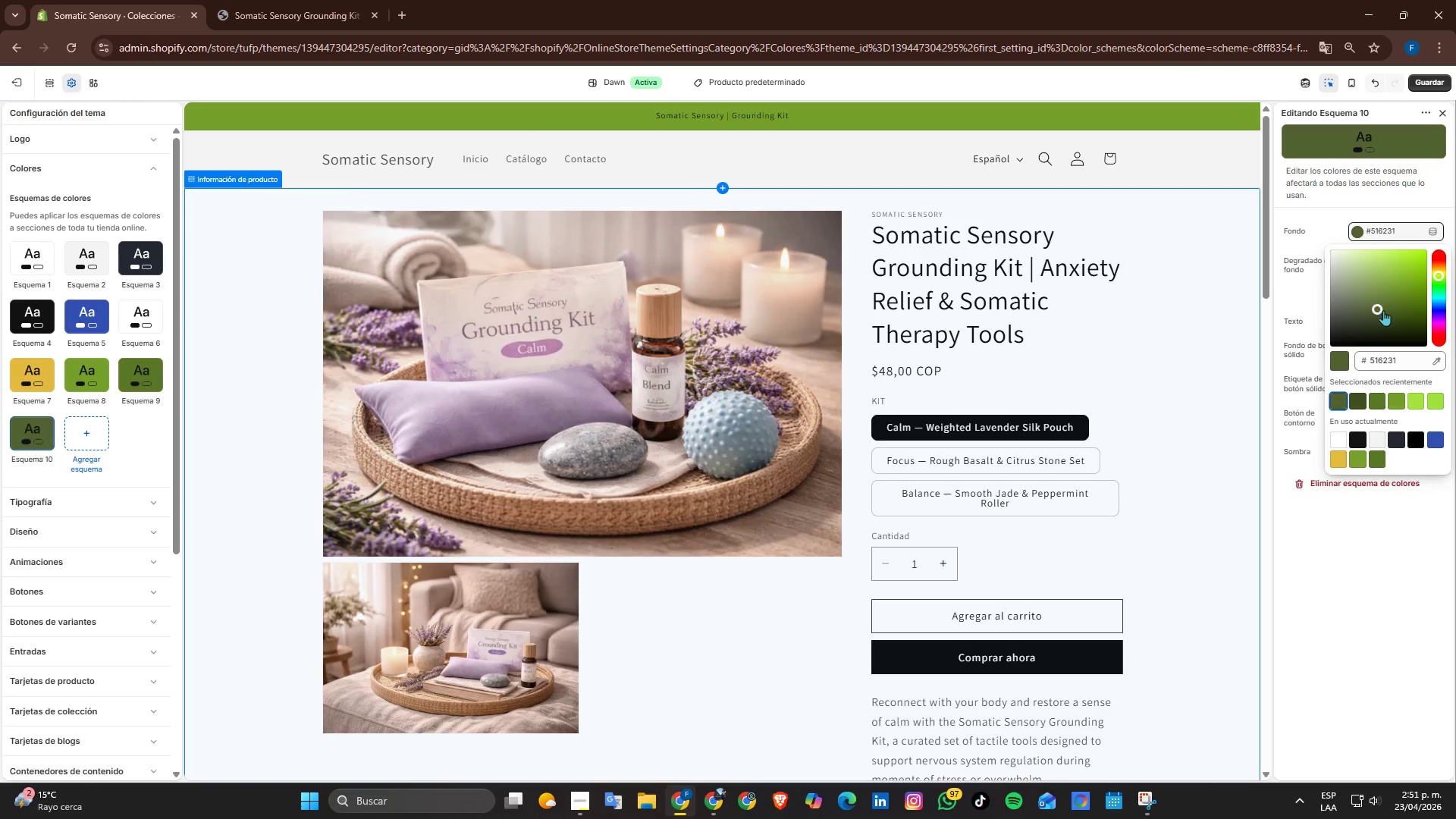 
left_click_drag(start_coordinate=[1383, 310], to_coordinate=[1384, 326])
 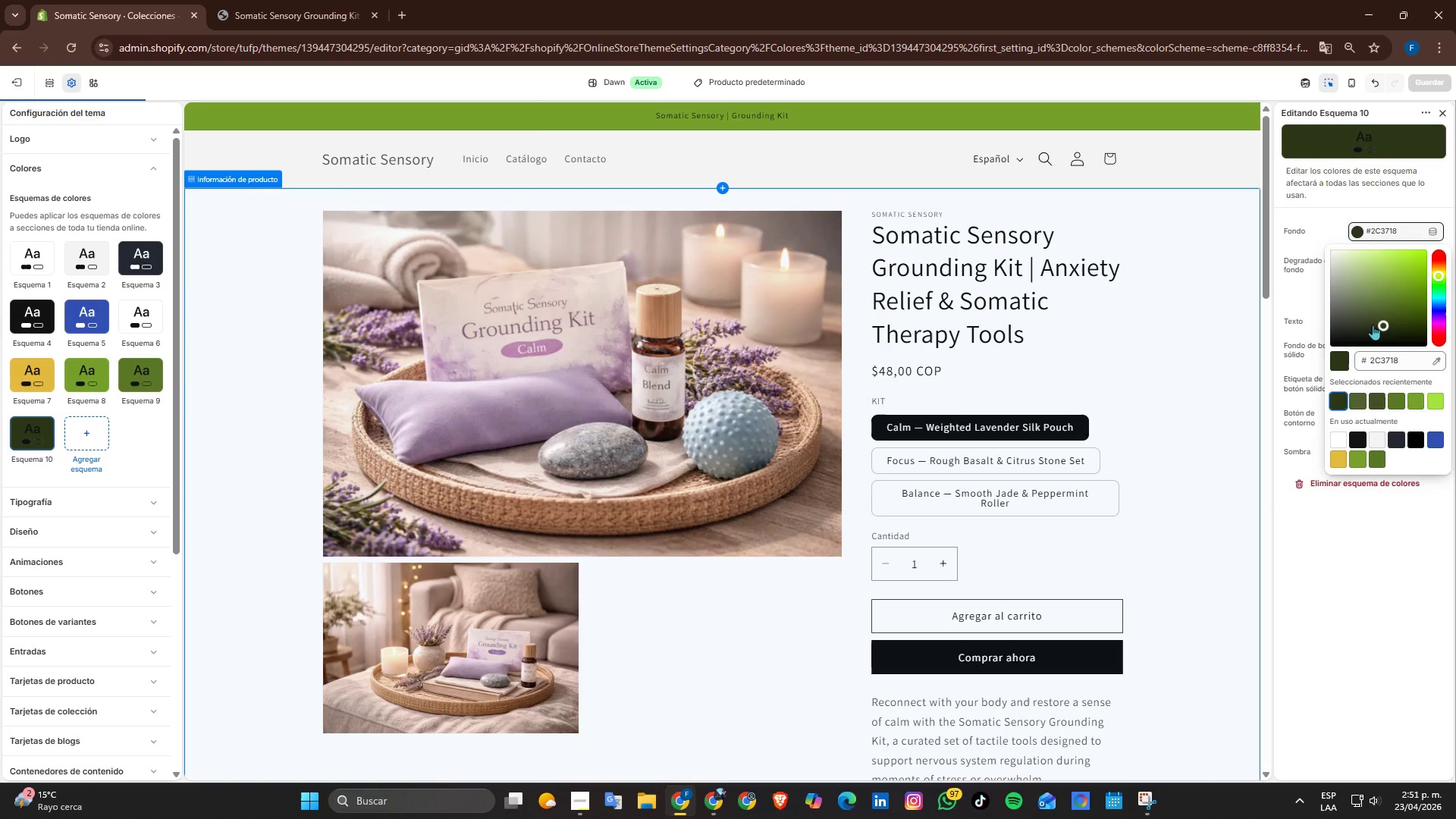 
left_click_drag(start_coordinate=[1379, 321], to_coordinate=[1421, 306])
 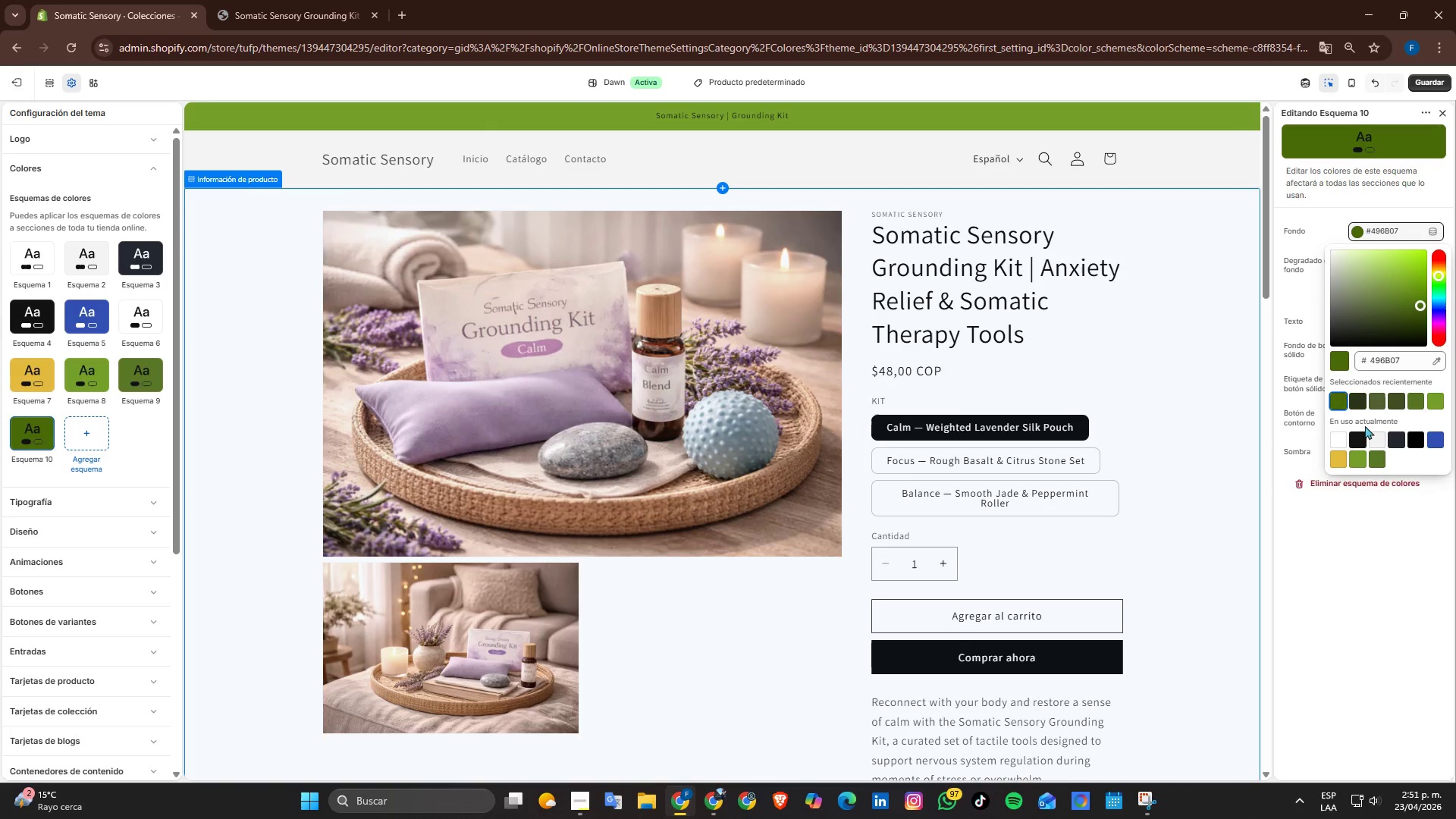 
scroll: coordinate [1112, 451], scroll_direction: down, amount: 8.0
 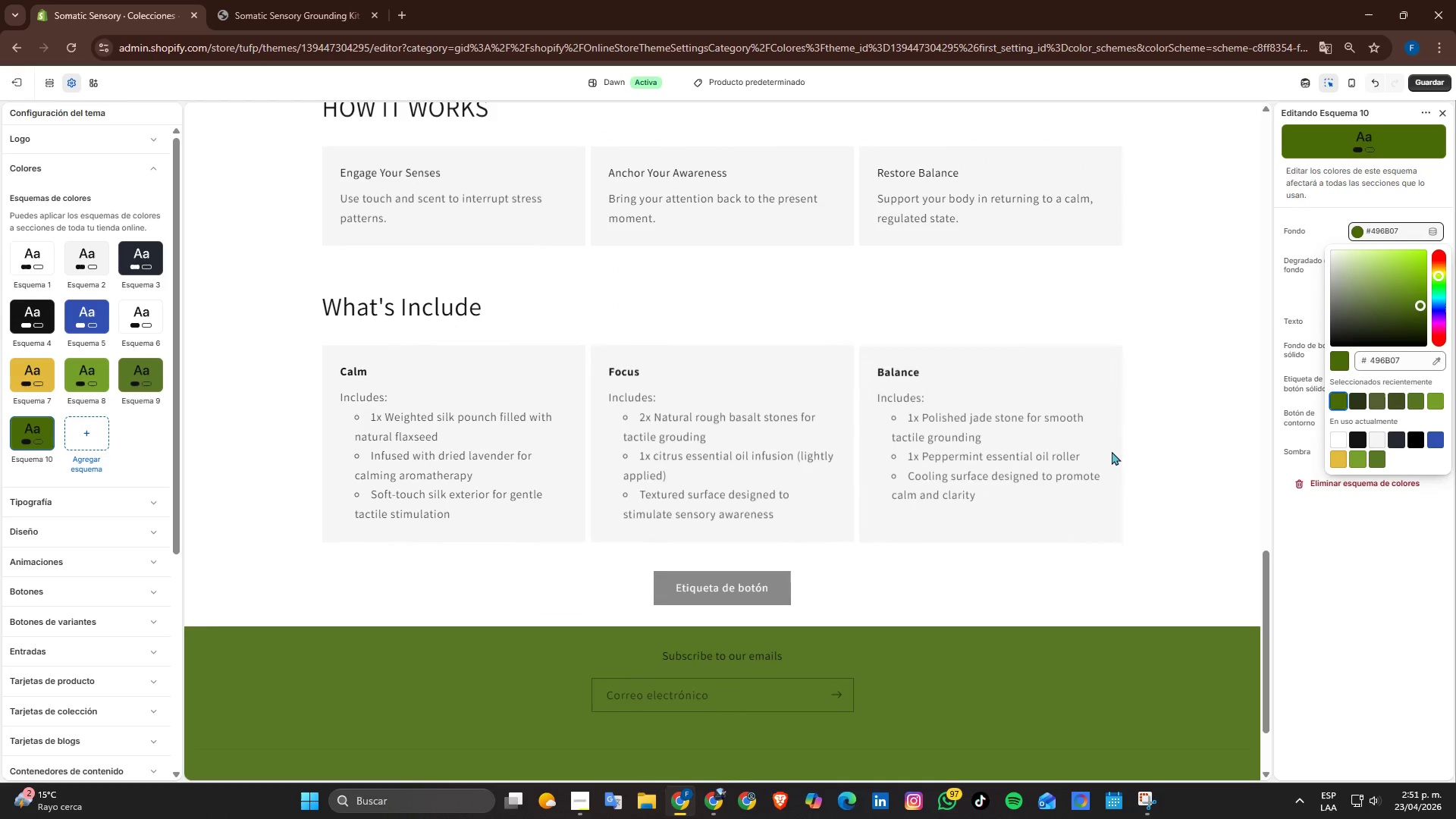 
scroll: coordinate [1115, 451], scroll_direction: up, amount: 5.0
 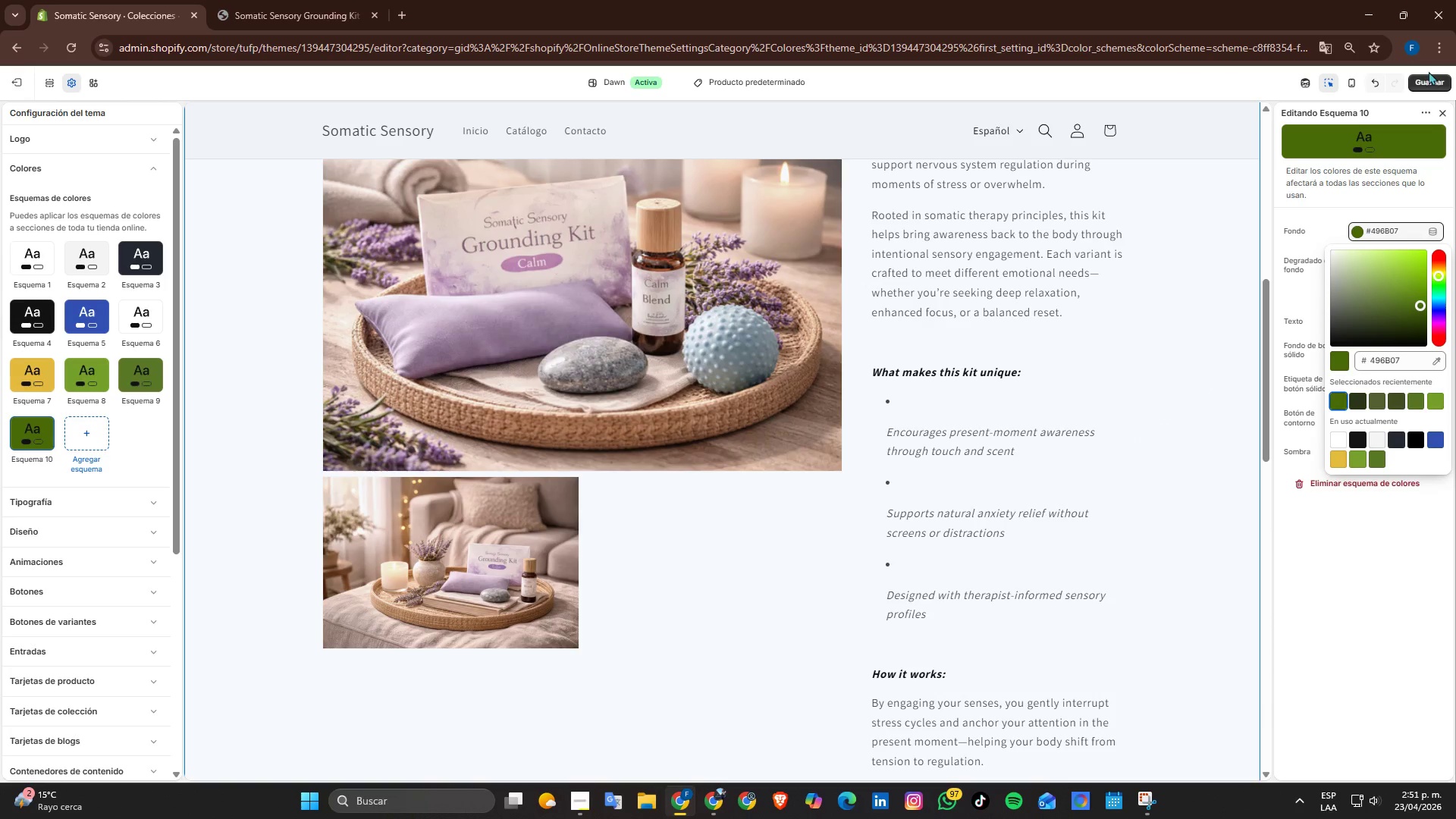 
left_click([1426, 75])
 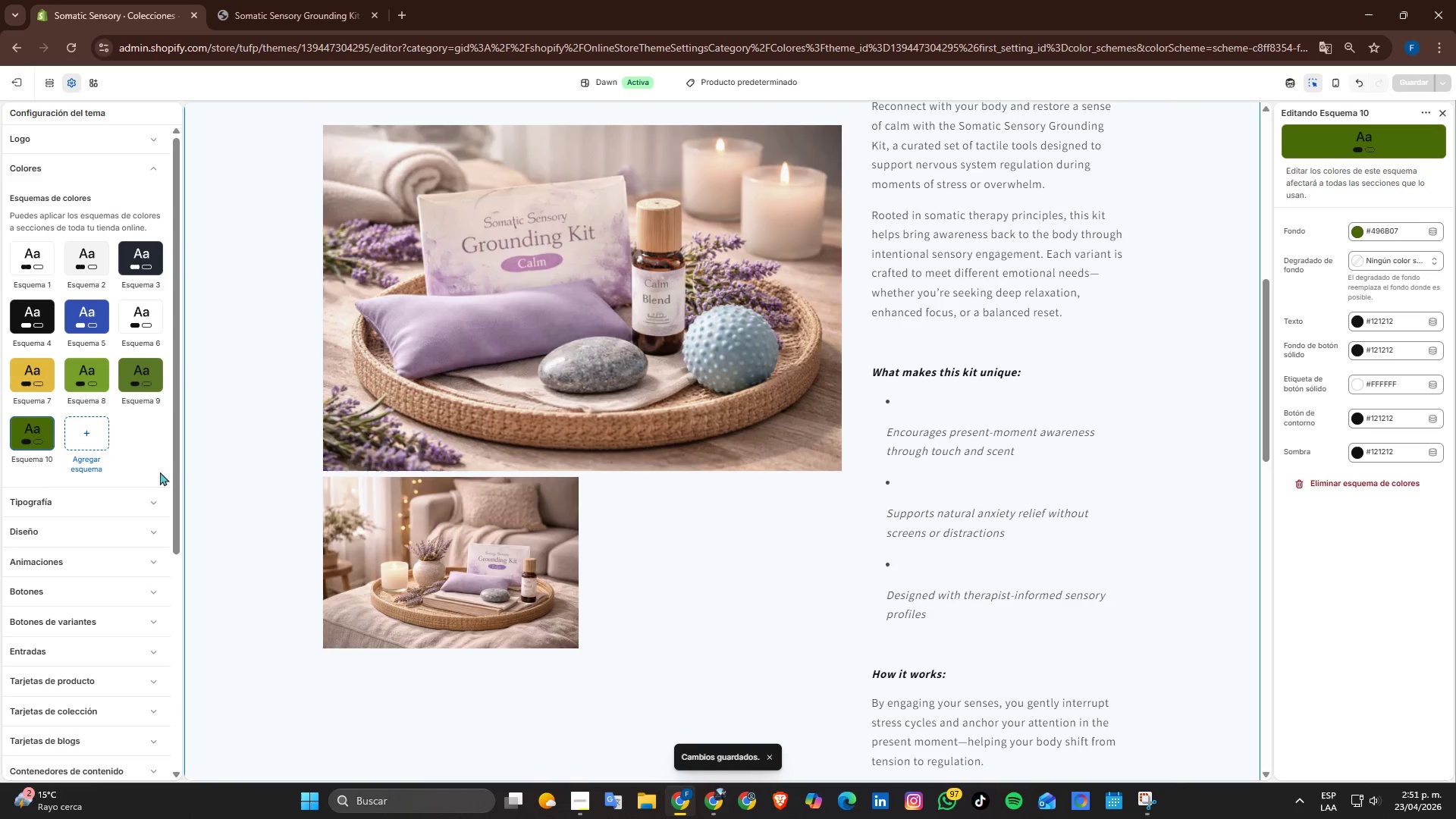 
scroll: coordinate [1011, 532], scroll_direction: down, amount: 7.0
 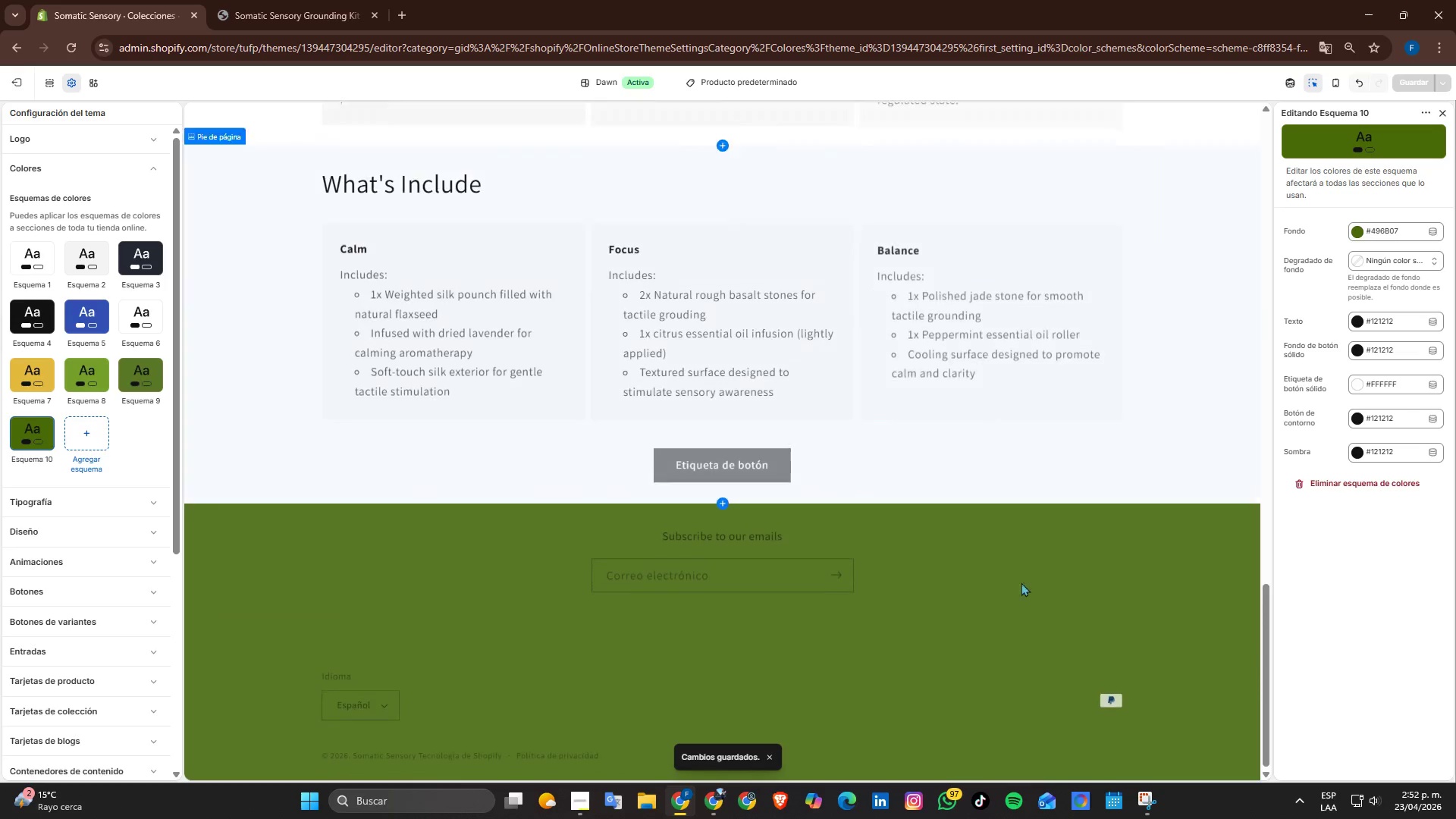 
left_click([1037, 589])
 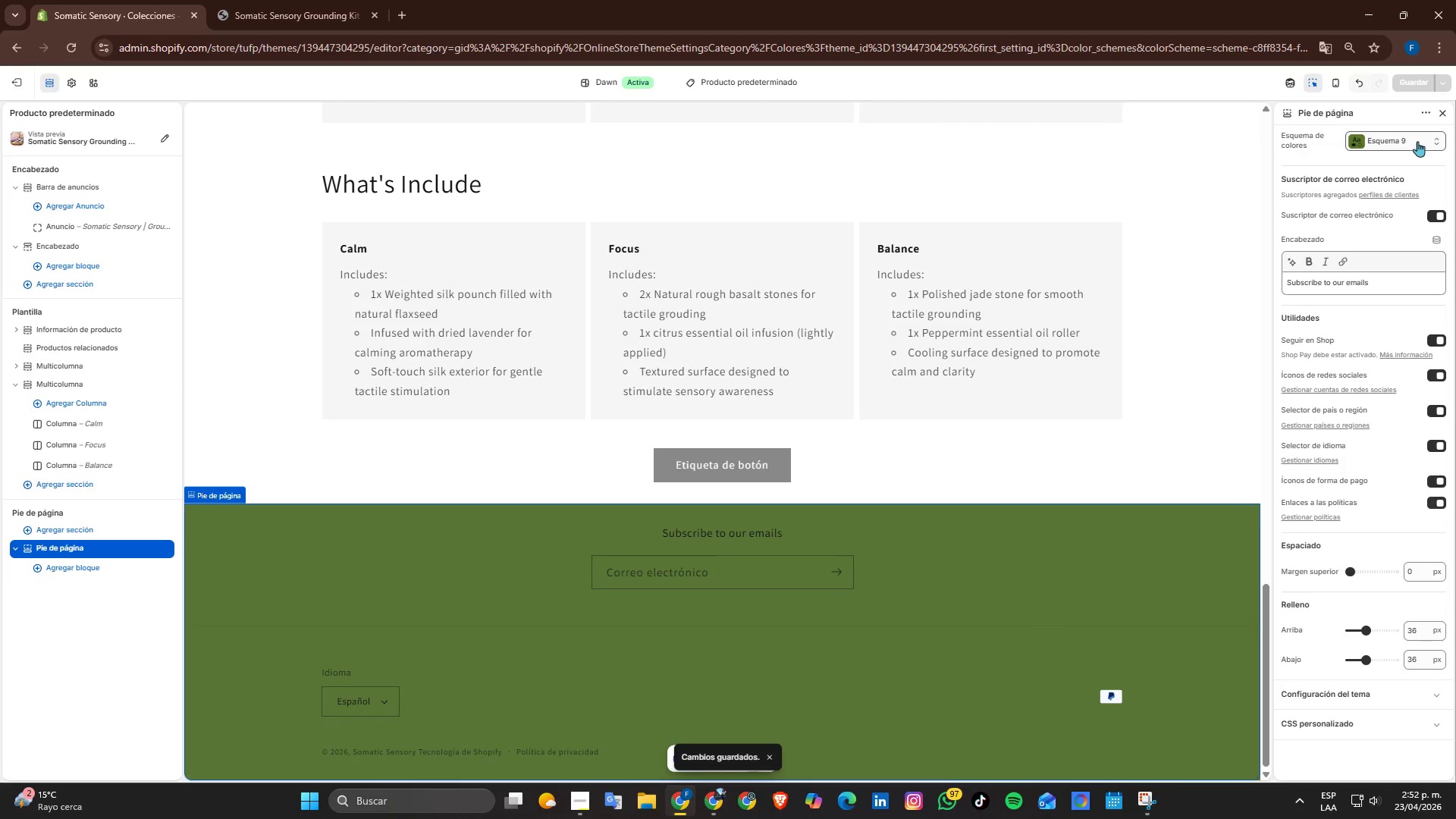 
left_click([1398, 140])
 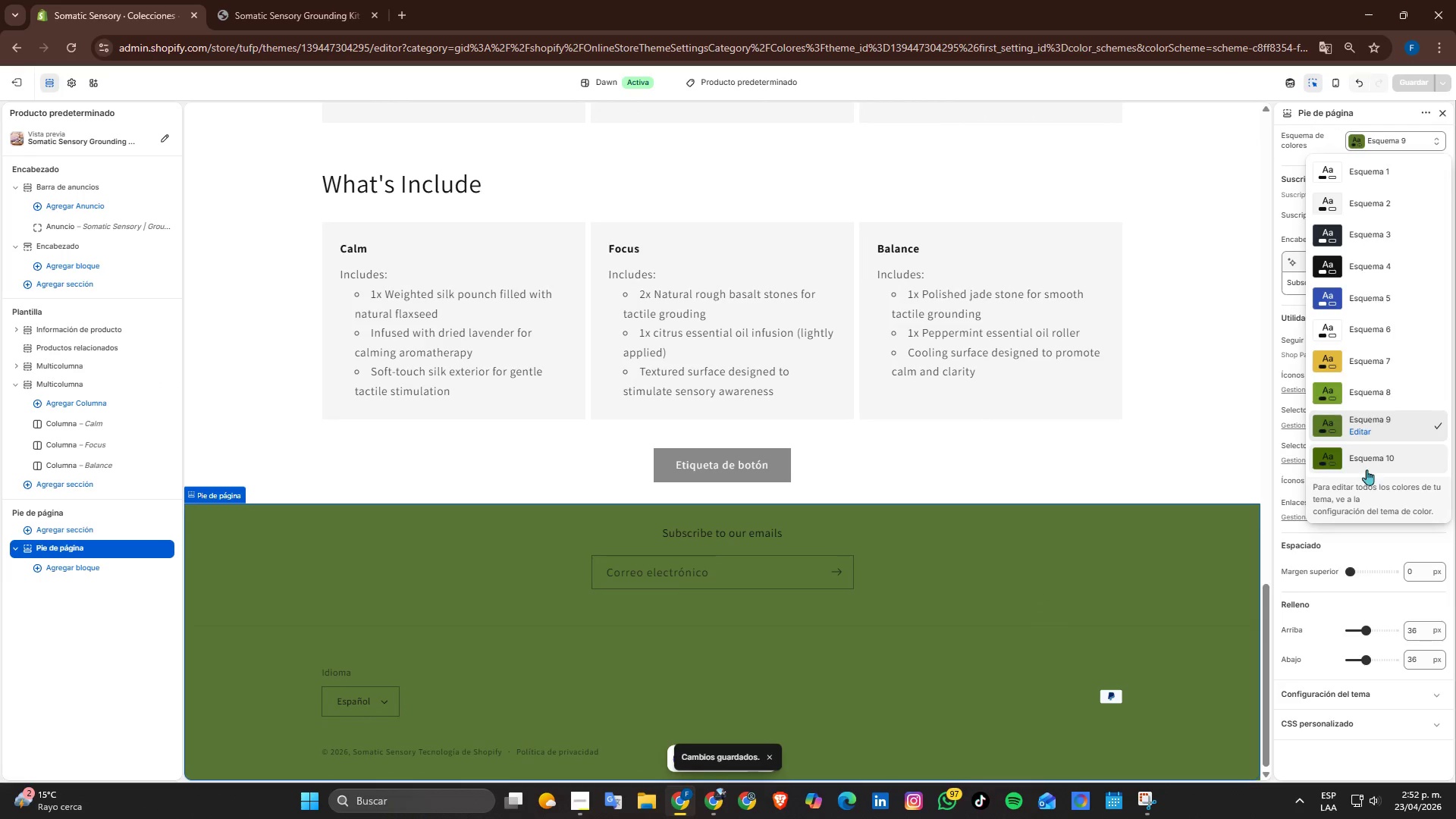 
left_click([1364, 453])
 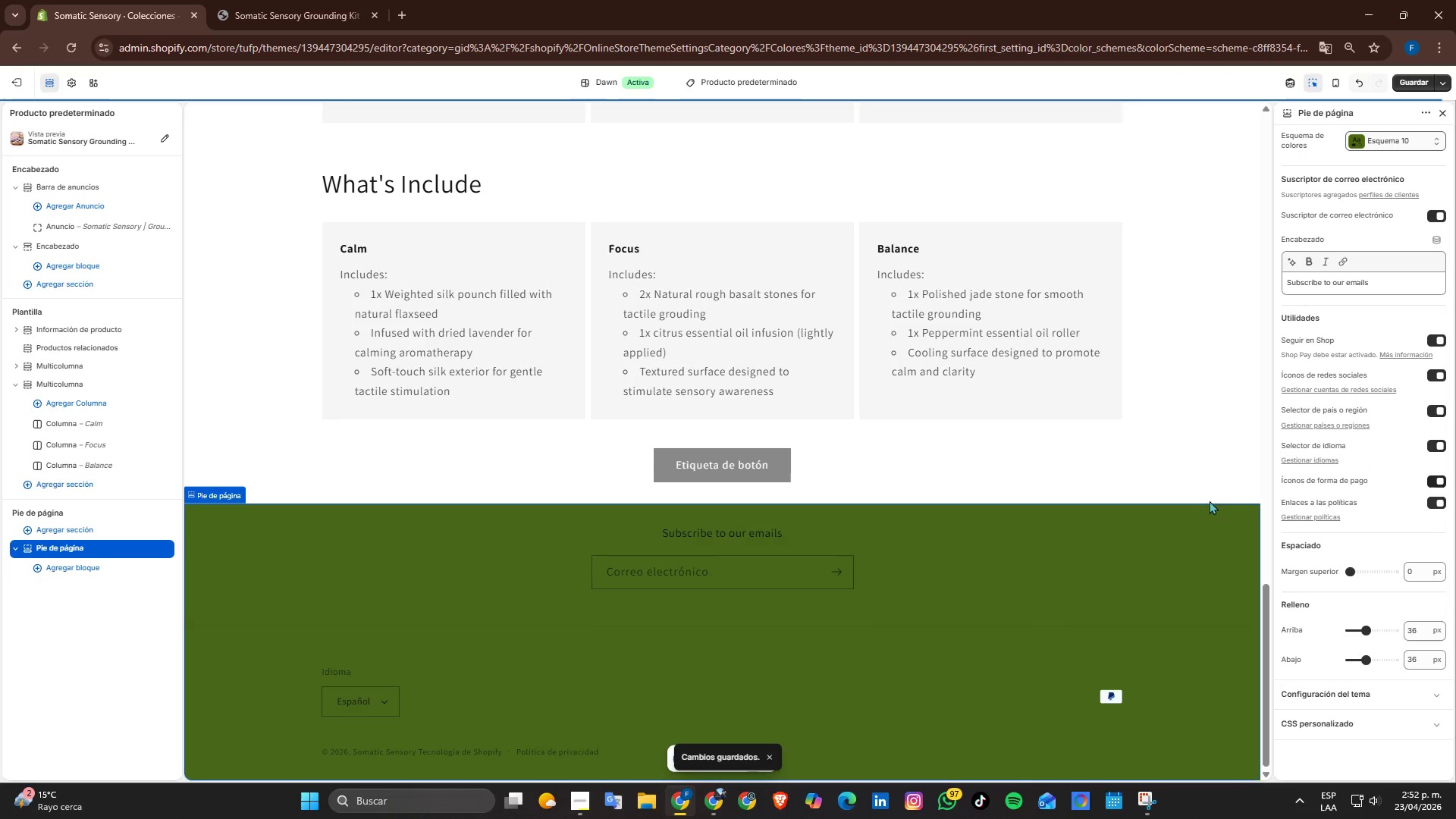 
left_click([1189, 444])
 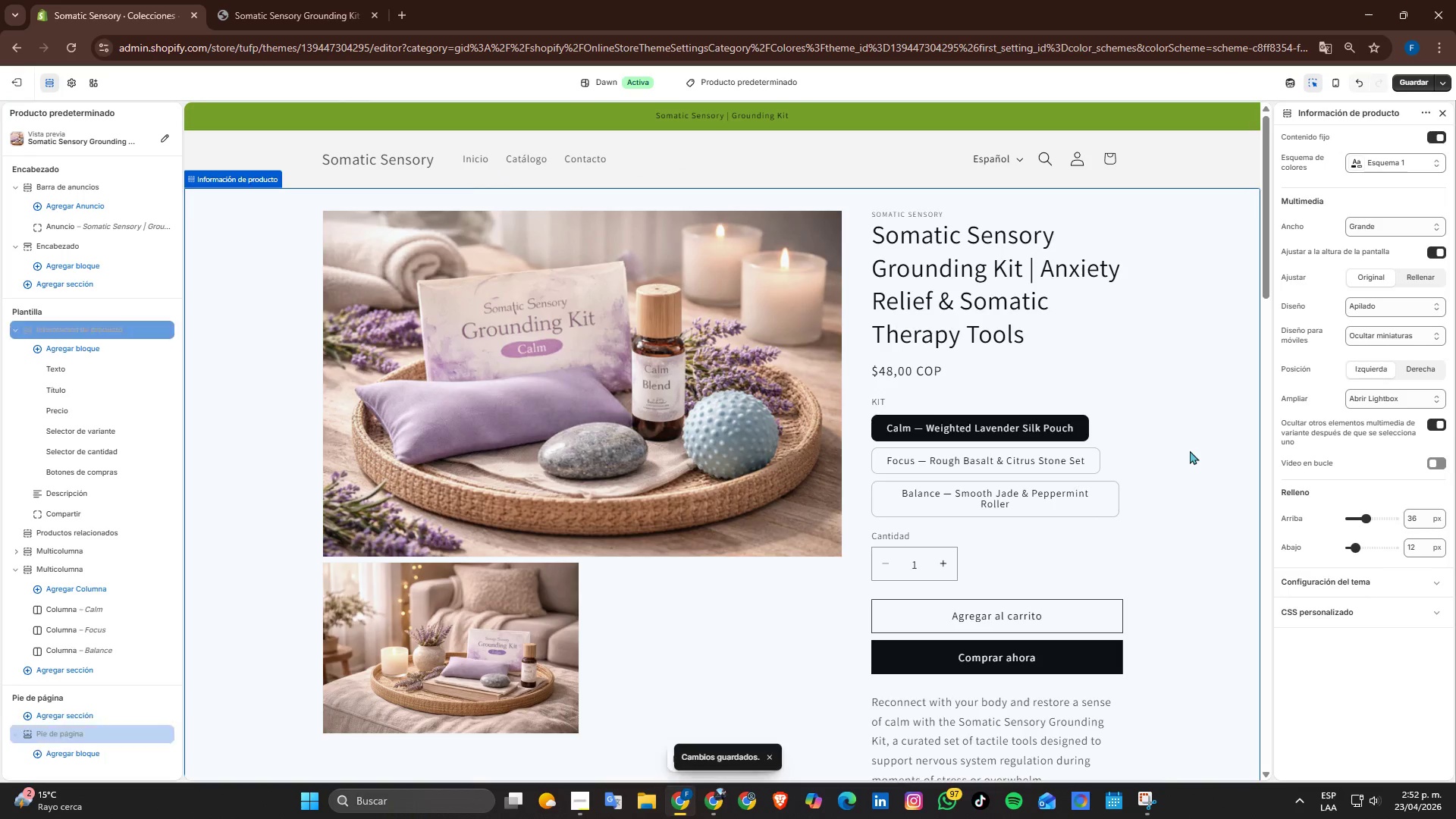 
scroll: coordinate [1191, 494], scroll_direction: up, amount: 15.0
 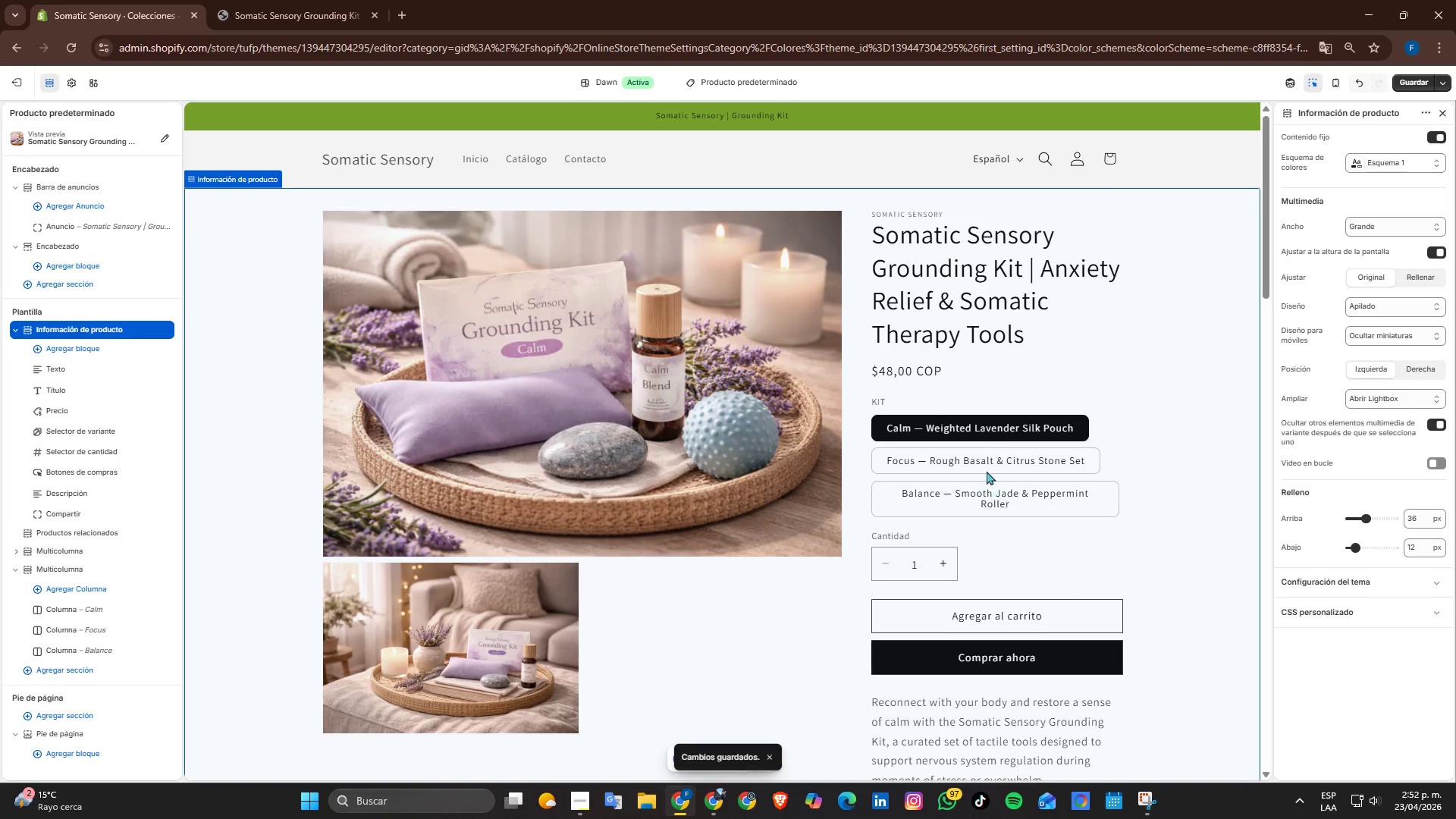 
left_click([1030, 417])
 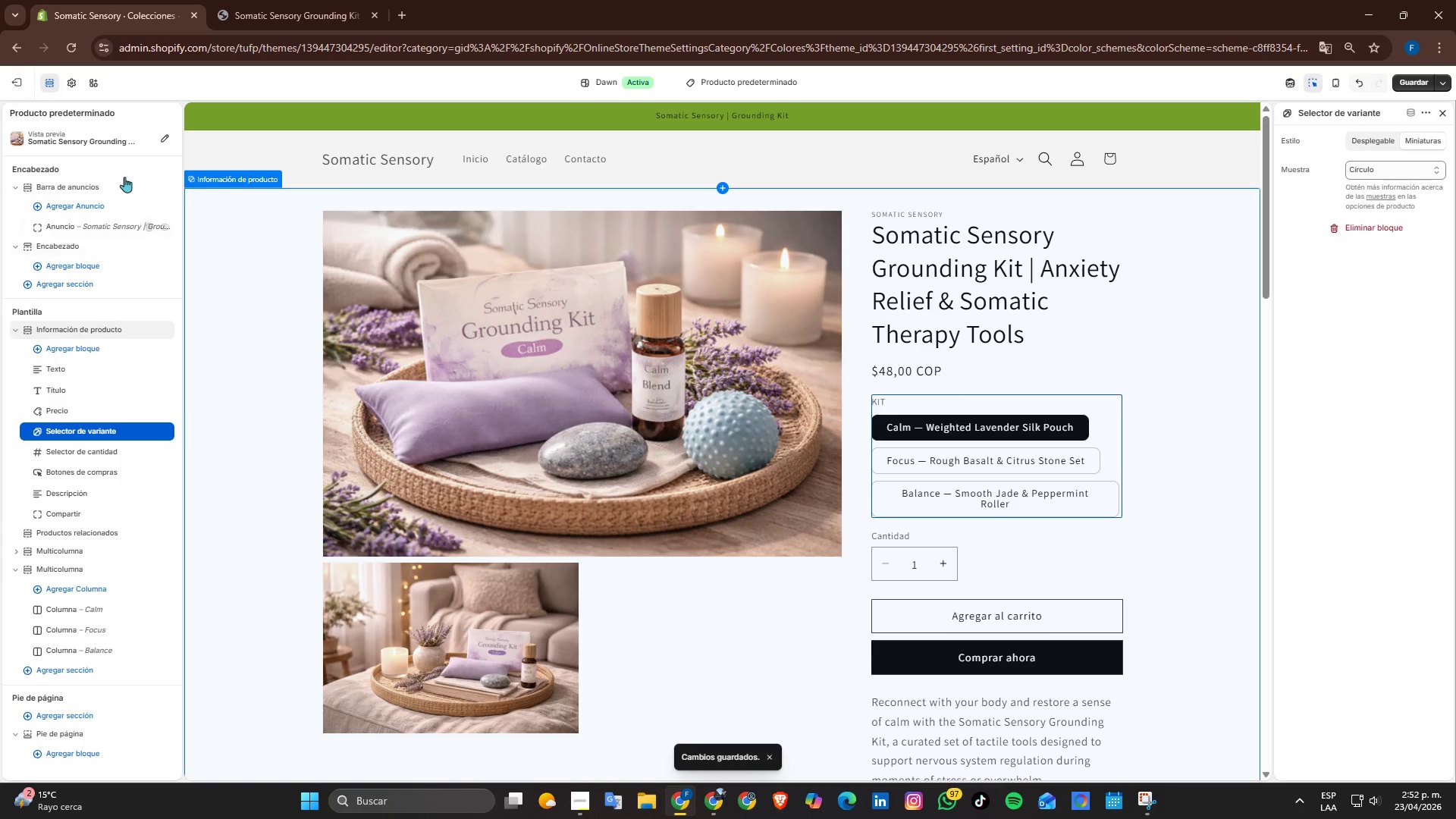 
left_click([66, 83])
 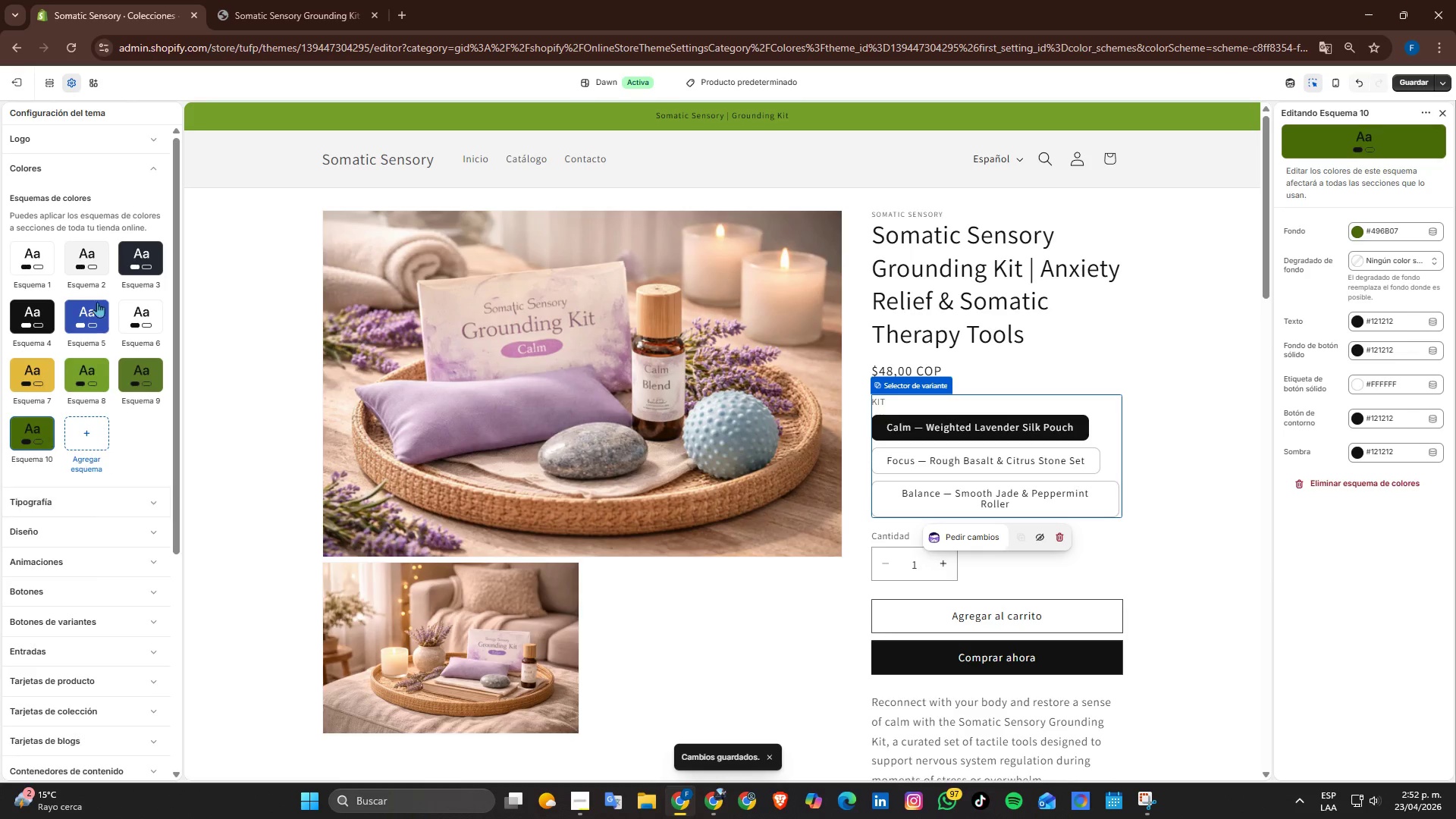 
left_click([120, 163])
 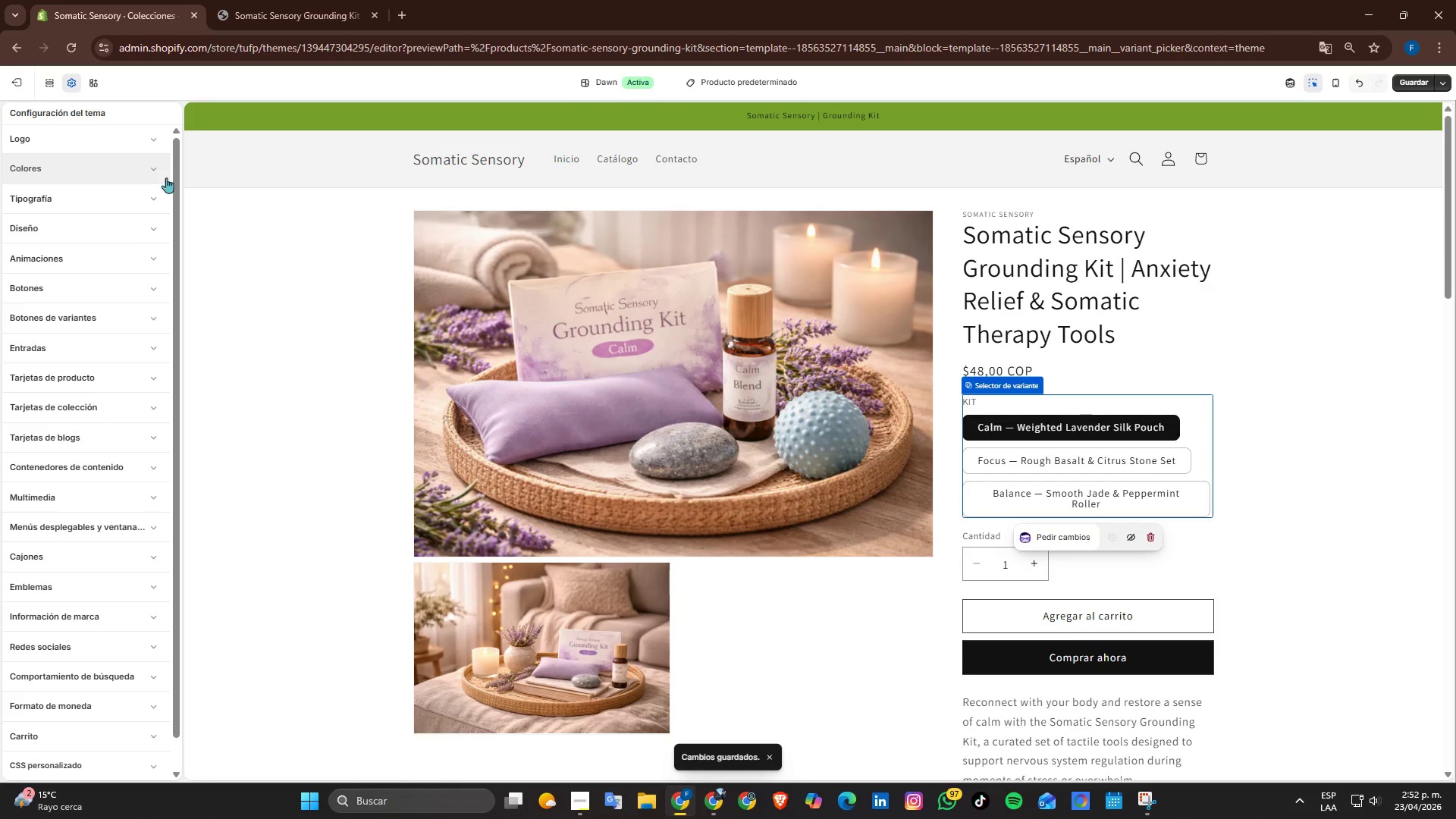 
left_click([166, 177])
 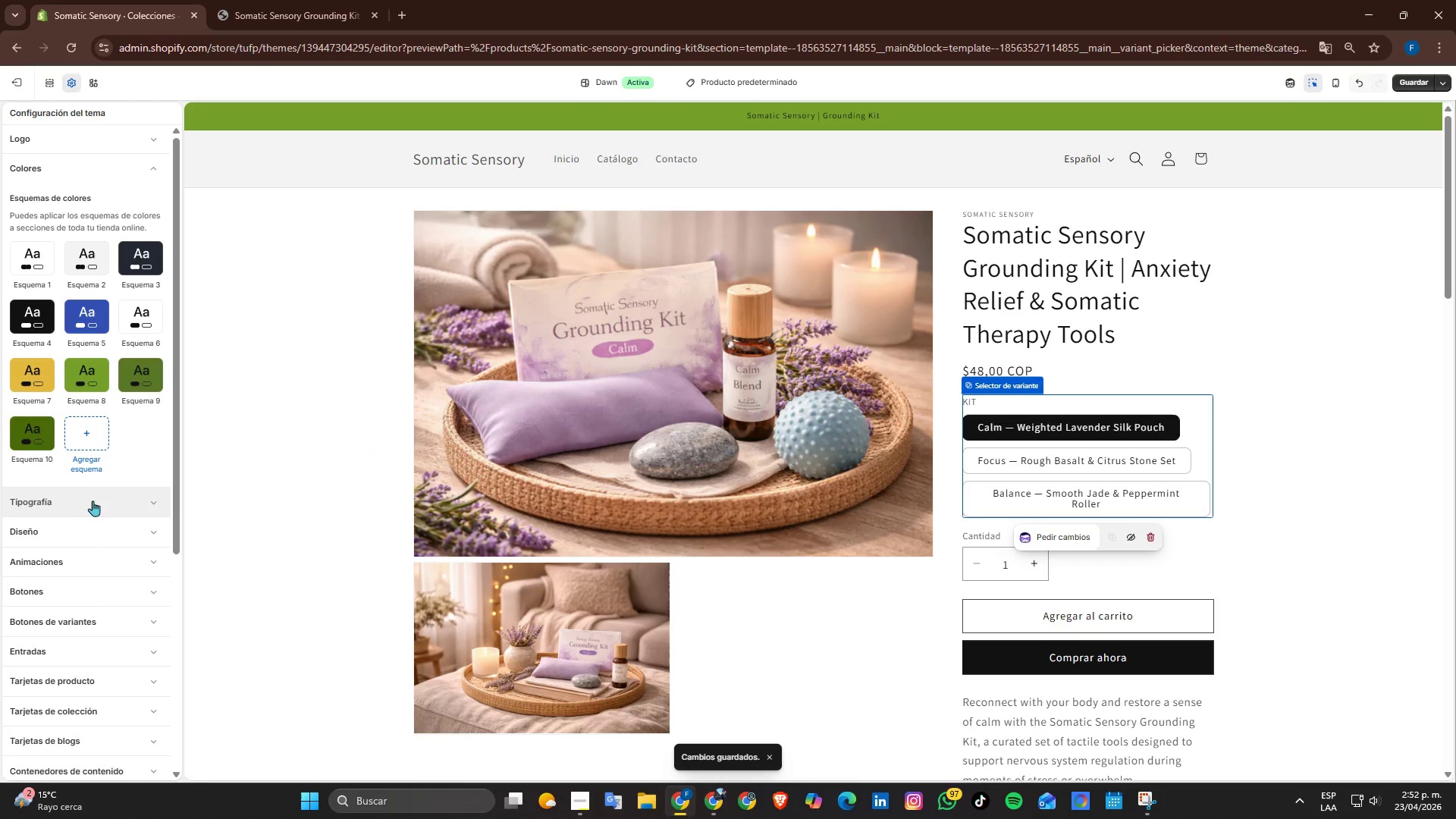 
mouse_move([98, 577])
 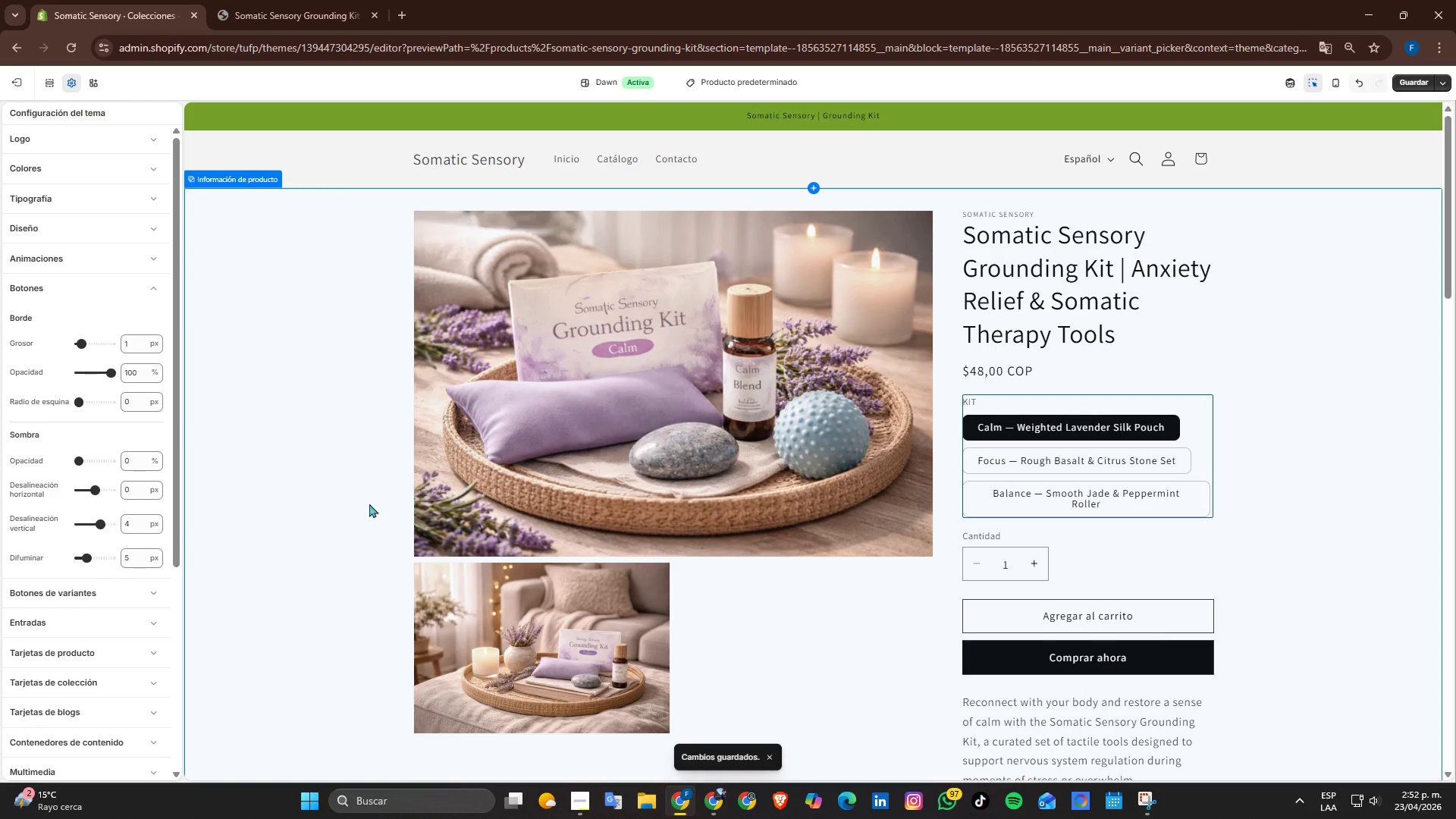 
scroll: coordinate [1019, 440], scroll_direction: up, amount: 3.0
 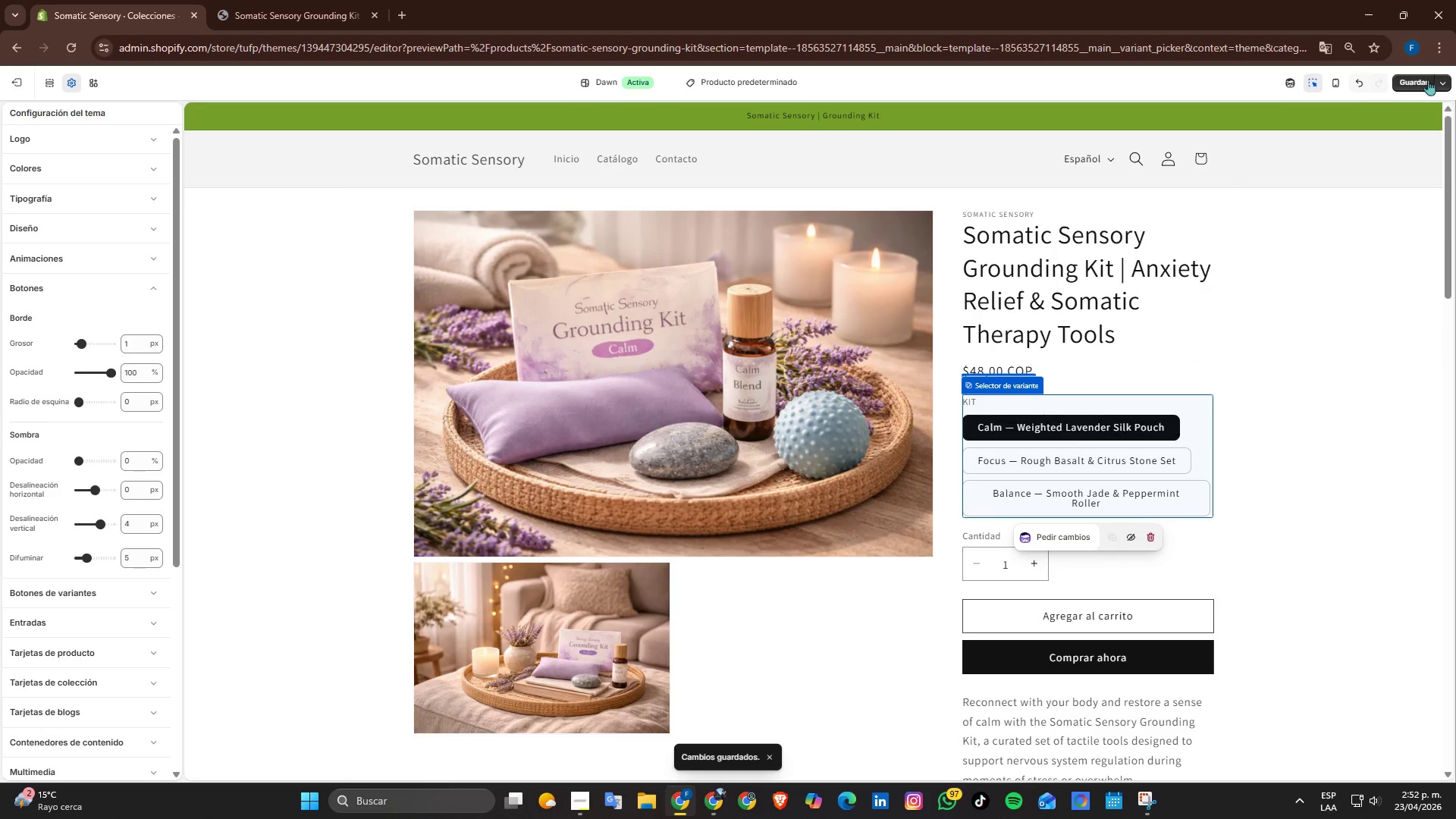 
left_click([1414, 81])
 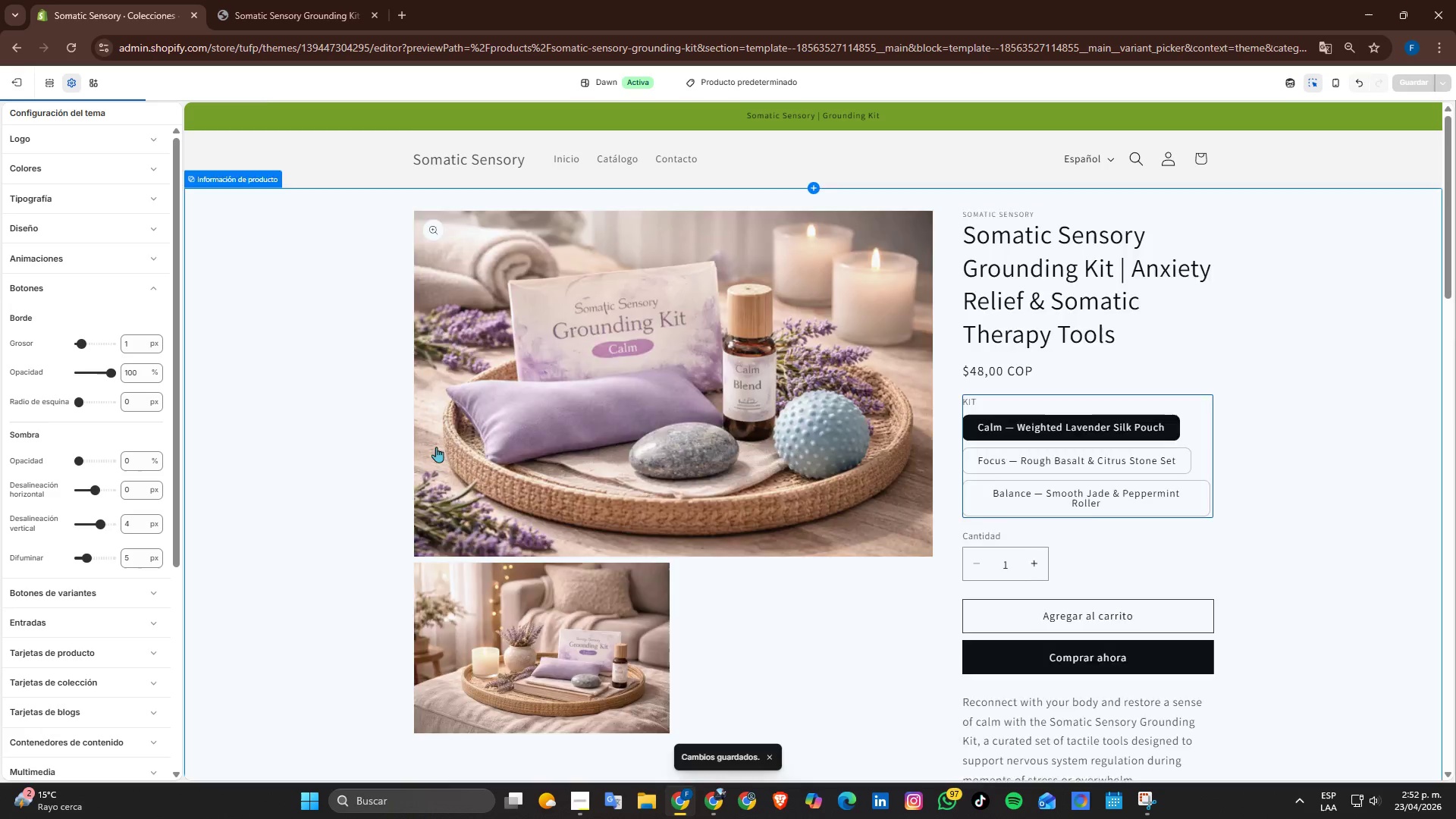 
scroll: coordinate [318, 467], scroll_direction: up, amount: 3.0
 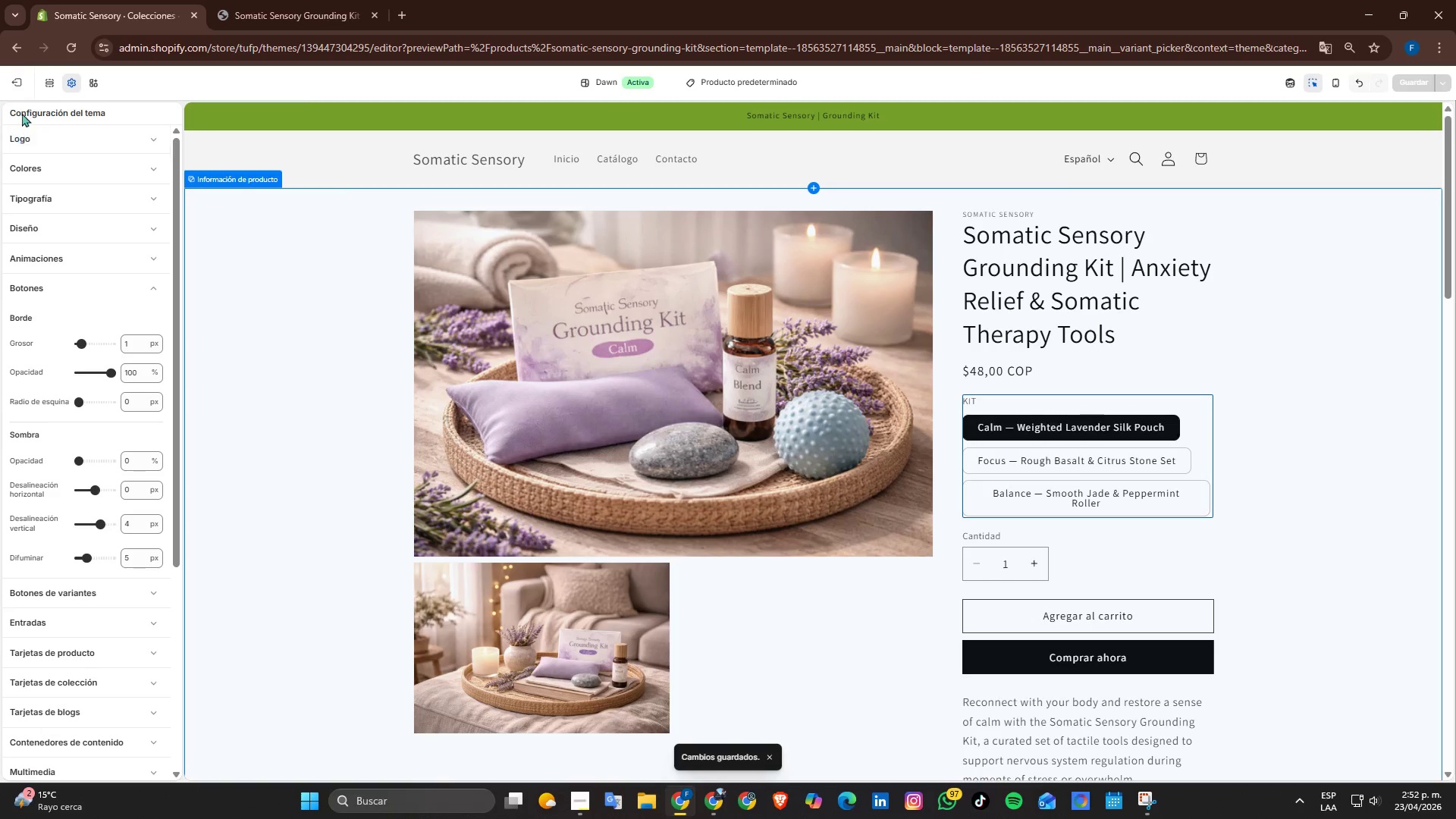 
left_click([21, 95])
 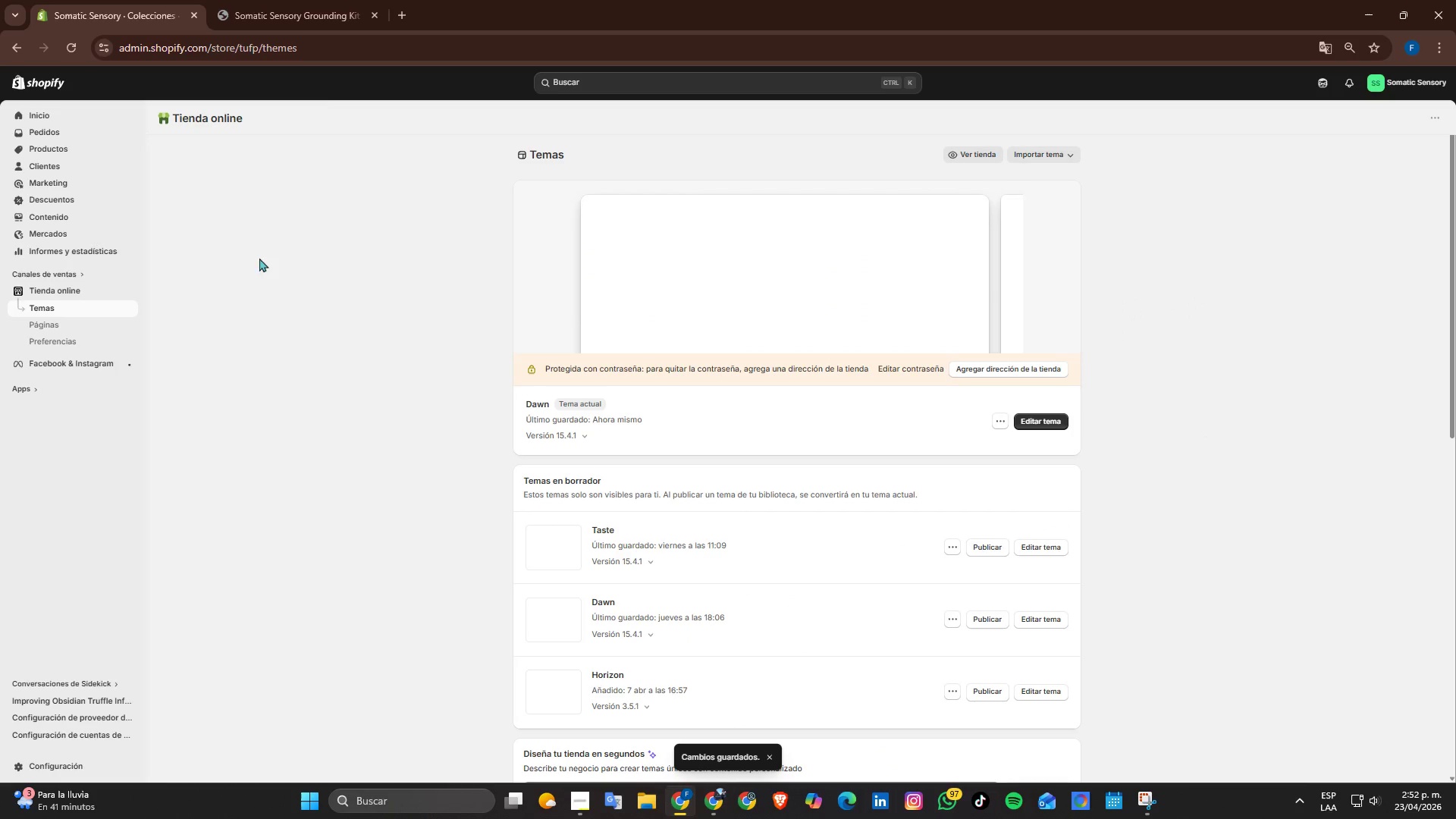 
left_click([320, 2])
 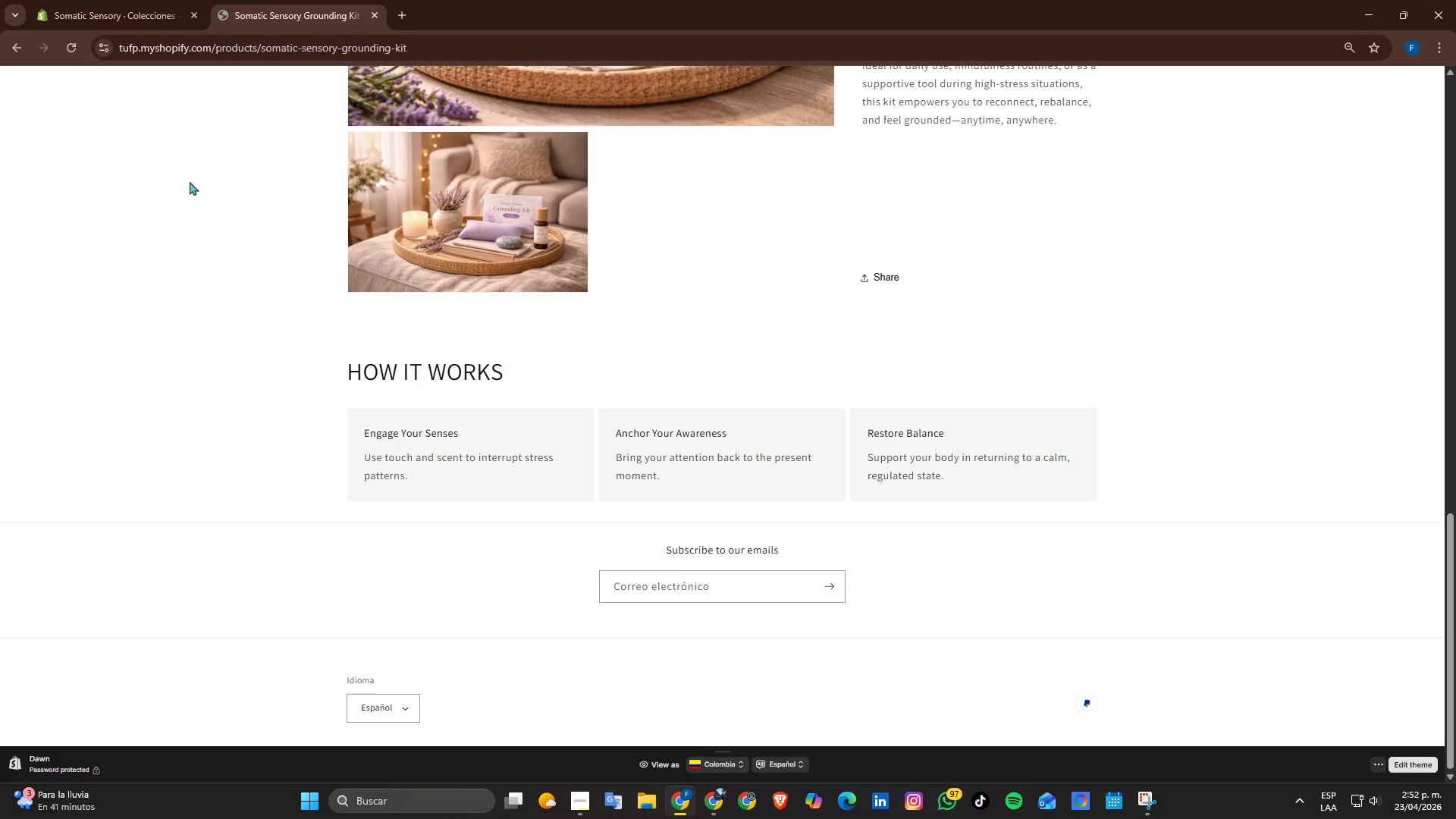 
scroll: coordinate [234, 104], scroll_direction: up, amount: 5.0
 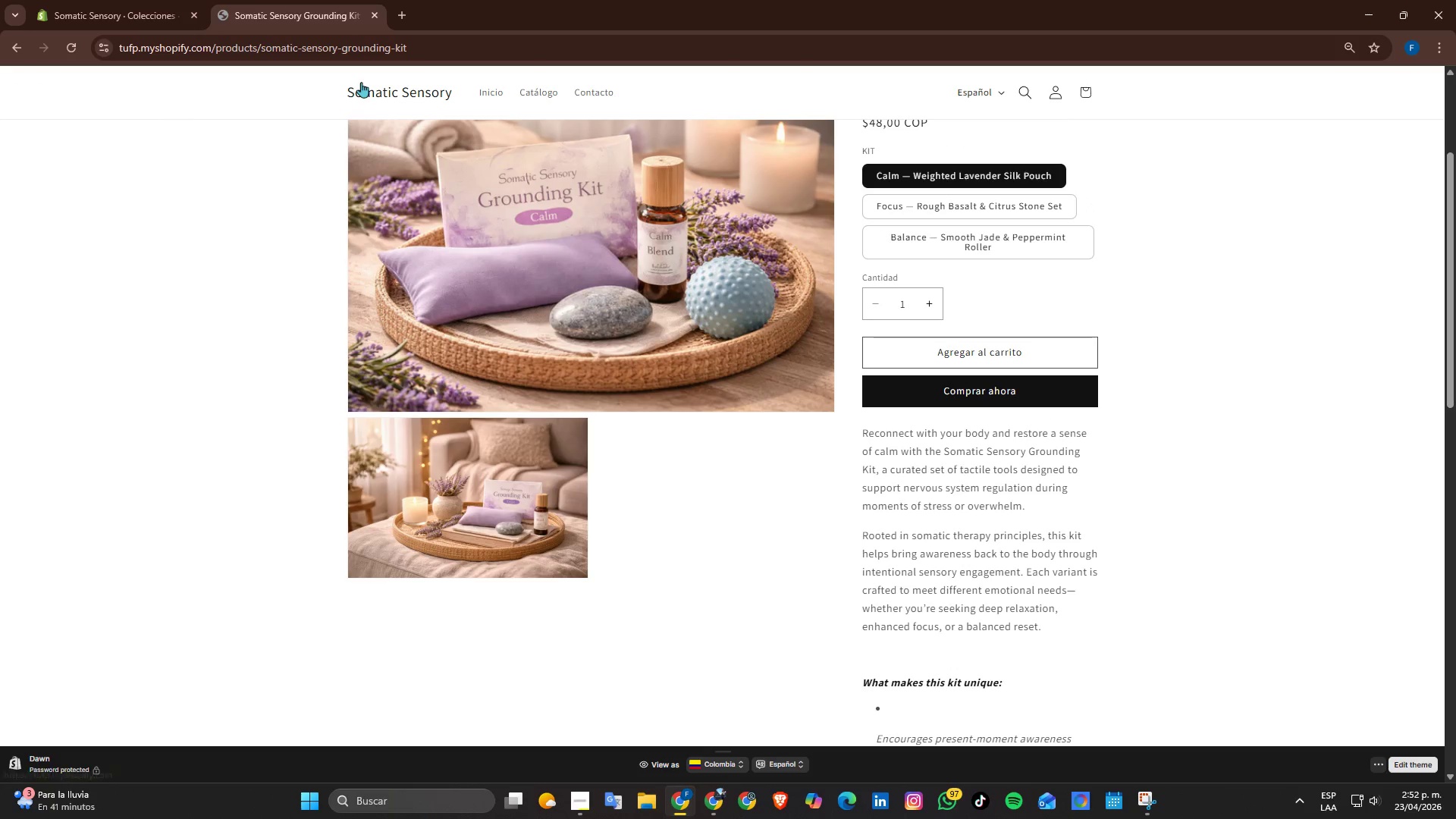 
left_click([362, 81])
 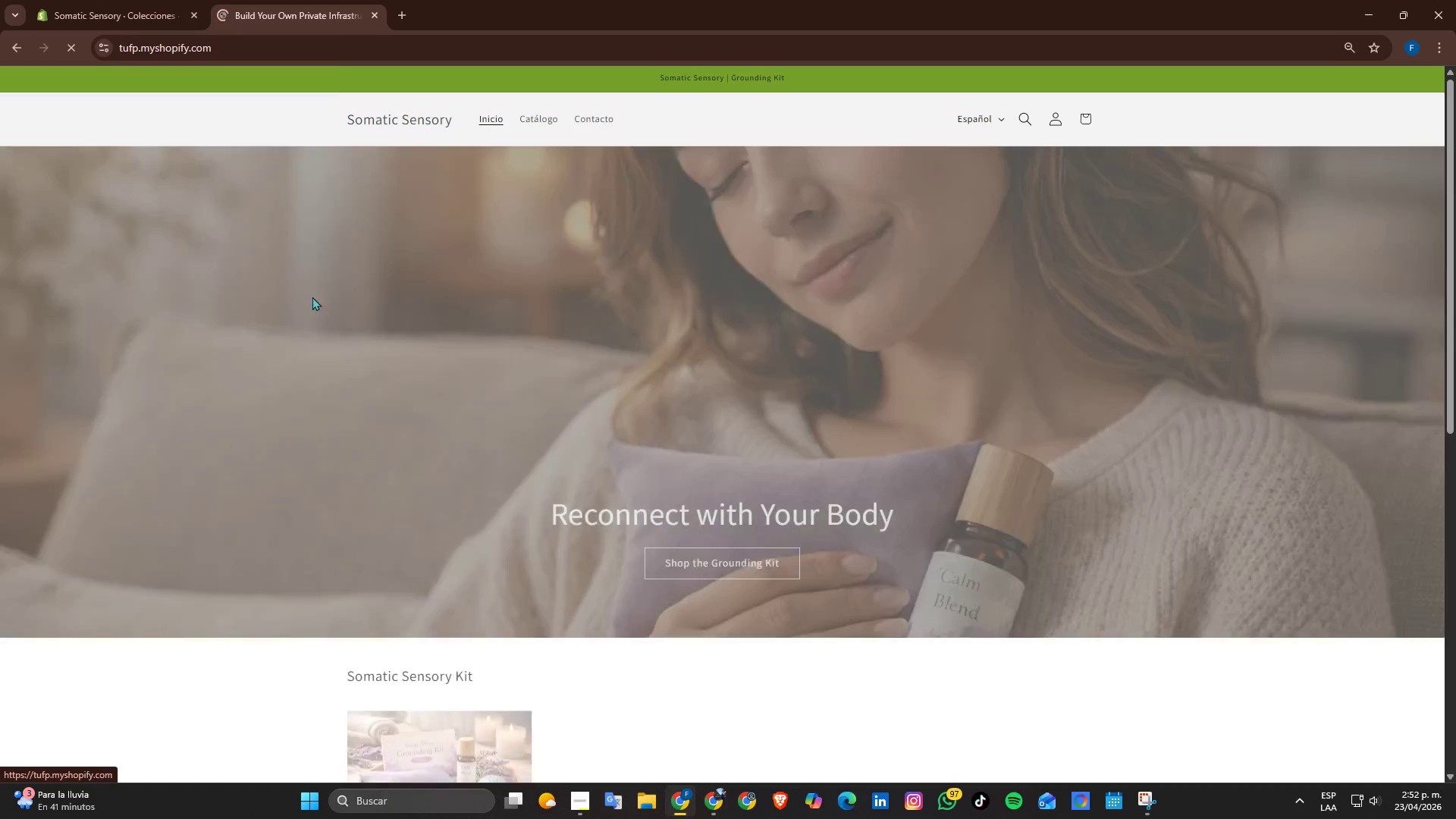 
scroll: coordinate [270, 341], scroll_direction: down, amount: 1.0
 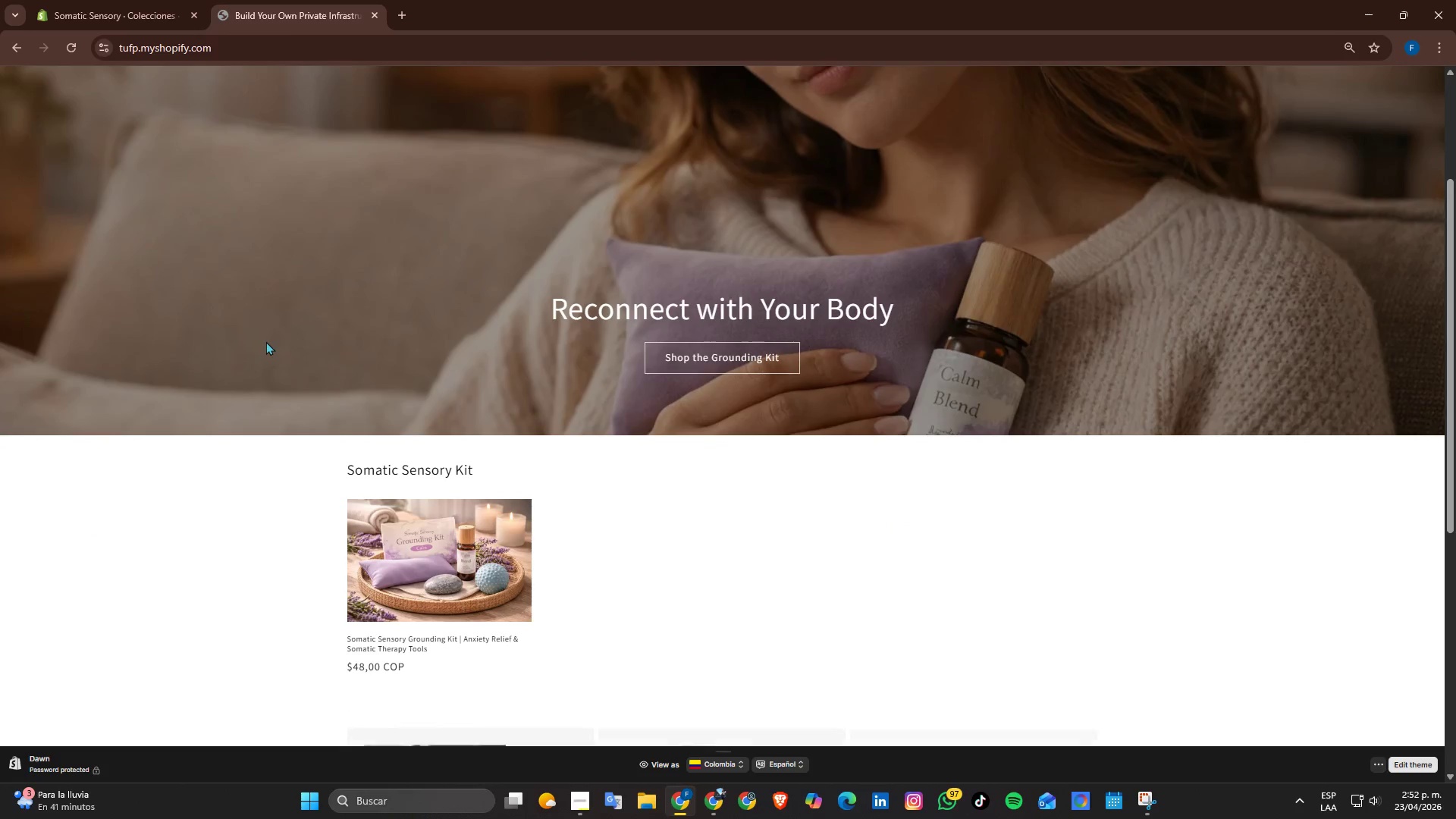 
scroll: coordinate [266, 341], scroll_direction: up, amount: 1.0
 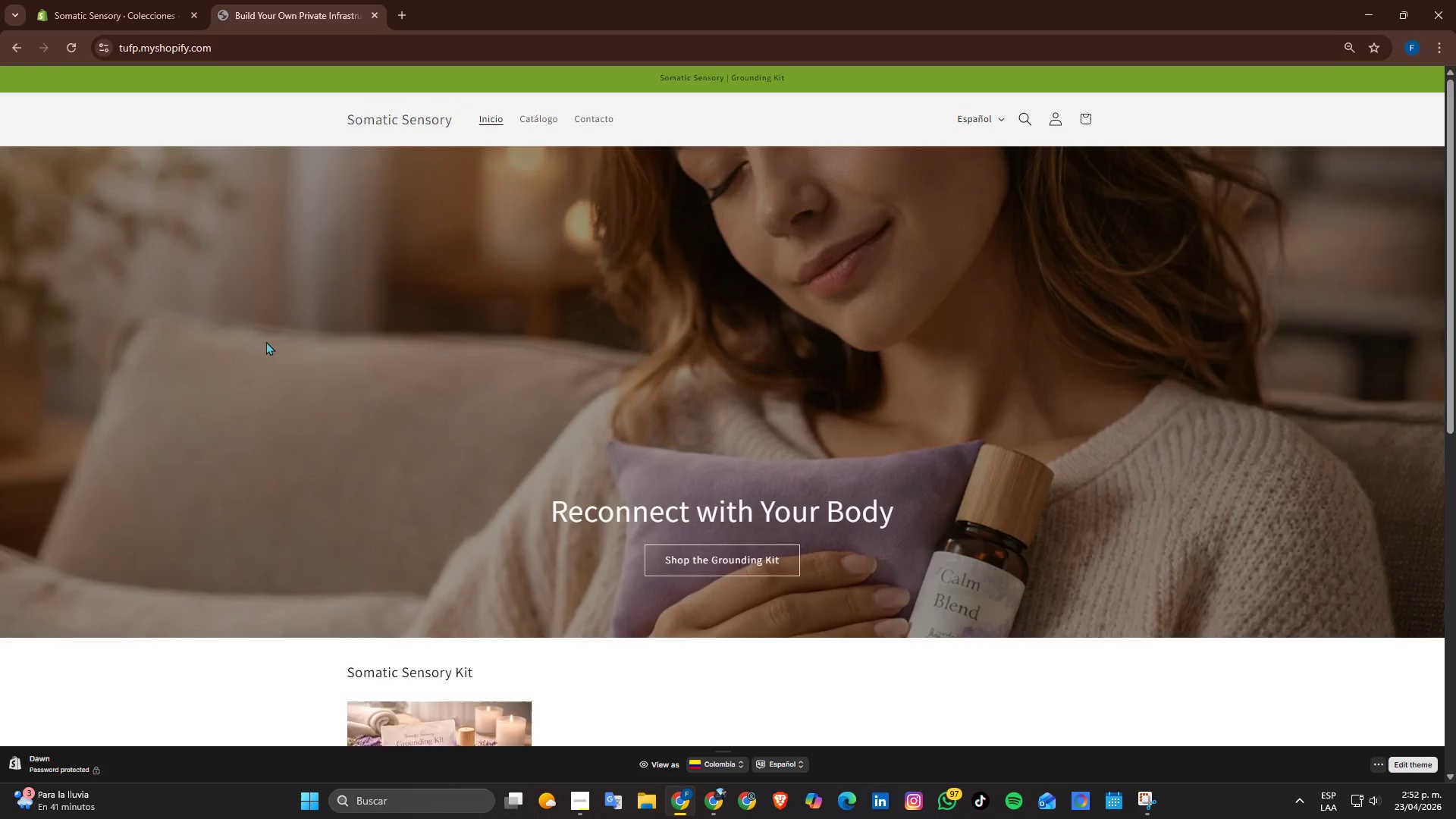 
scroll: coordinate [266, 341], scroll_direction: down, amount: 1.0
 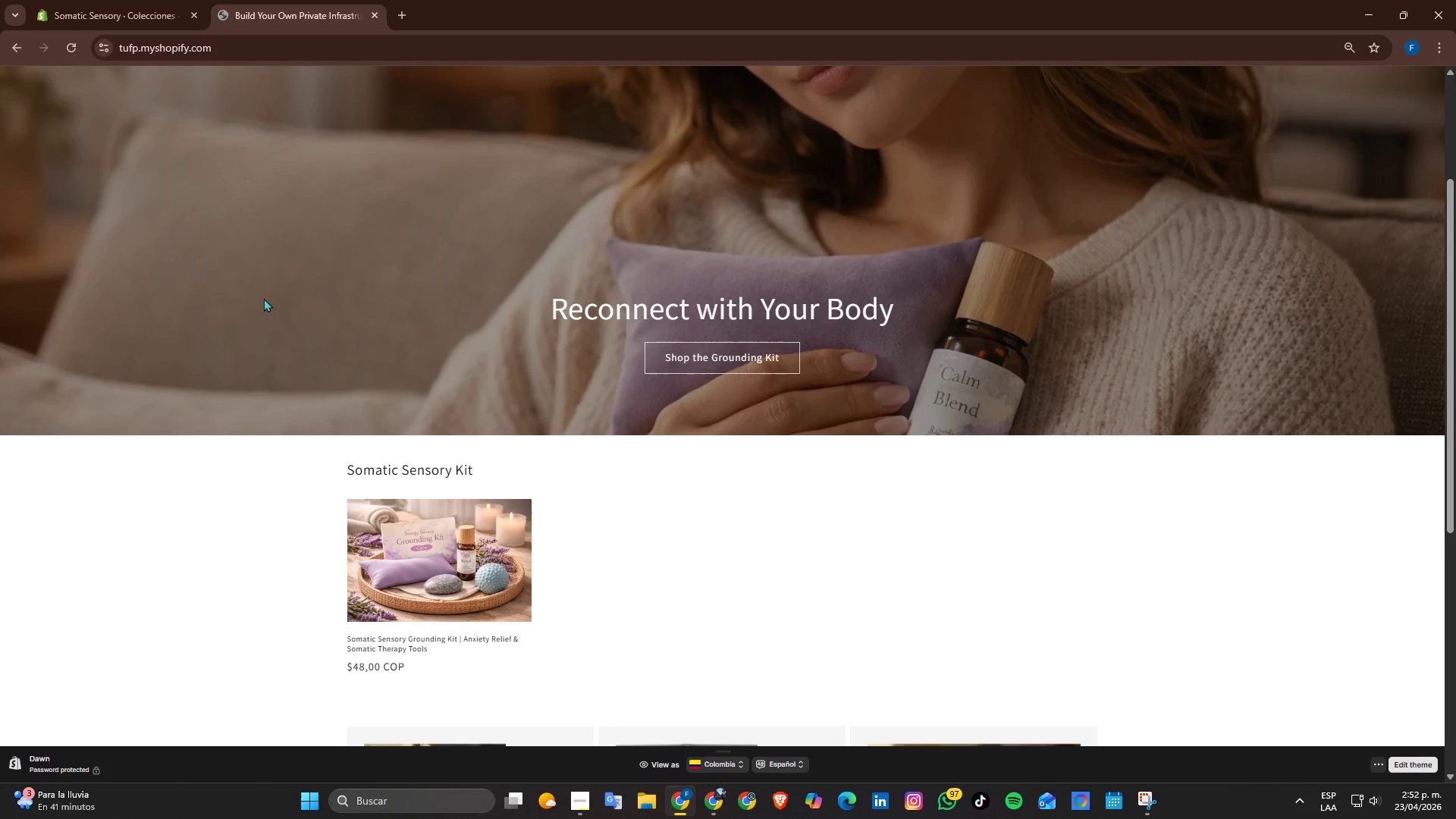 
wait(9.51)
 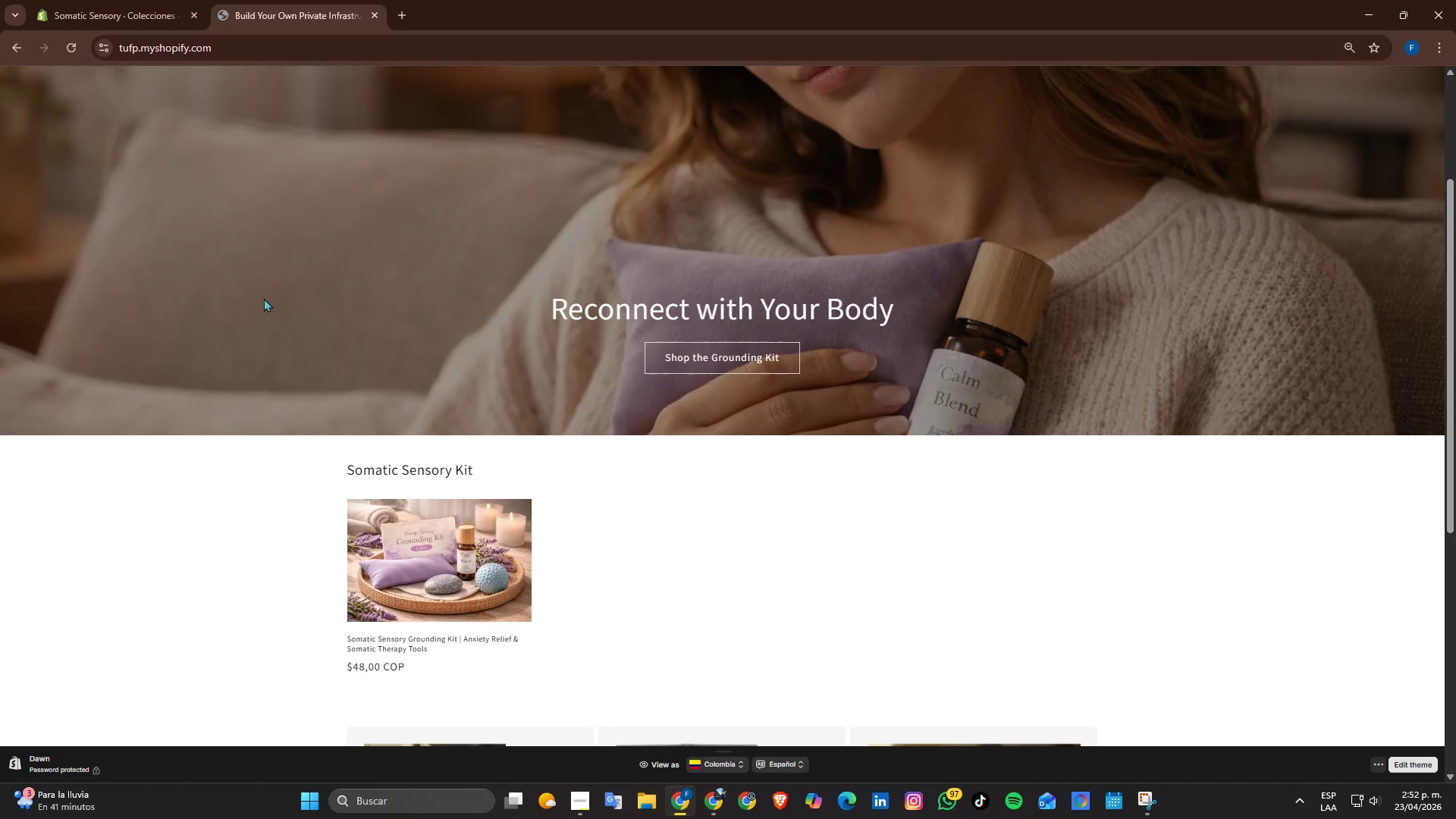 
left_click([166, 0])
 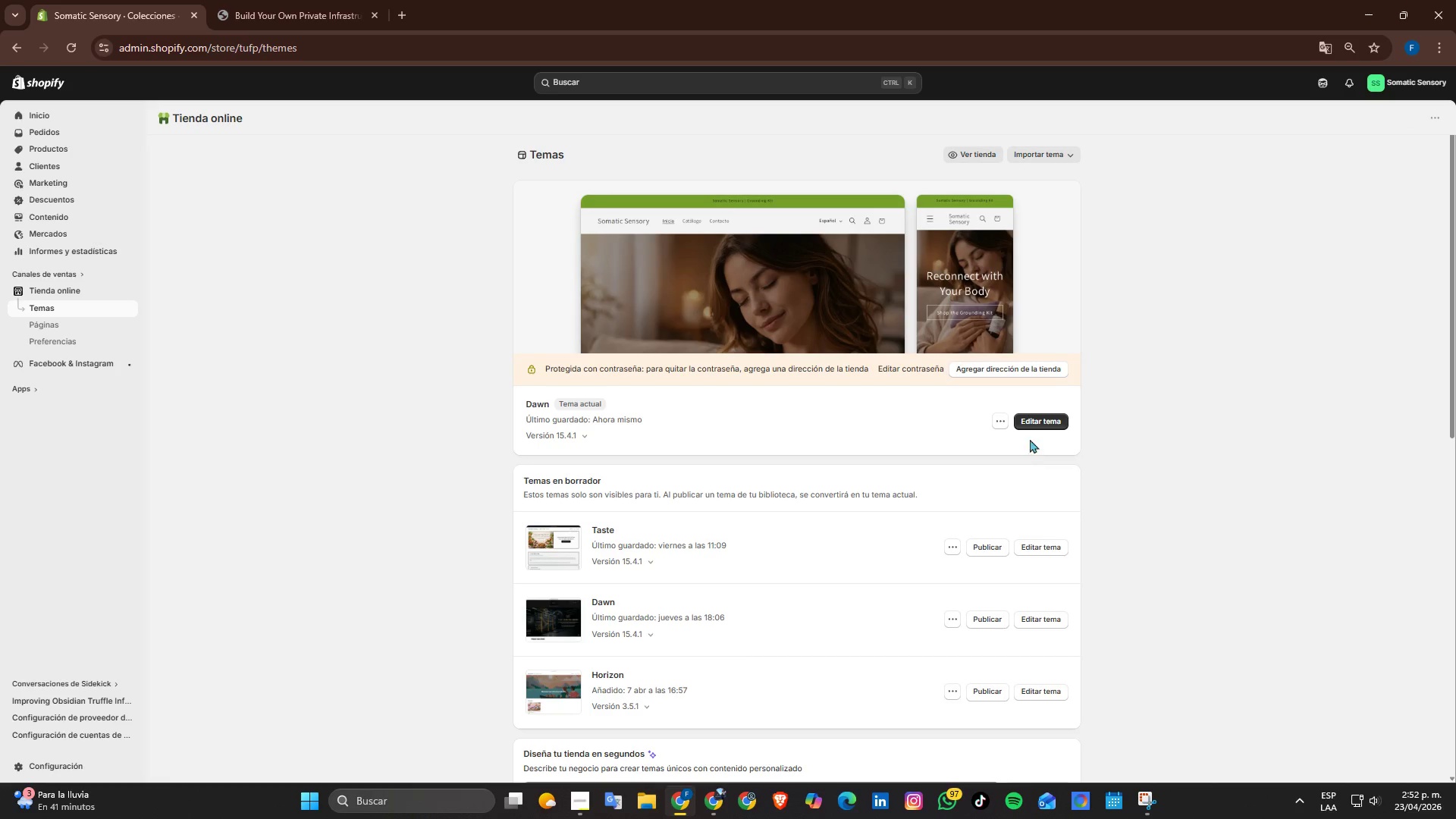 
left_click([1034, 419])
 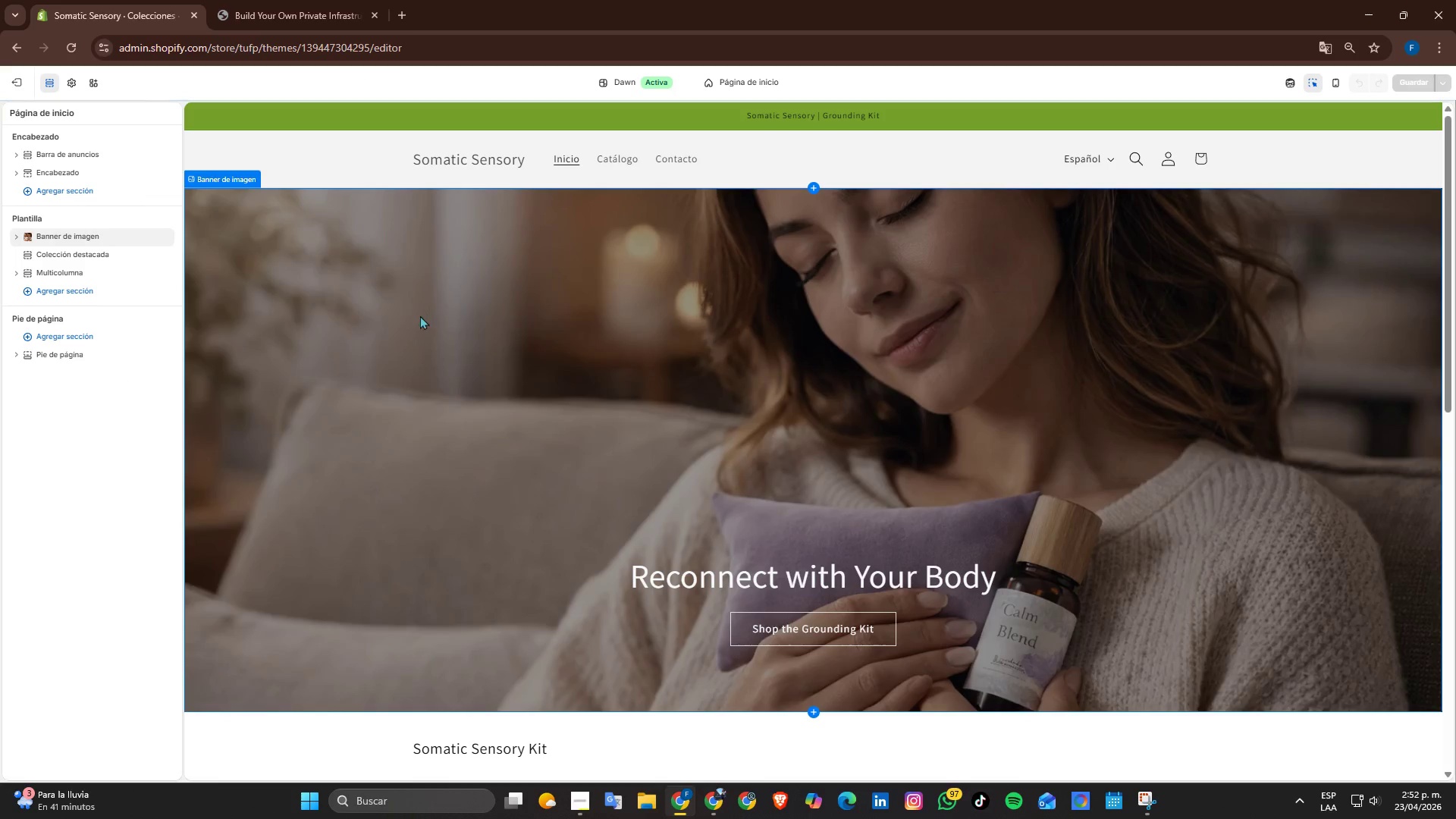 
left_click([79, 154])
 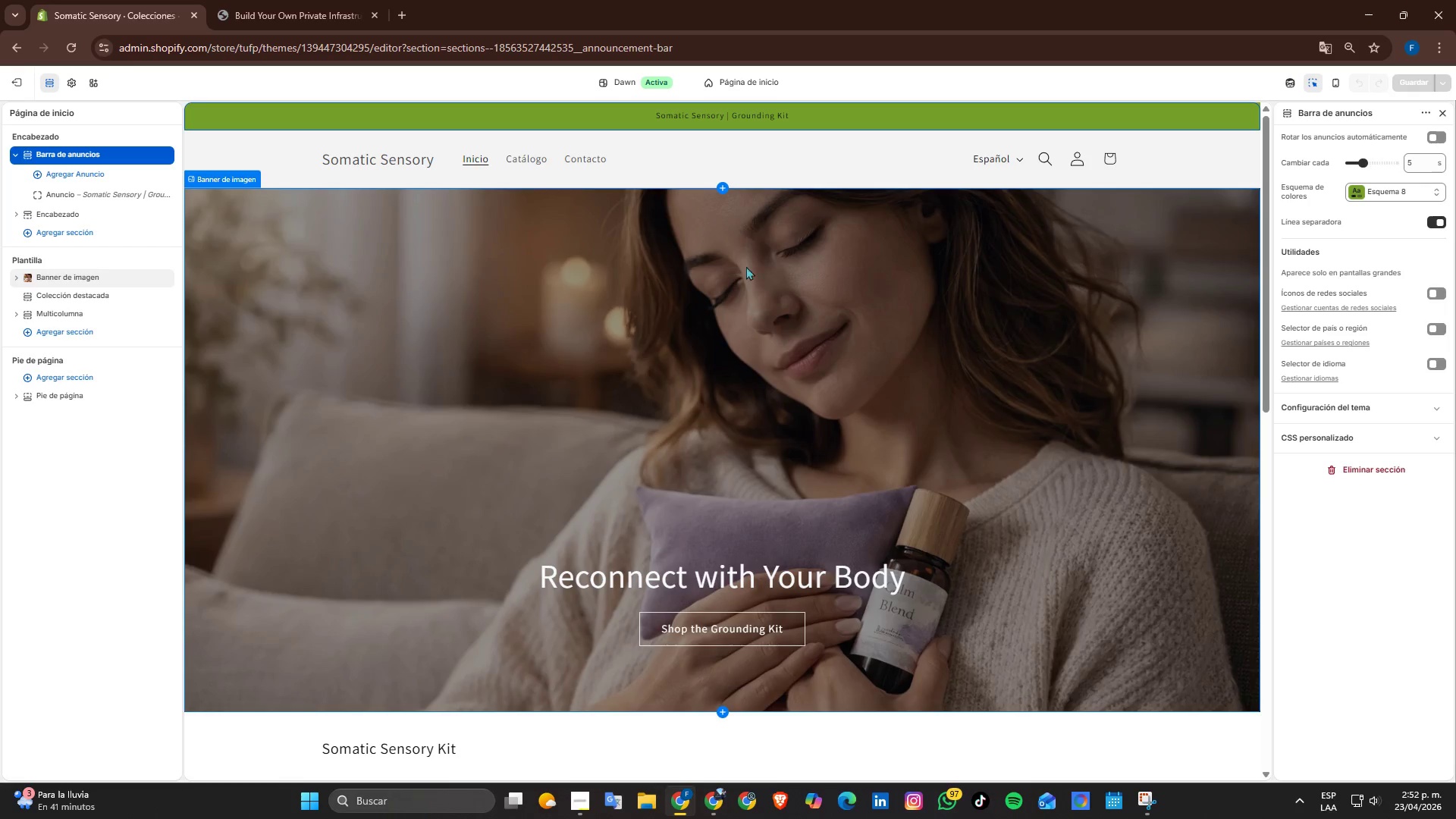 
double_click([770, 583])
 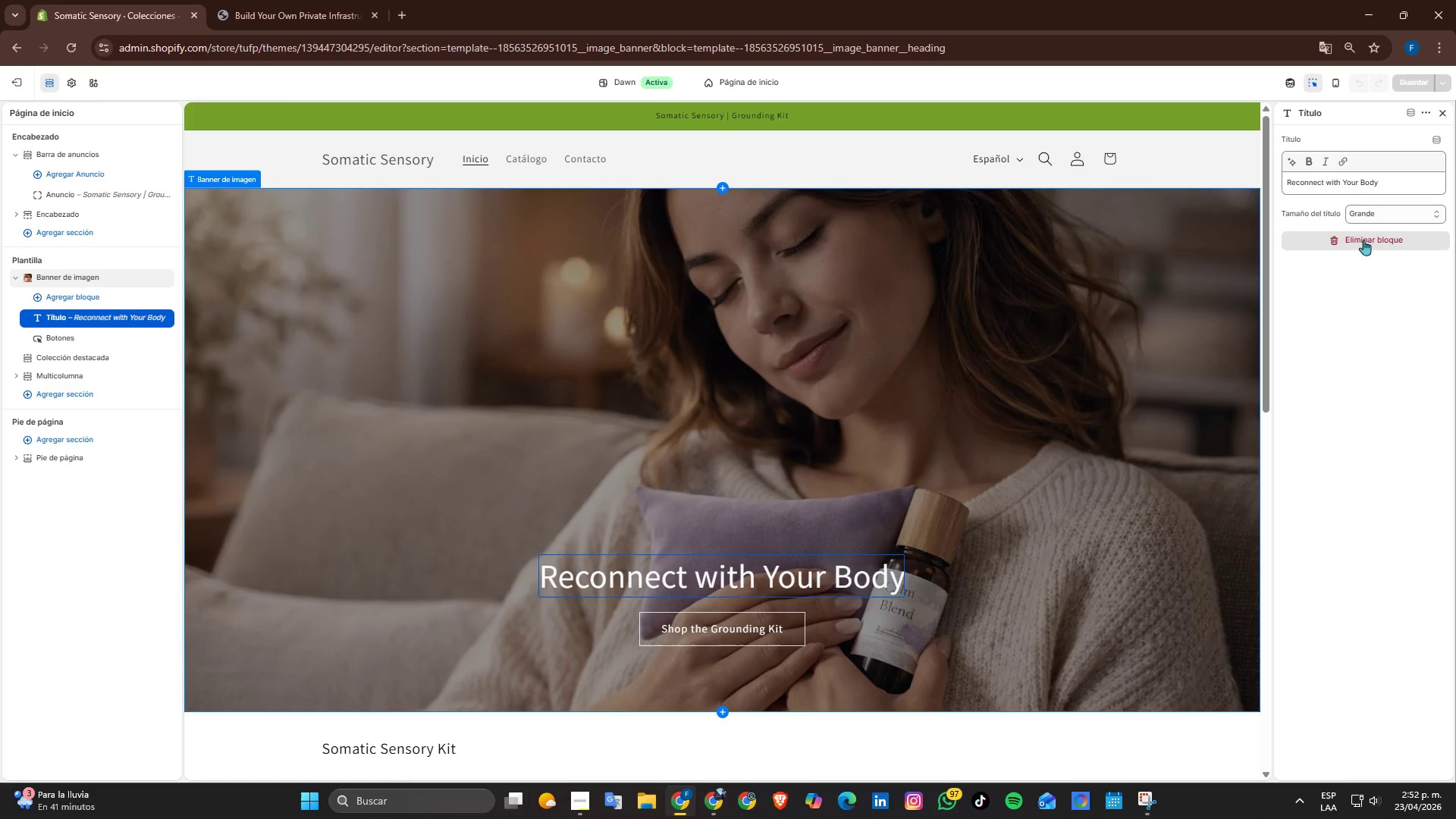 
left_click([1412, 187])
 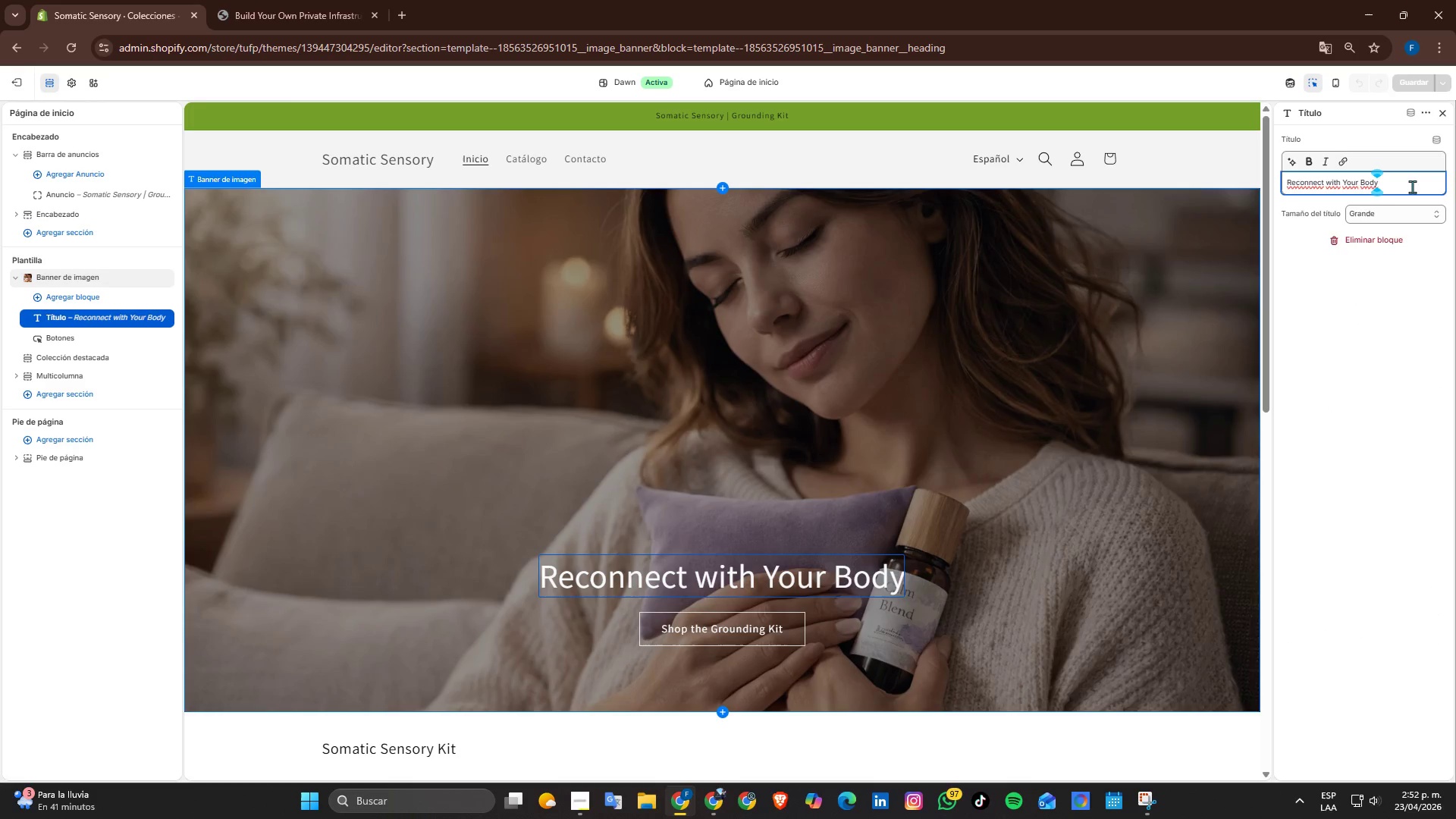 
key(Enter)
 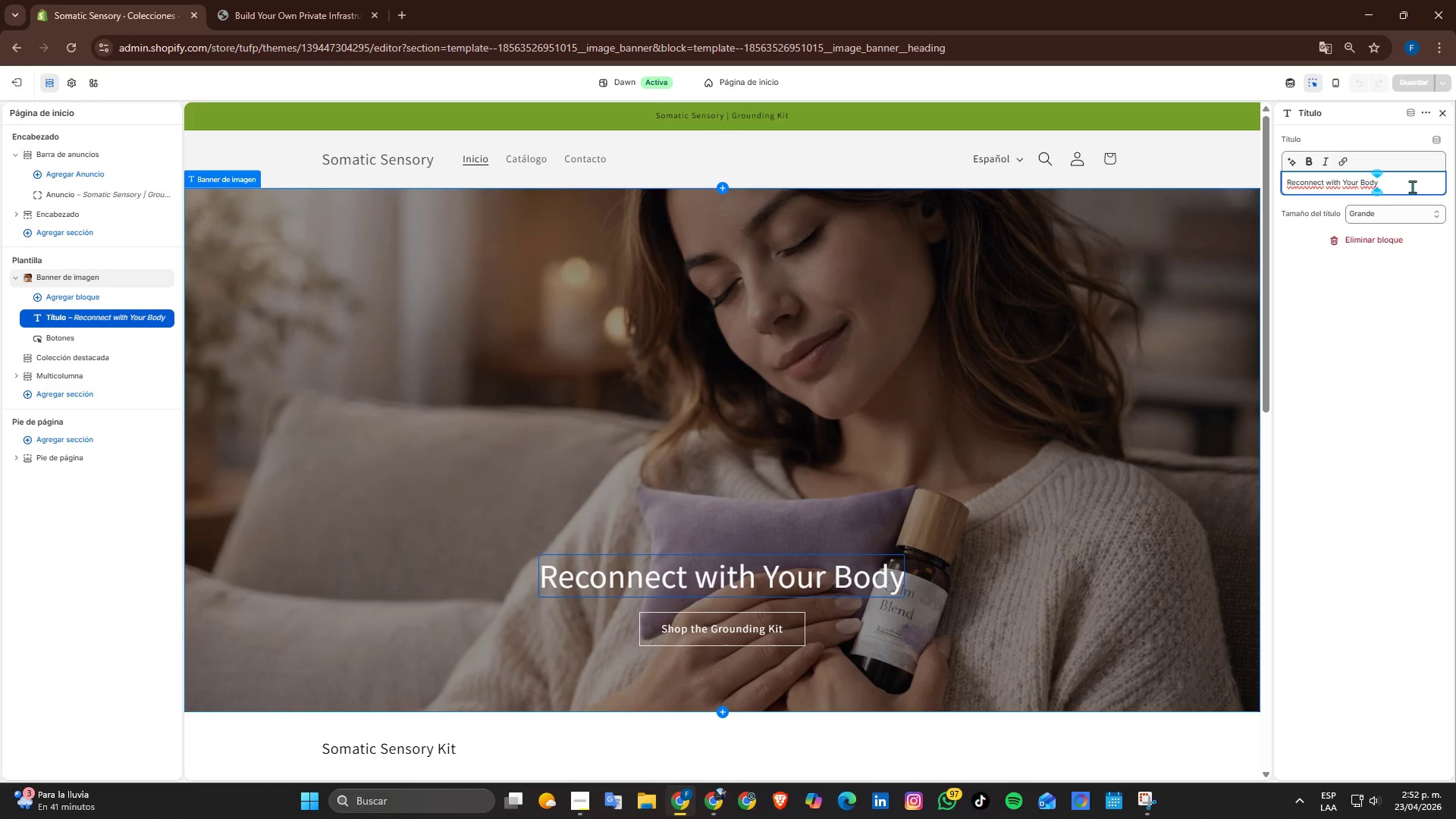 
key(Enter)
 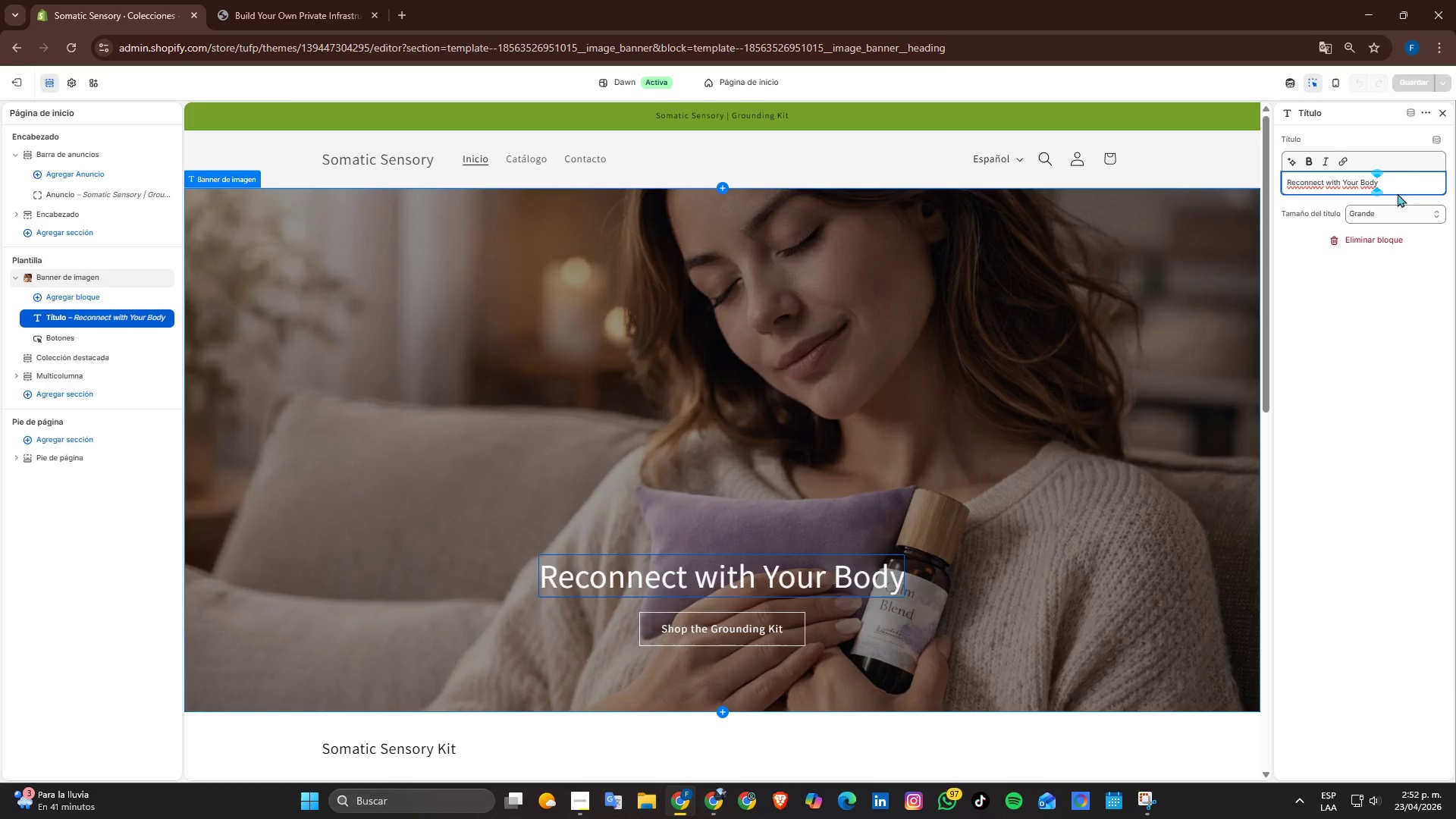 
left_click([1401, 182])
 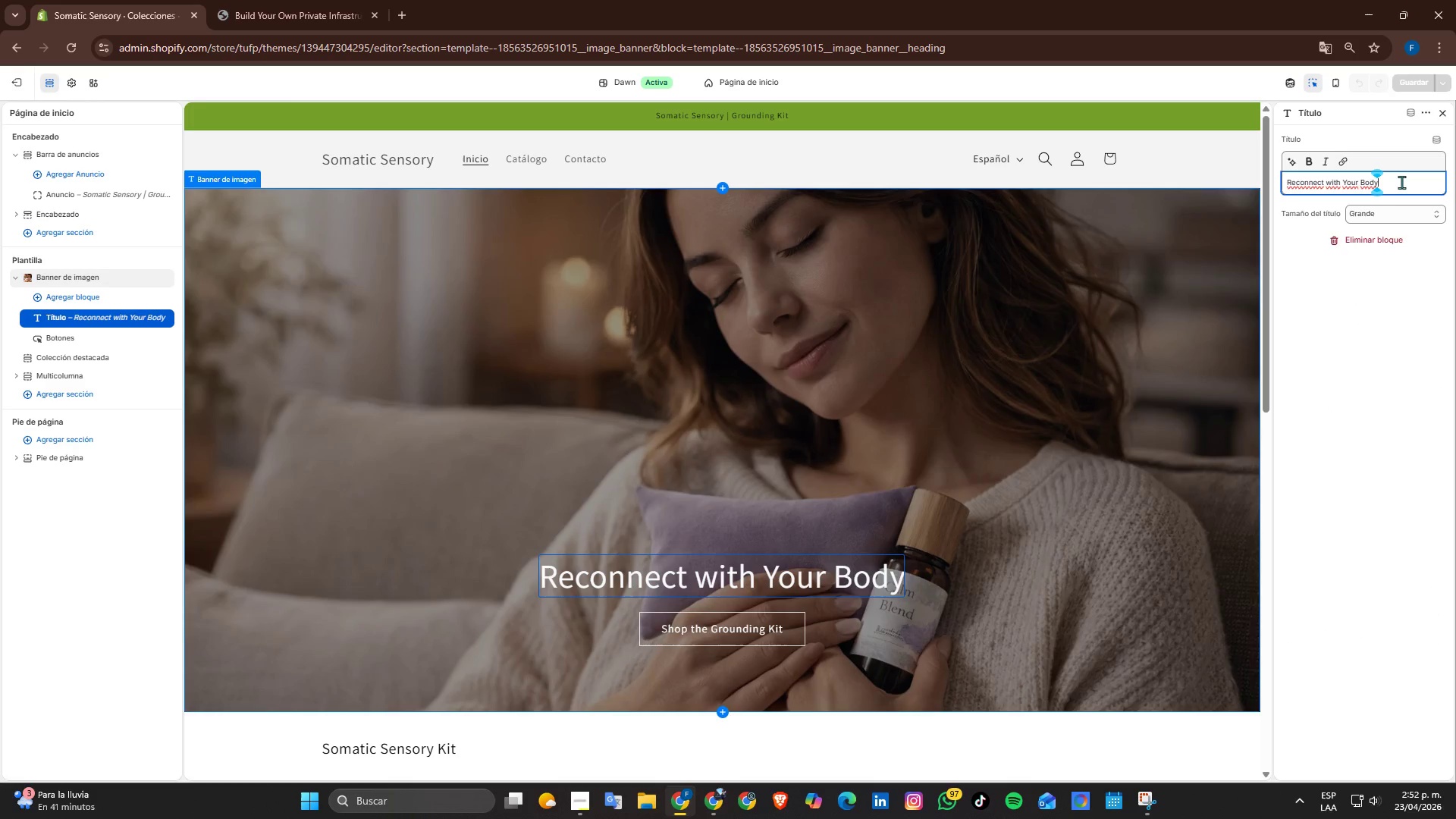 
key(Enter)
 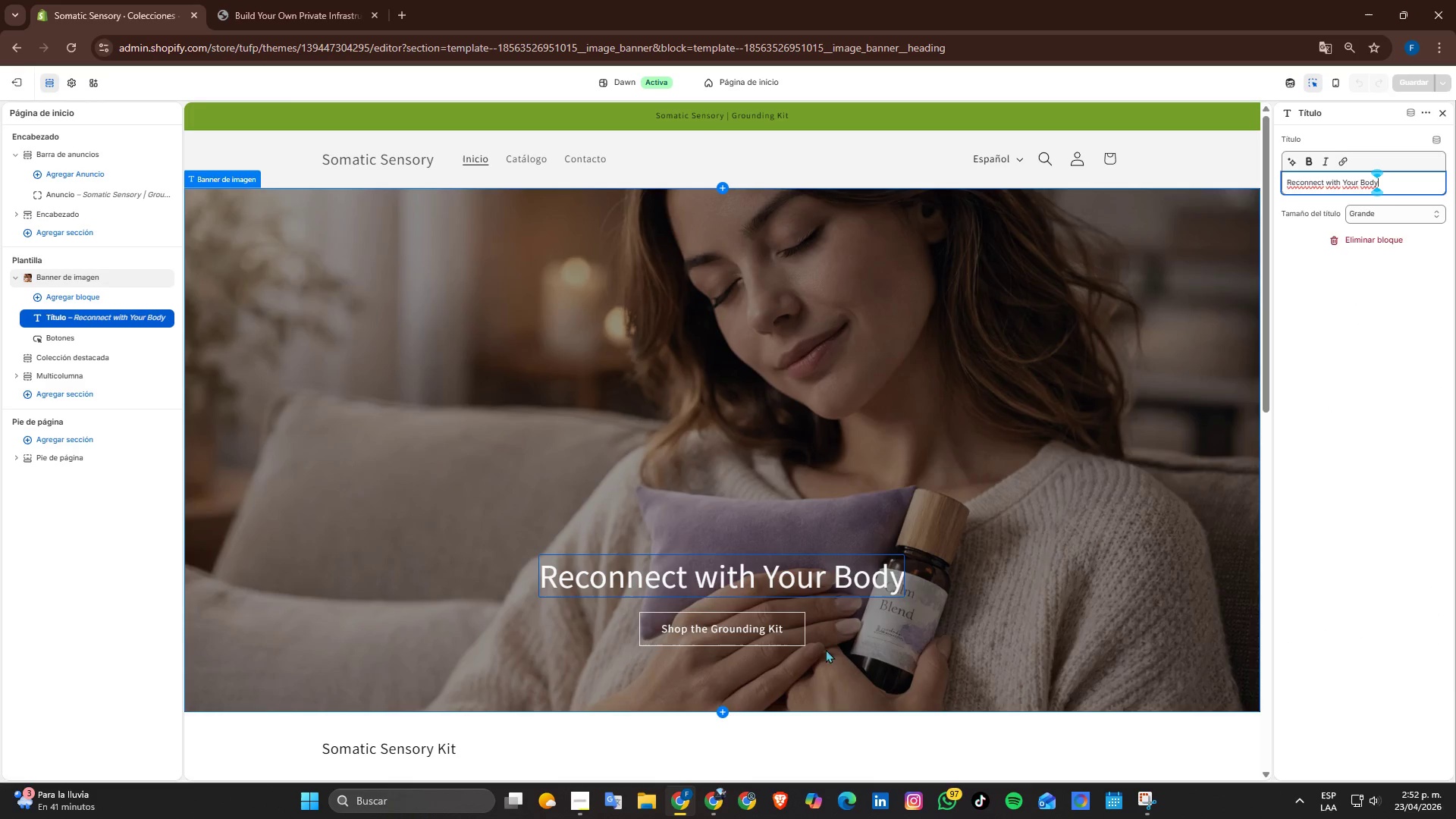 
scroll: coordinate [764, 602], scroll_direction: none, amount: 0.0
 